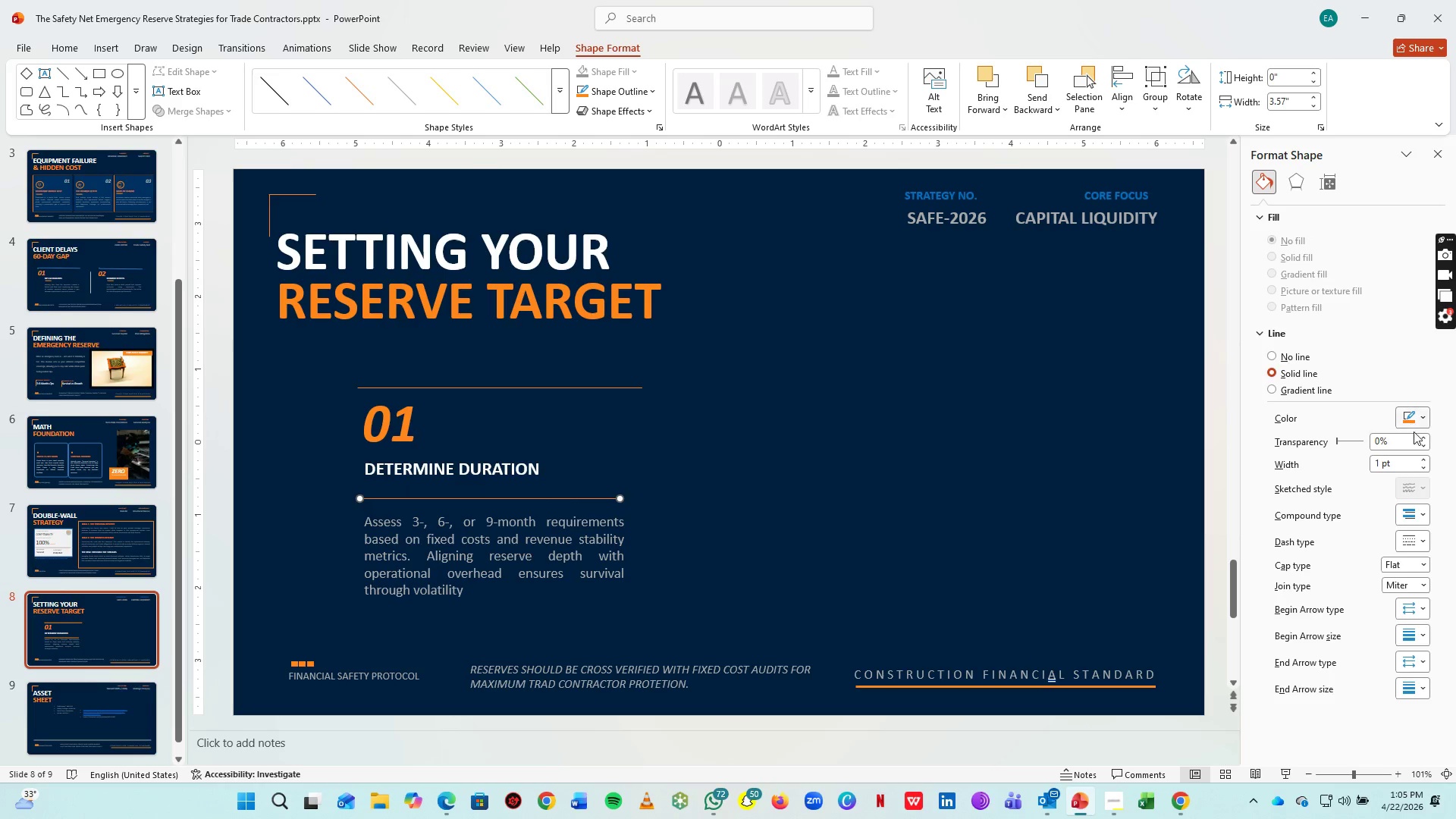 
left_click([1414, 420])
 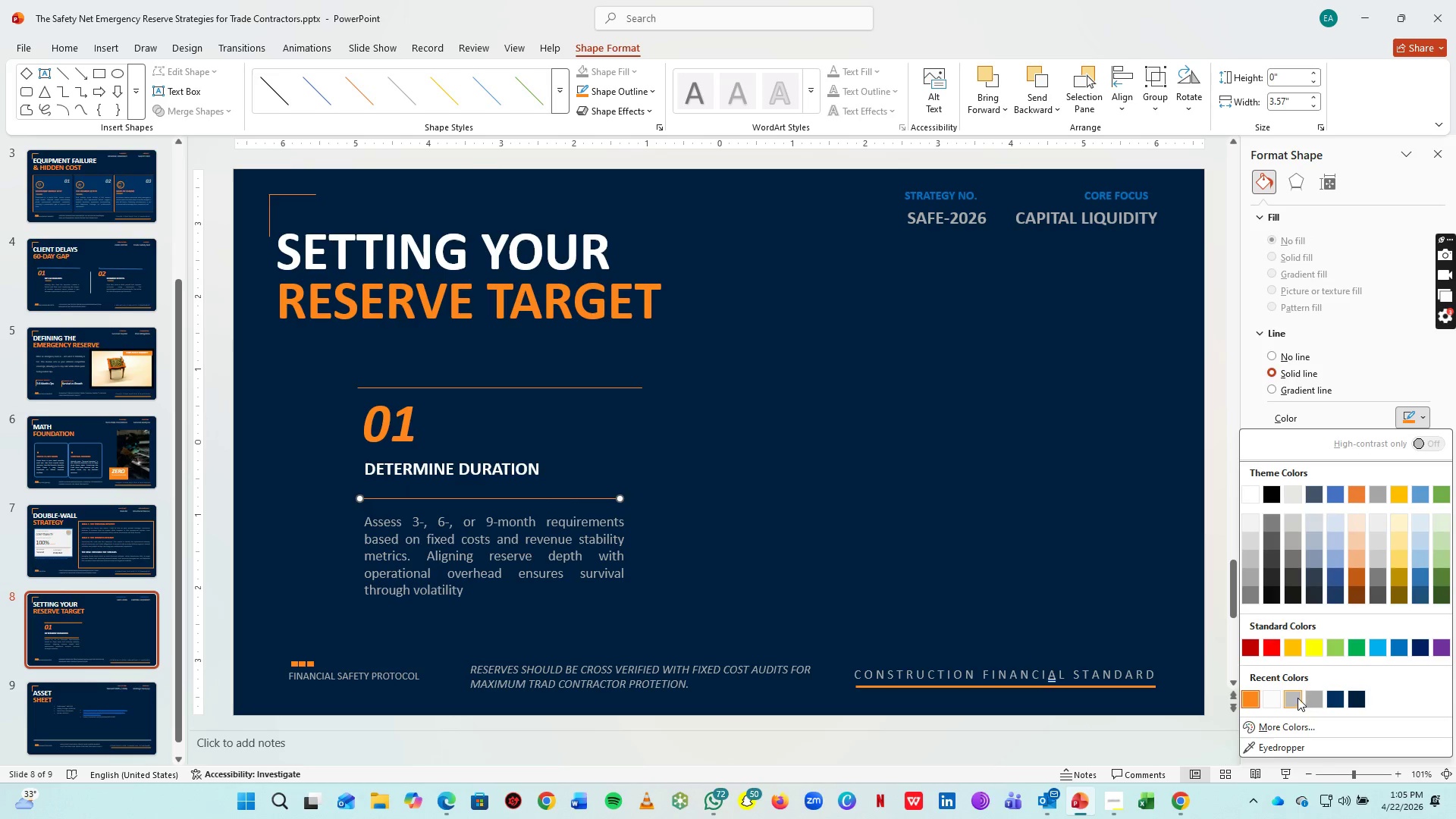 
left_click([1298, 698])
 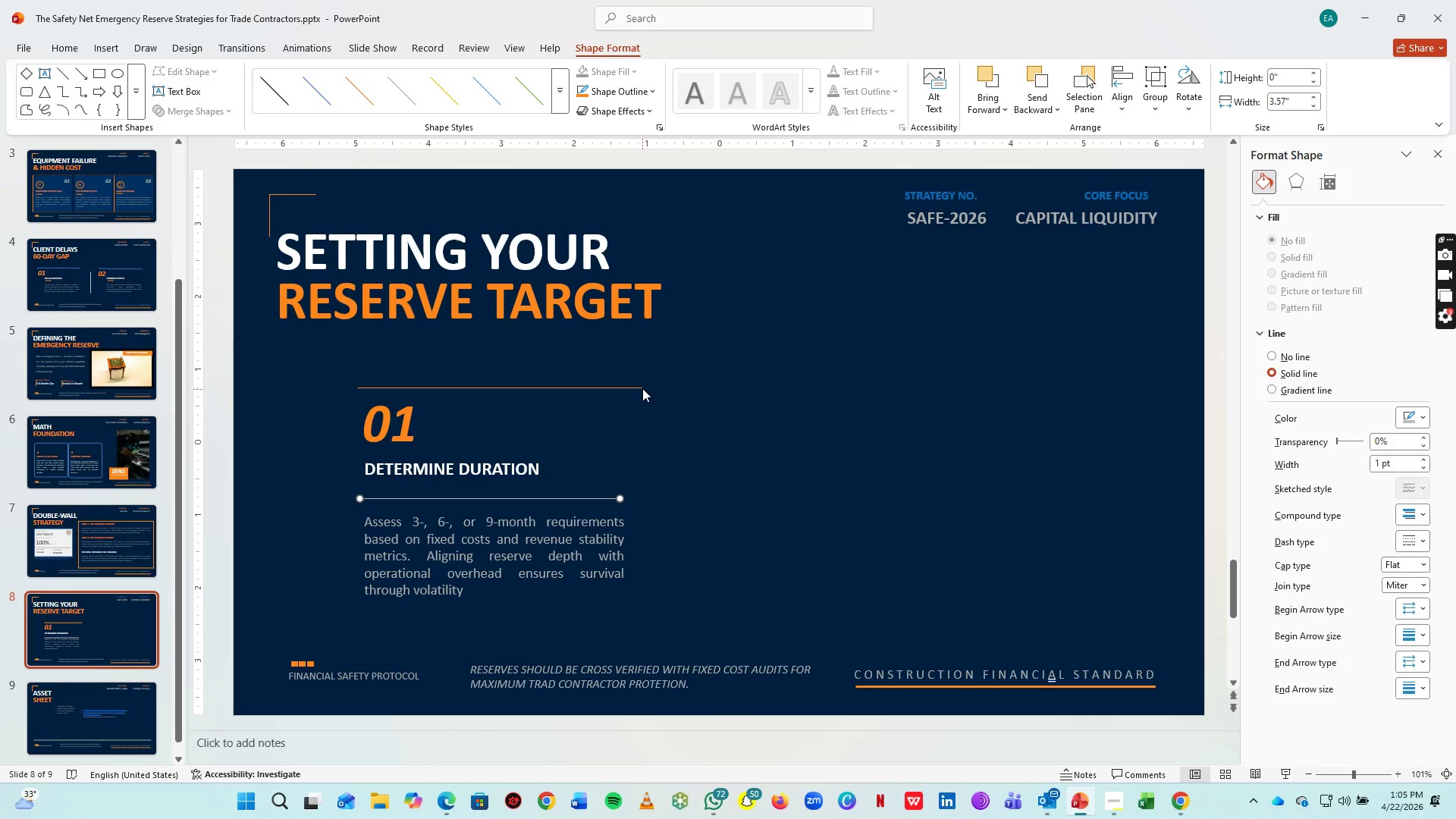 
left_click([642, 388])
 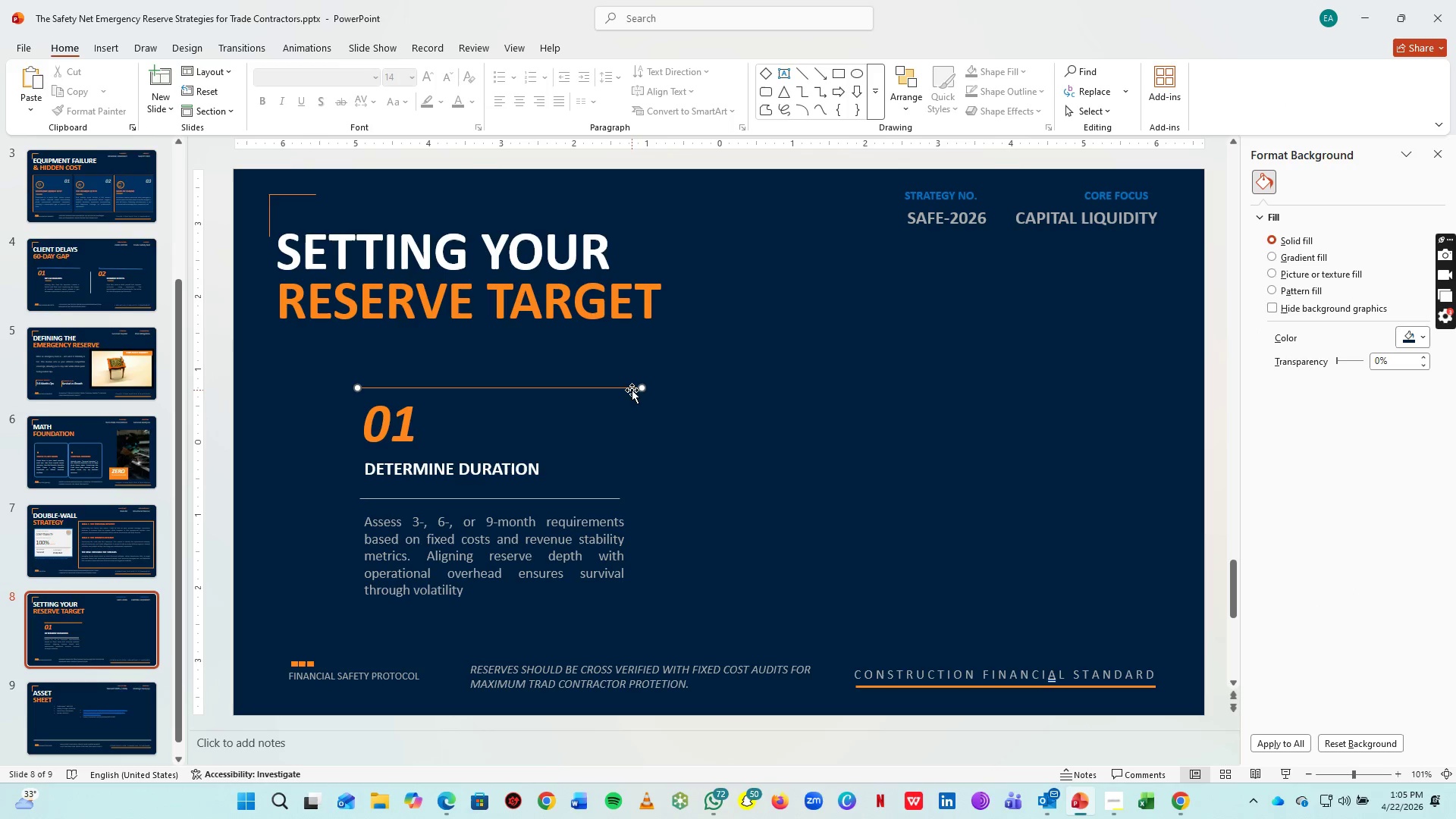 
left_click([632, 390])
 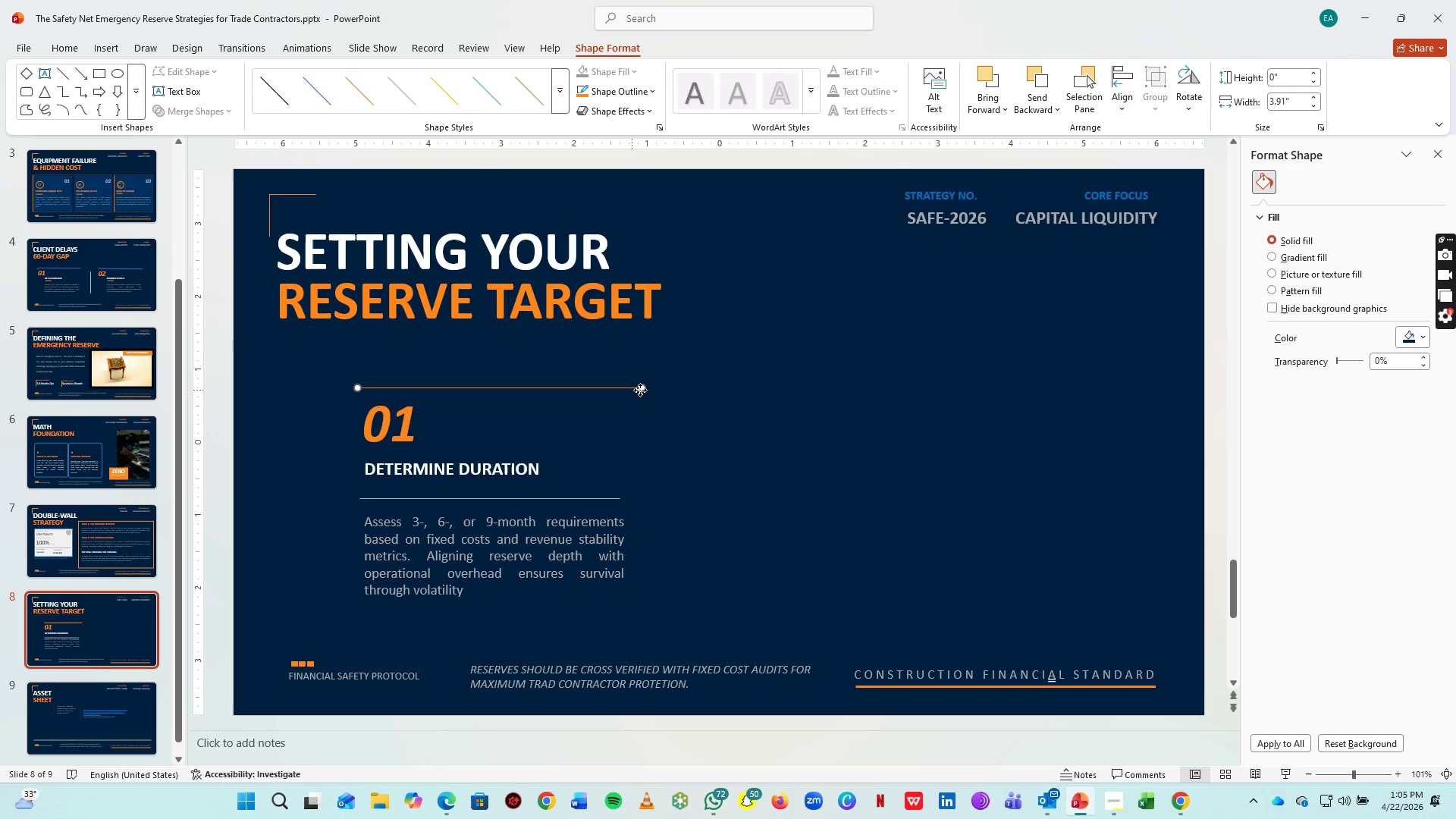 
left_click_drag(start_coordinate=[640, 390], to_coordinate=[620, 390])
 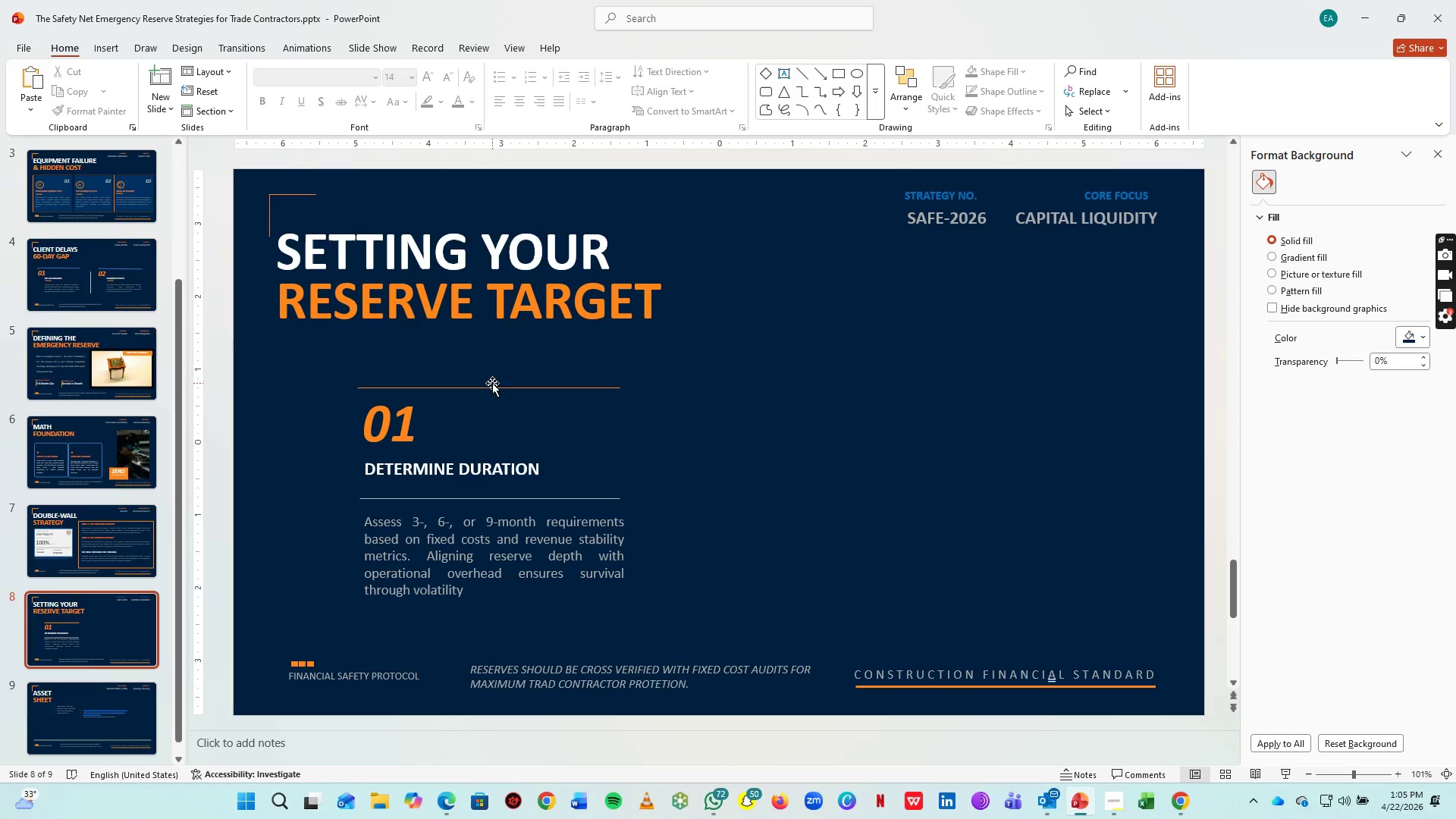 
left_click_drag(start_coordinate=[492, 387], to_coordinate=[494, 501])
 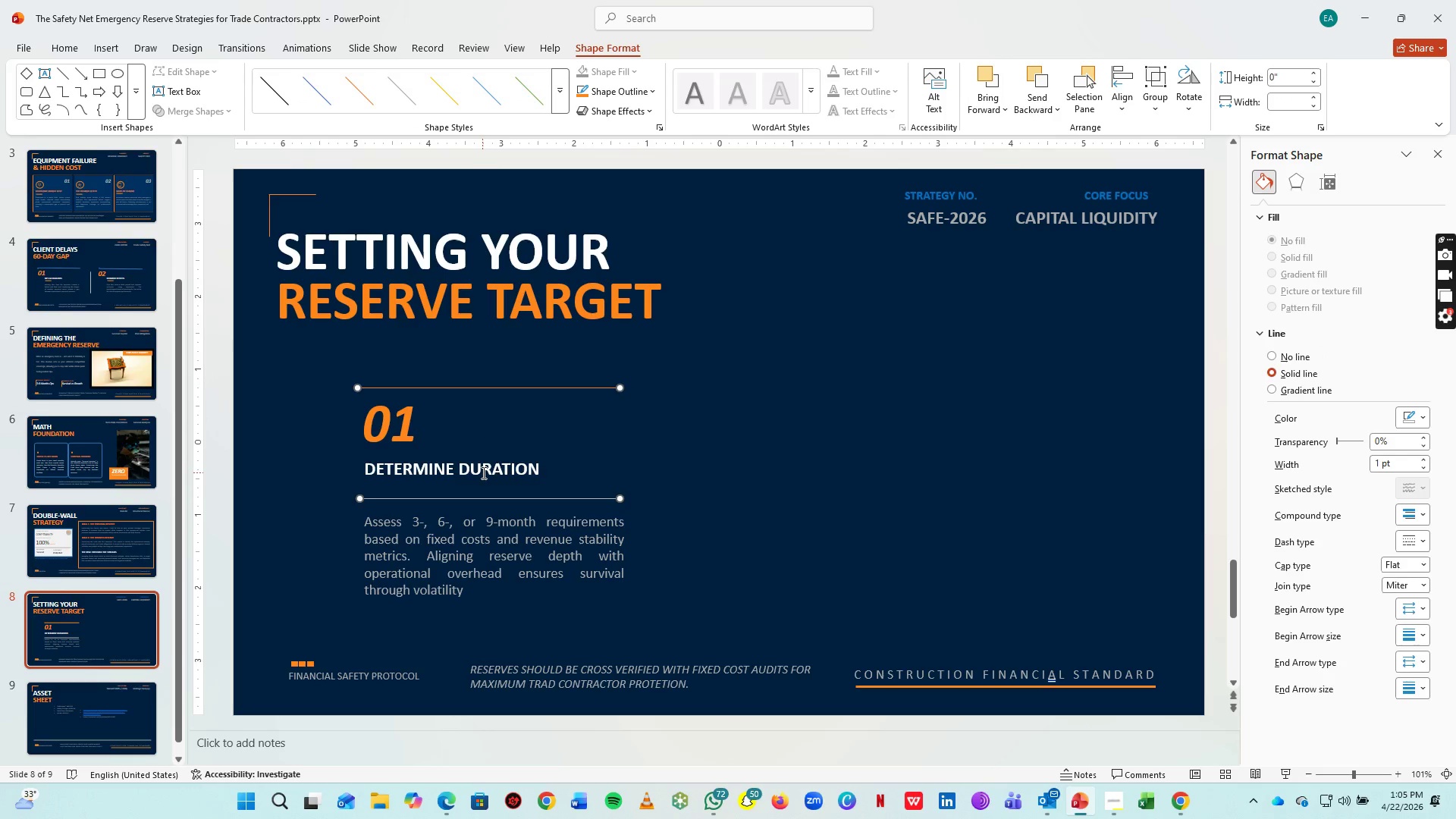 
hold_key(key=ShiftLeft, duration=1.61)
left_click([494, 501])
 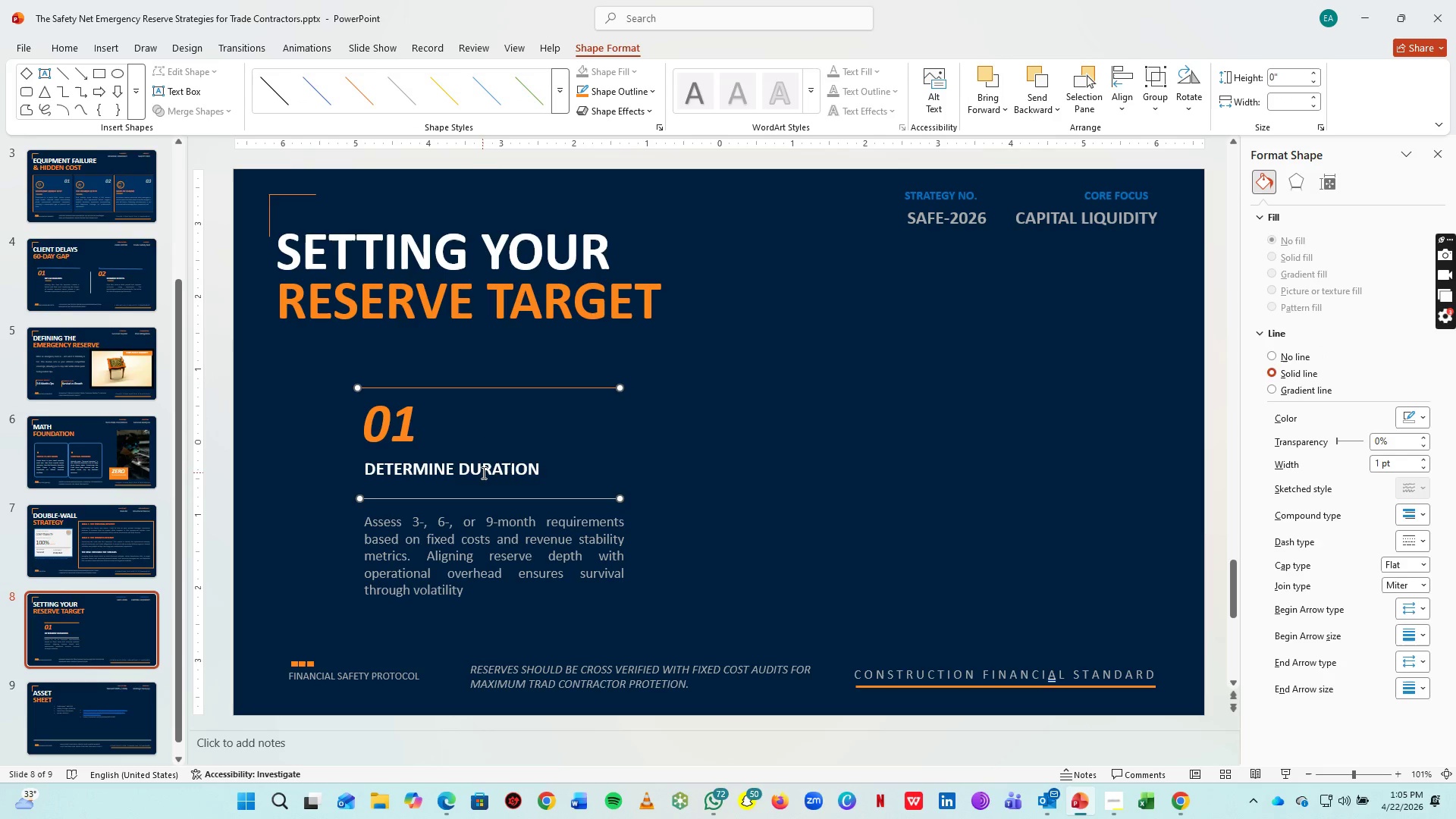 
left_click_drag(start_coordinate=[482, 472], to_coordinate=[388, 422])
 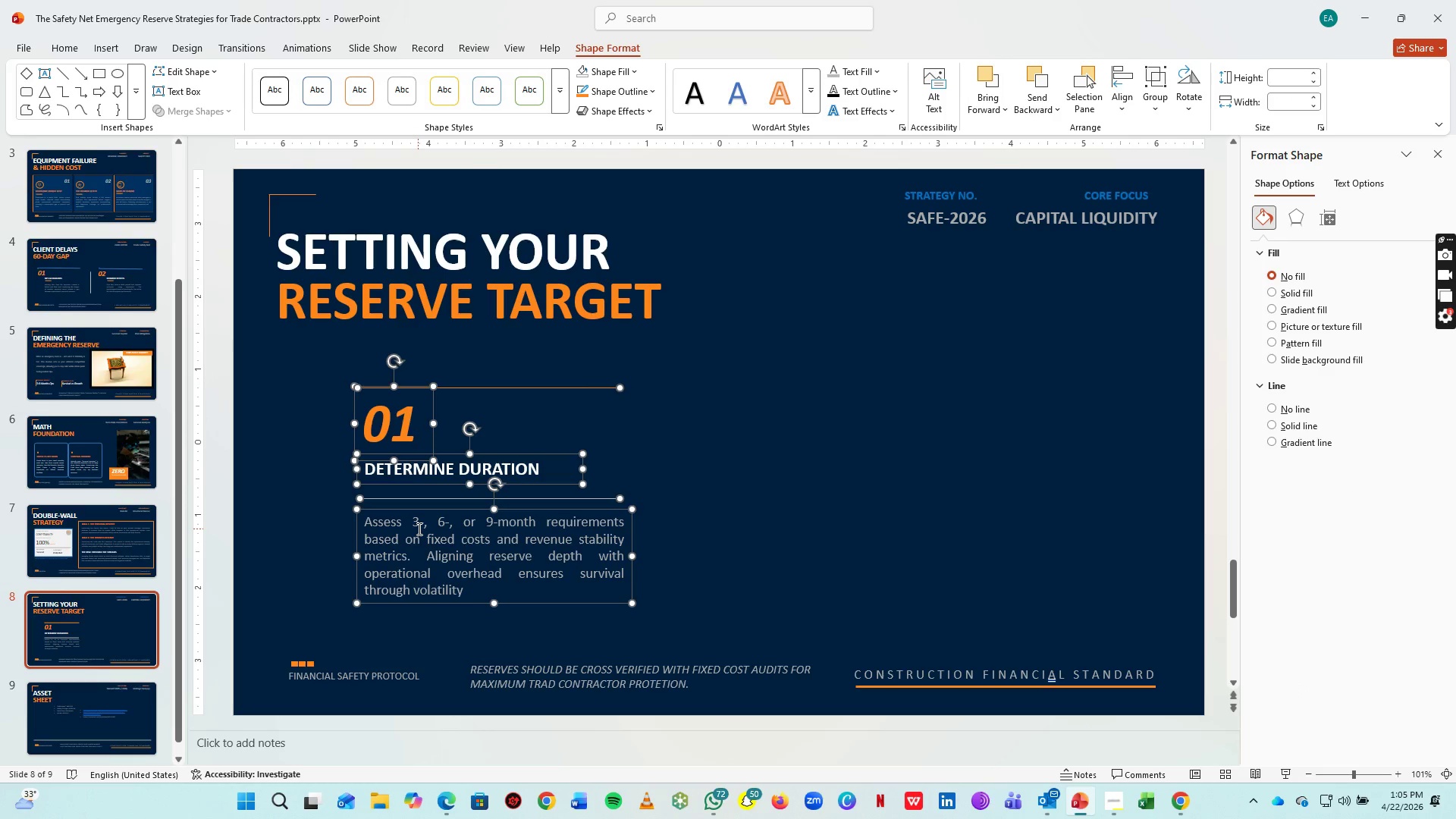 
hold_key(key=ShiftLeft, duration=1.19)
double_click([418, 529])
 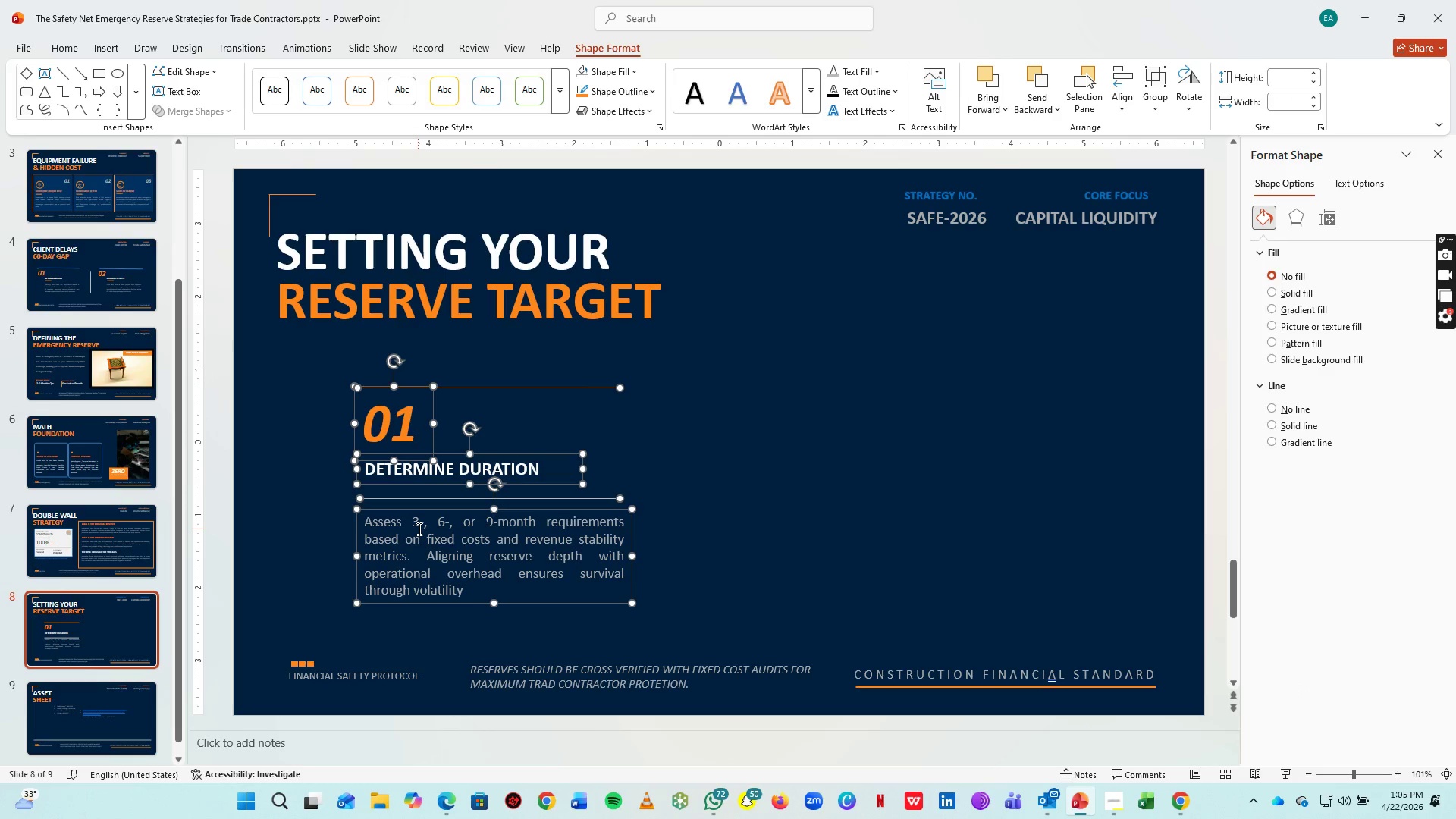 
key(Control+G)
 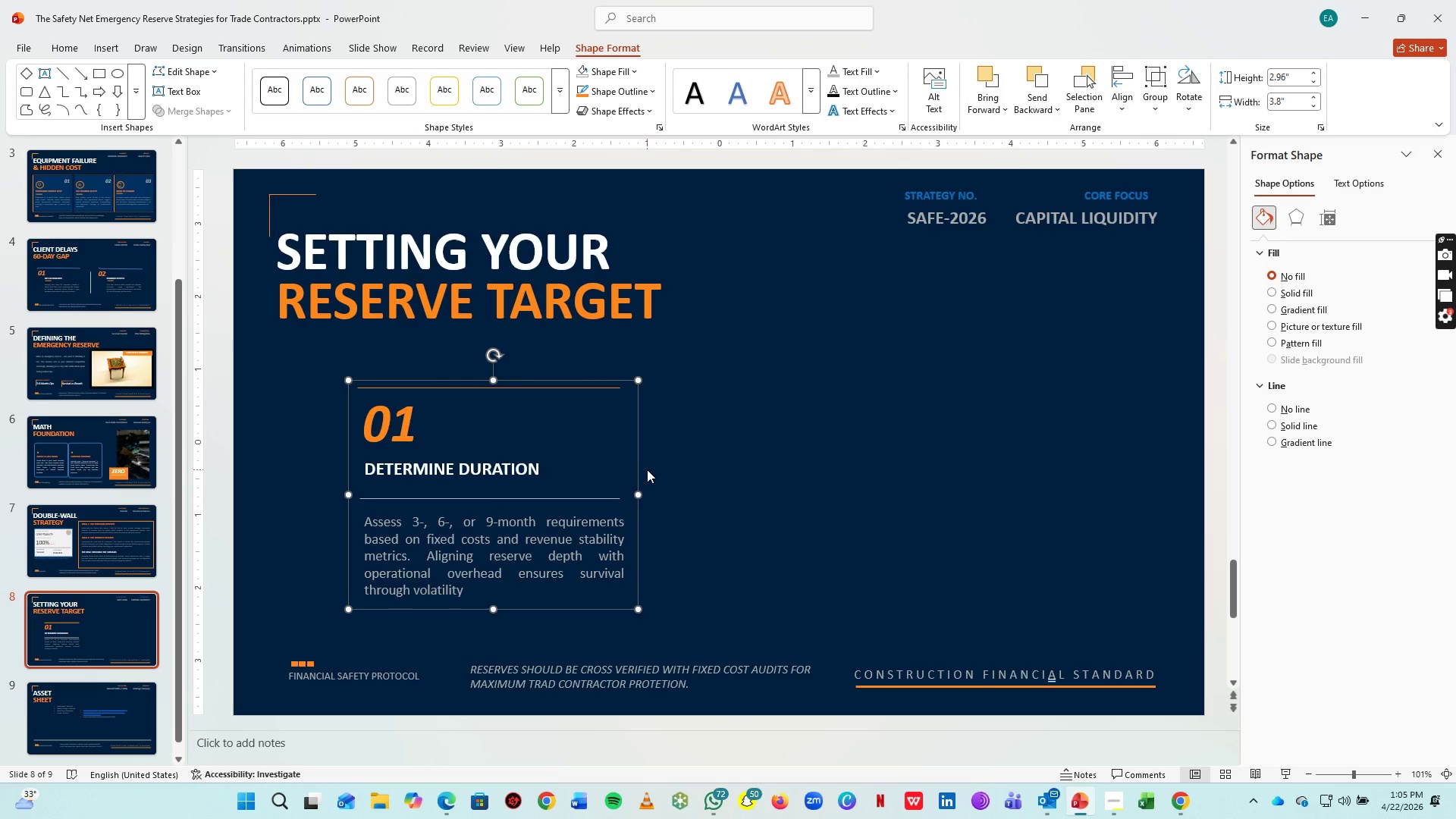 
left_click_drag(start_coordinate=[638, 469], to_coordinate=[563, 471])
 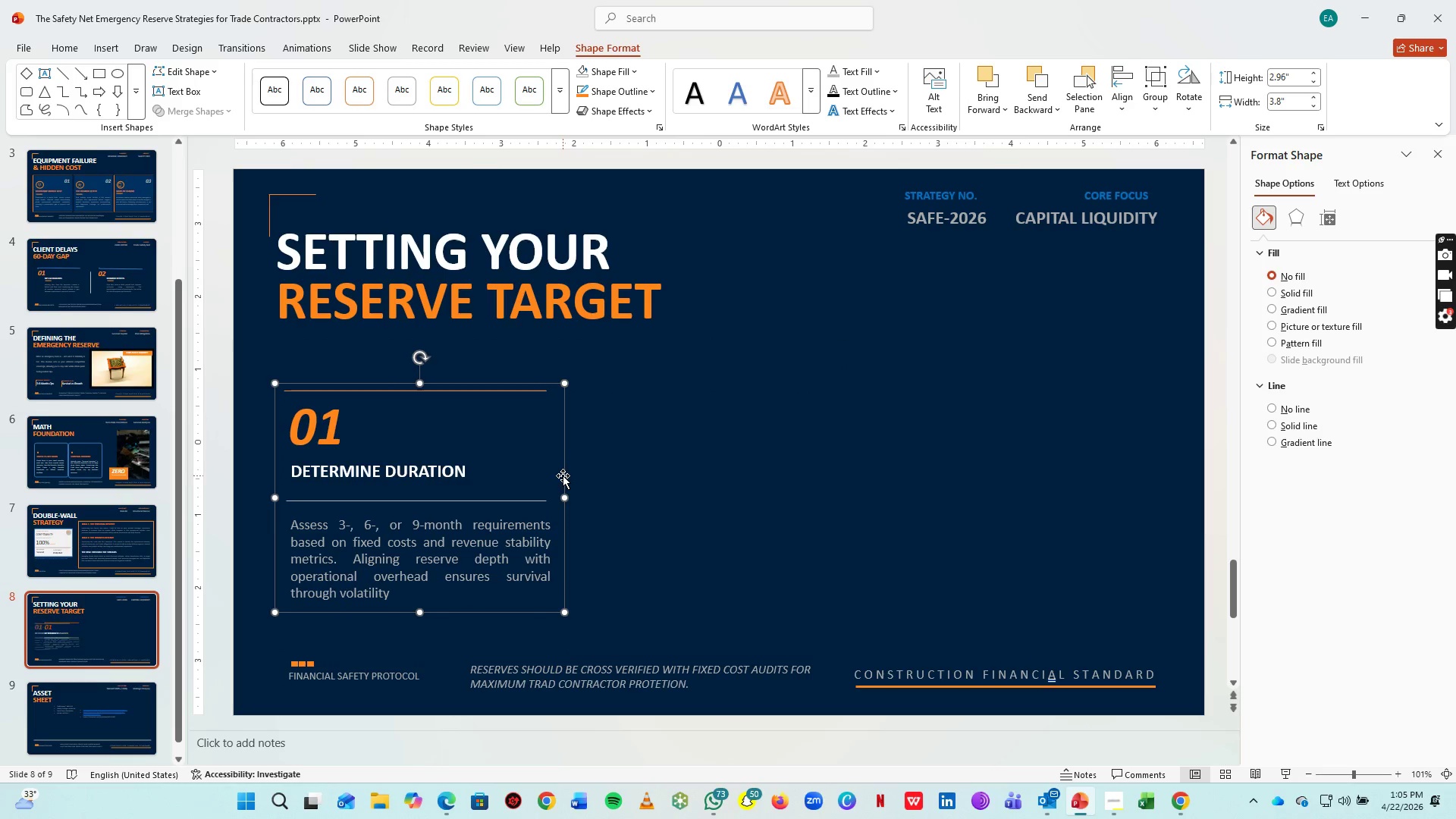 
key(Control+C)
 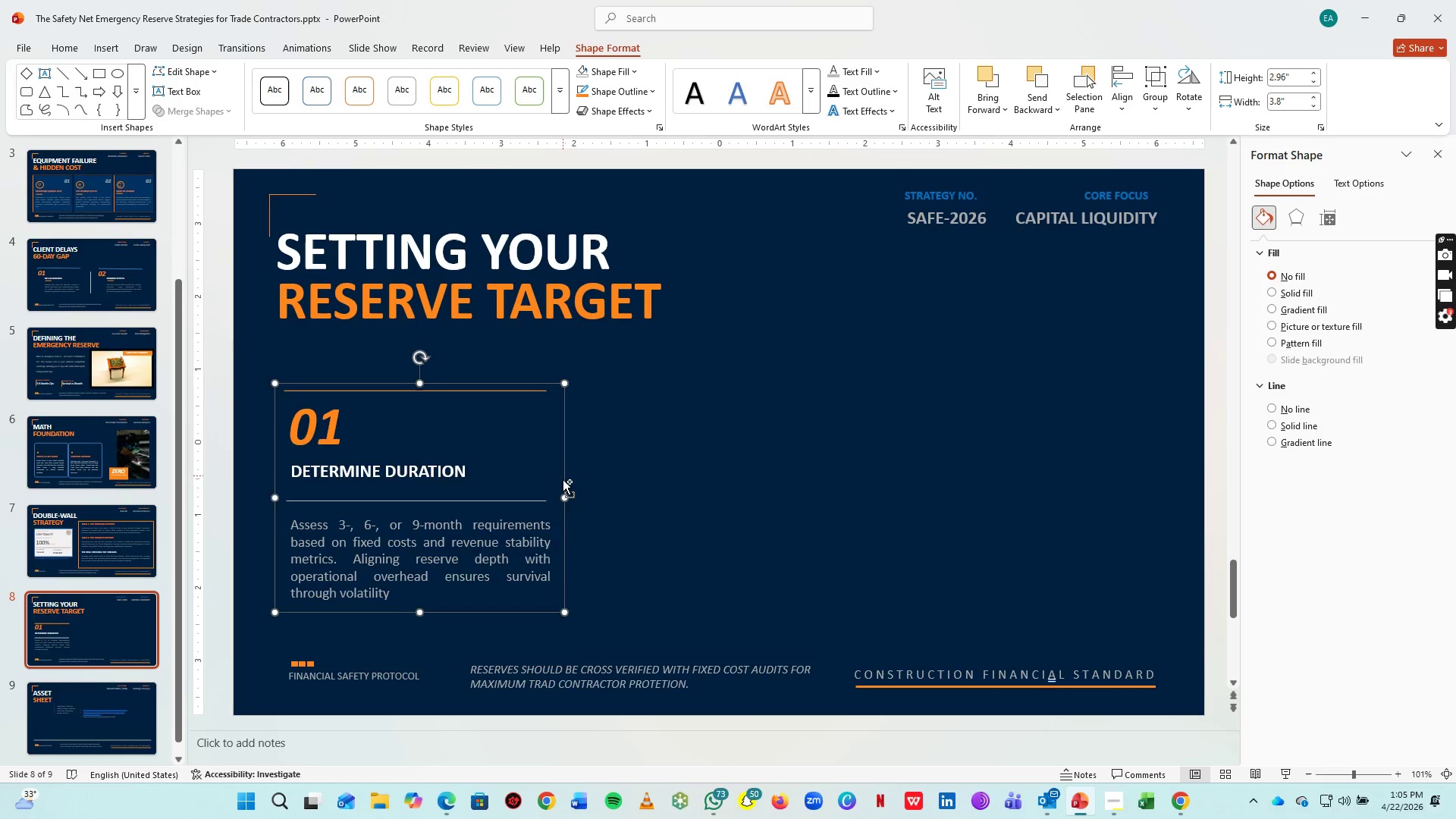 
key(Control+V)
 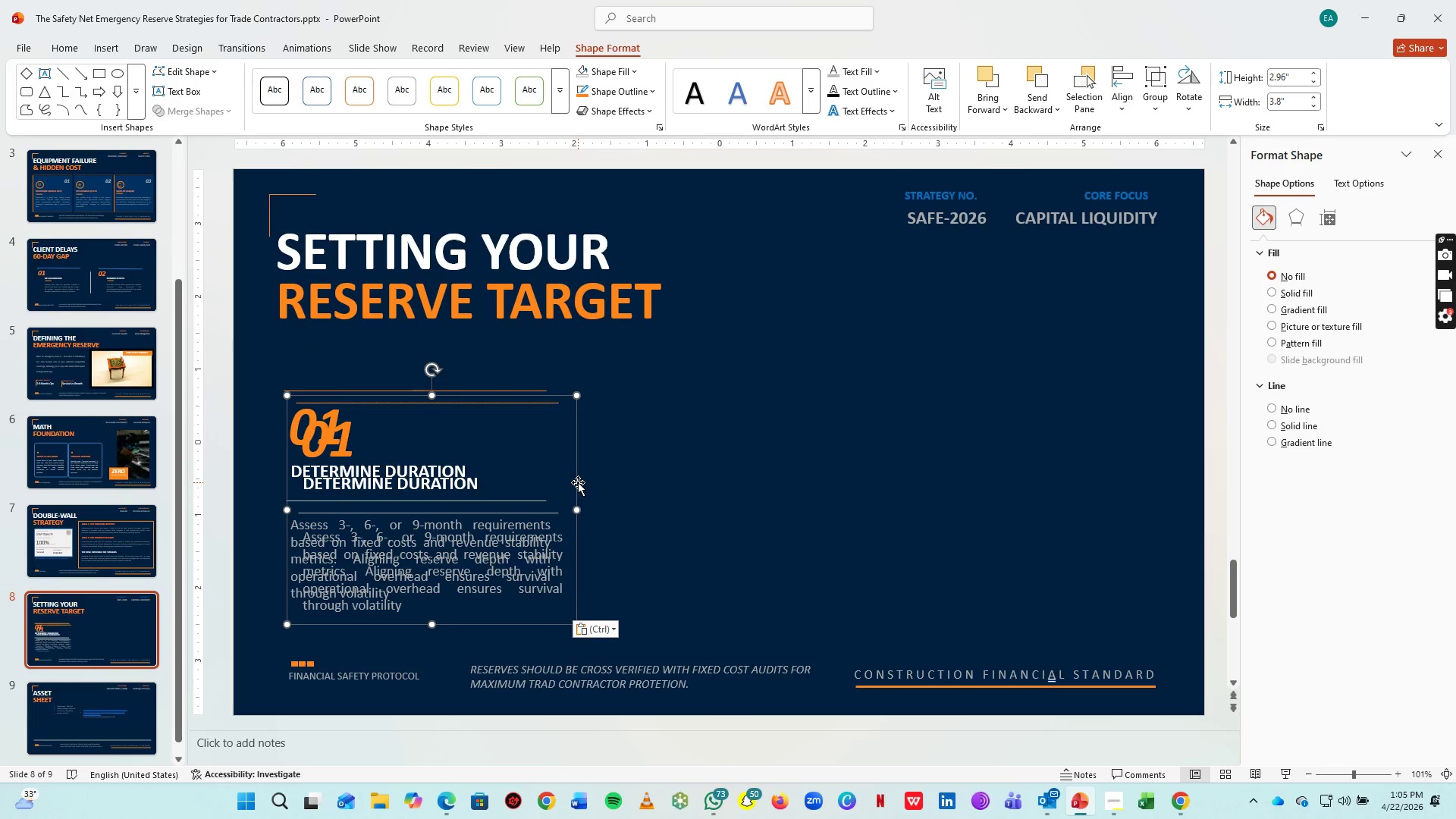 
left_click_drag(start_coordinate=[578, 482], to_coordinate=[869, 469])
 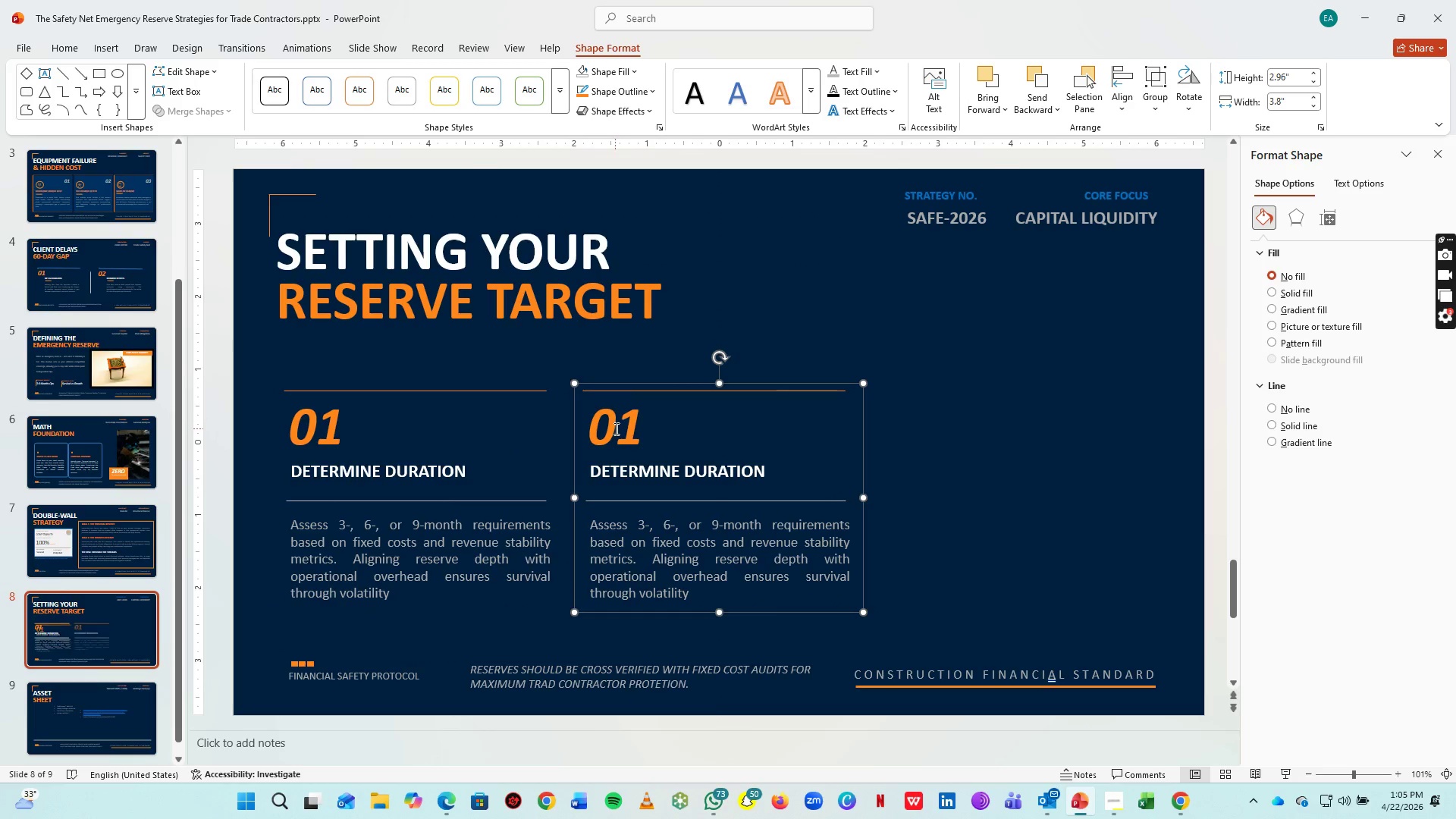 
left_click([615, 428])
 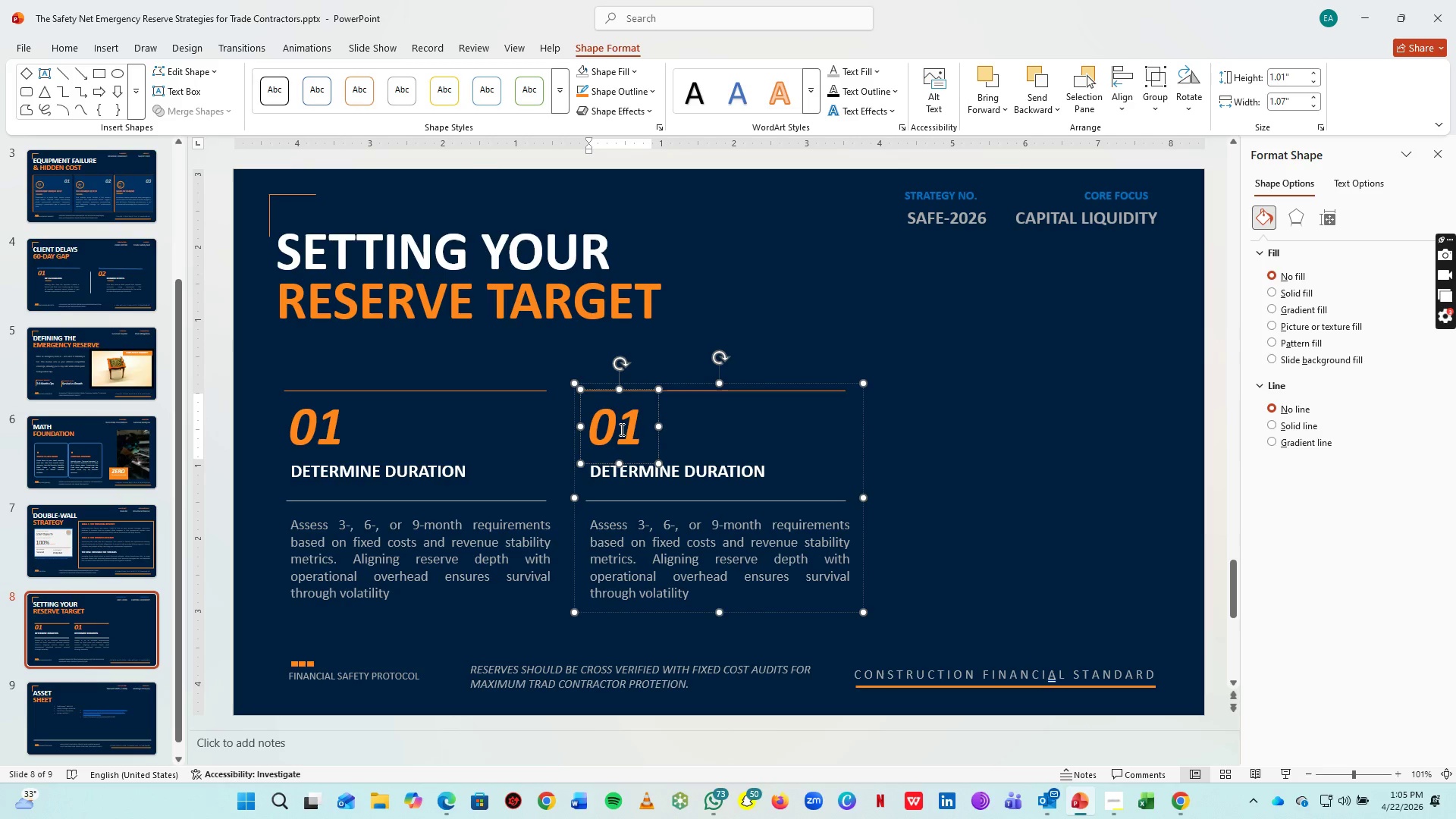 
key(Delete)
 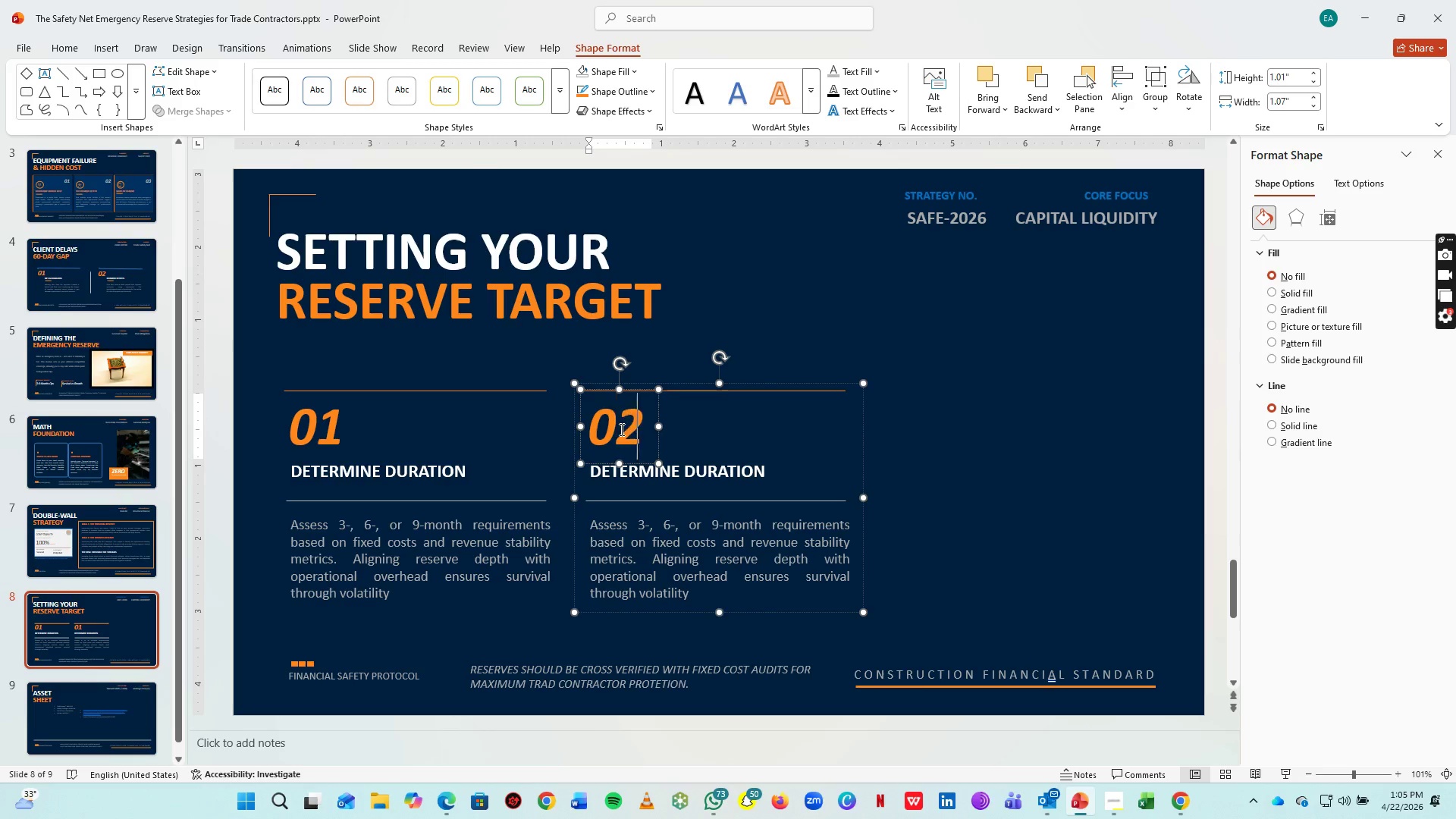 
key(2)
 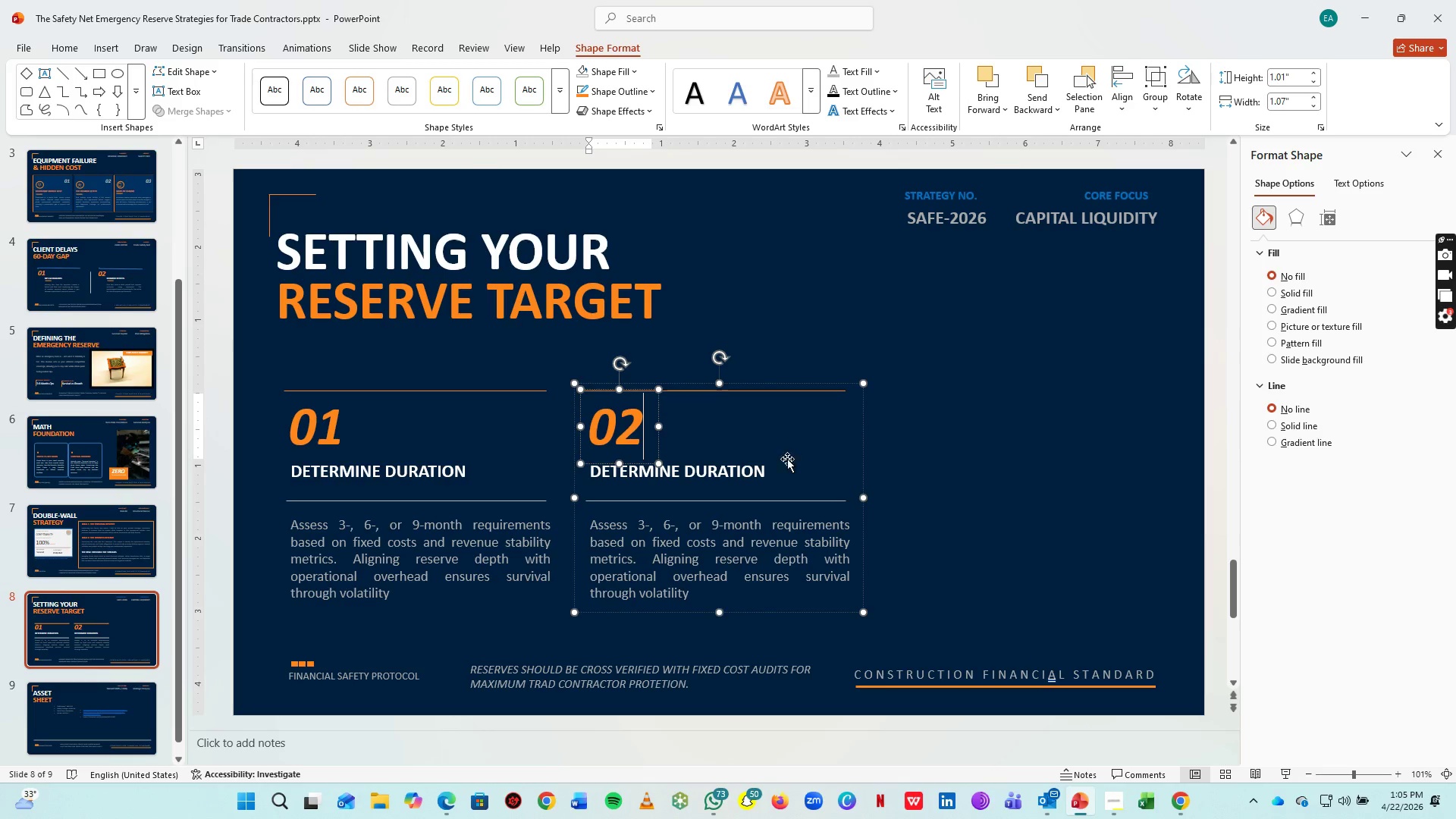 
left_click([752, 466])
 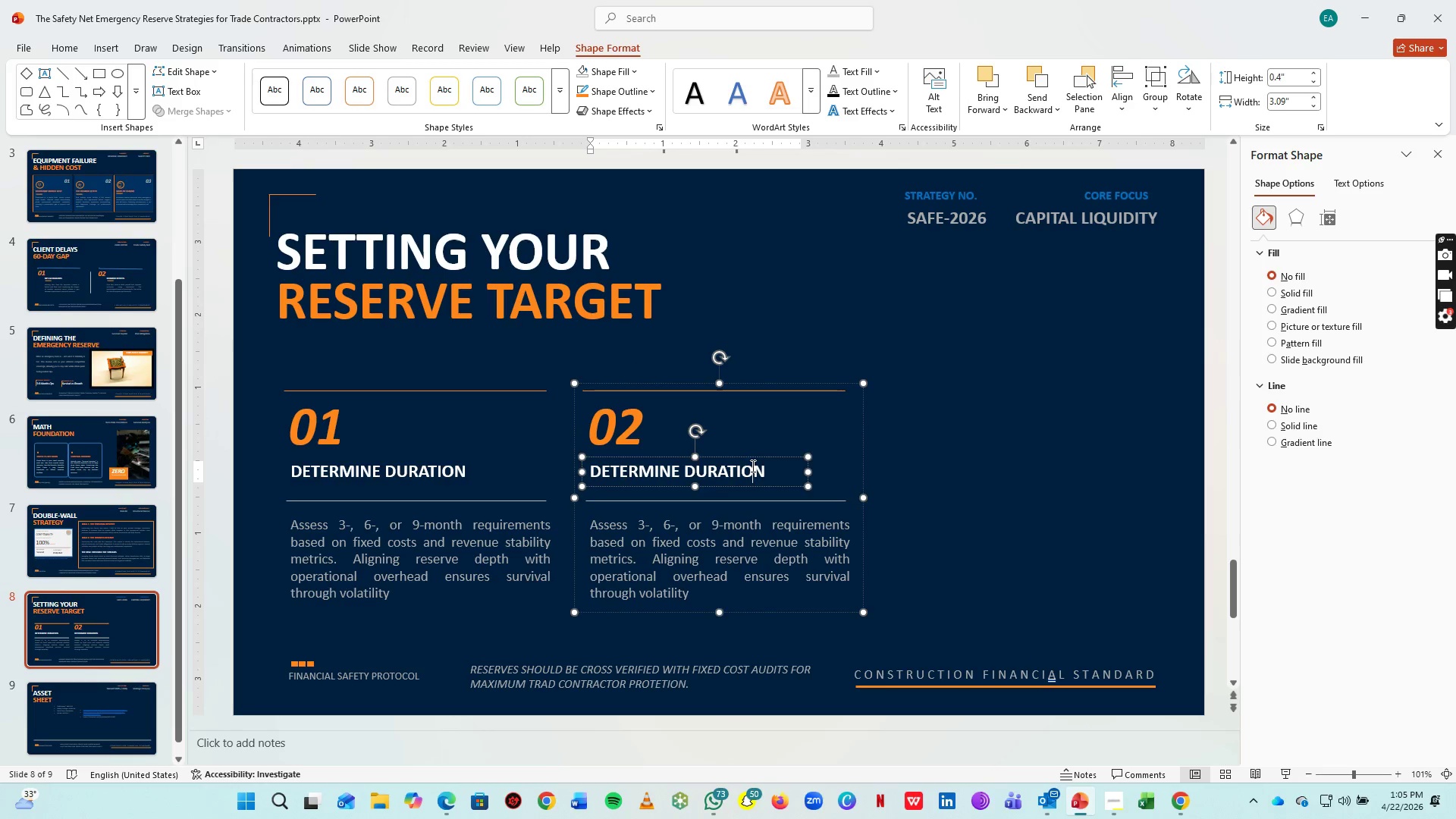 
key(Control+A)
 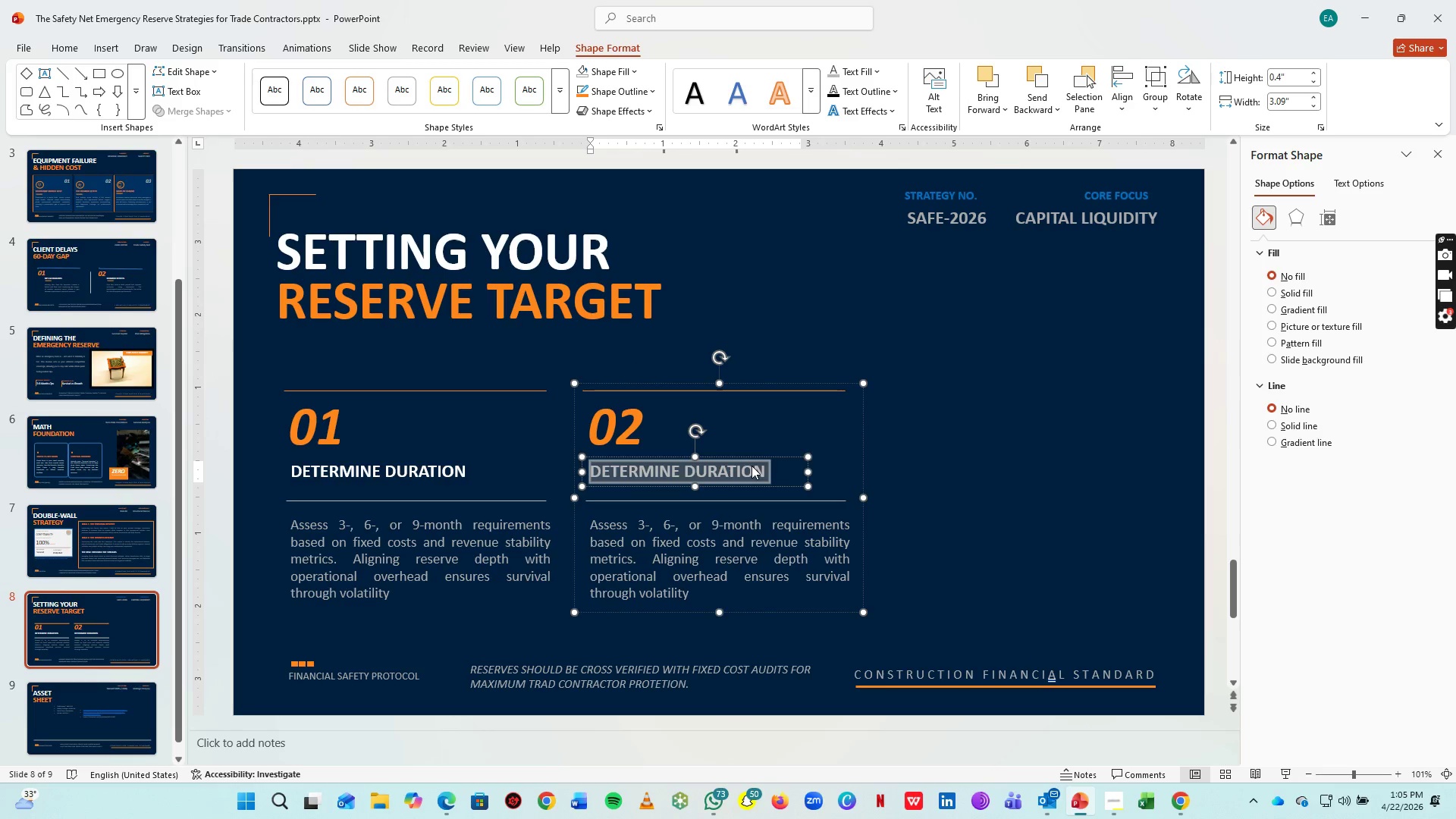 
type(TRADE VARIABLES)
 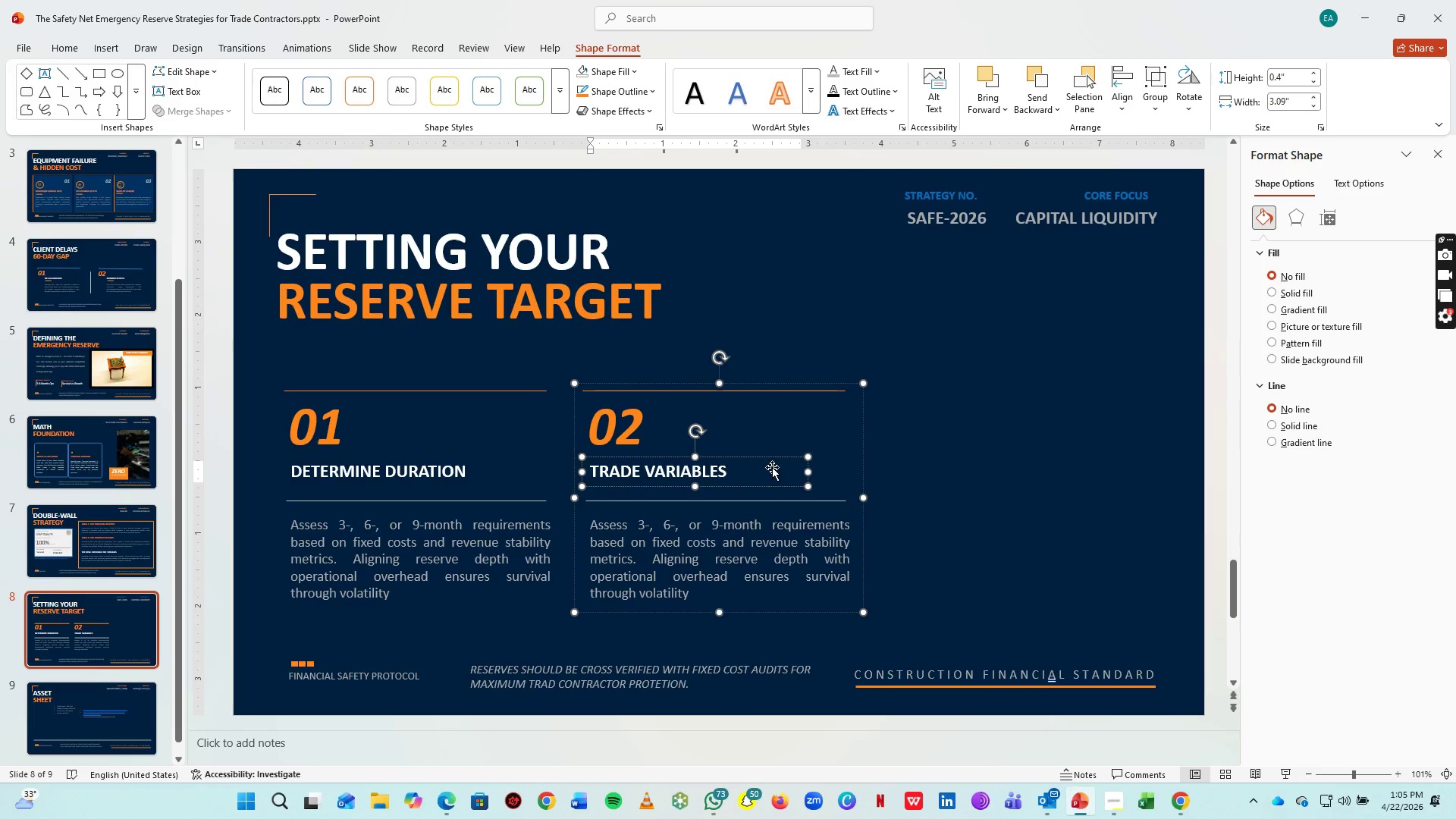 
left_click([864, 454])
 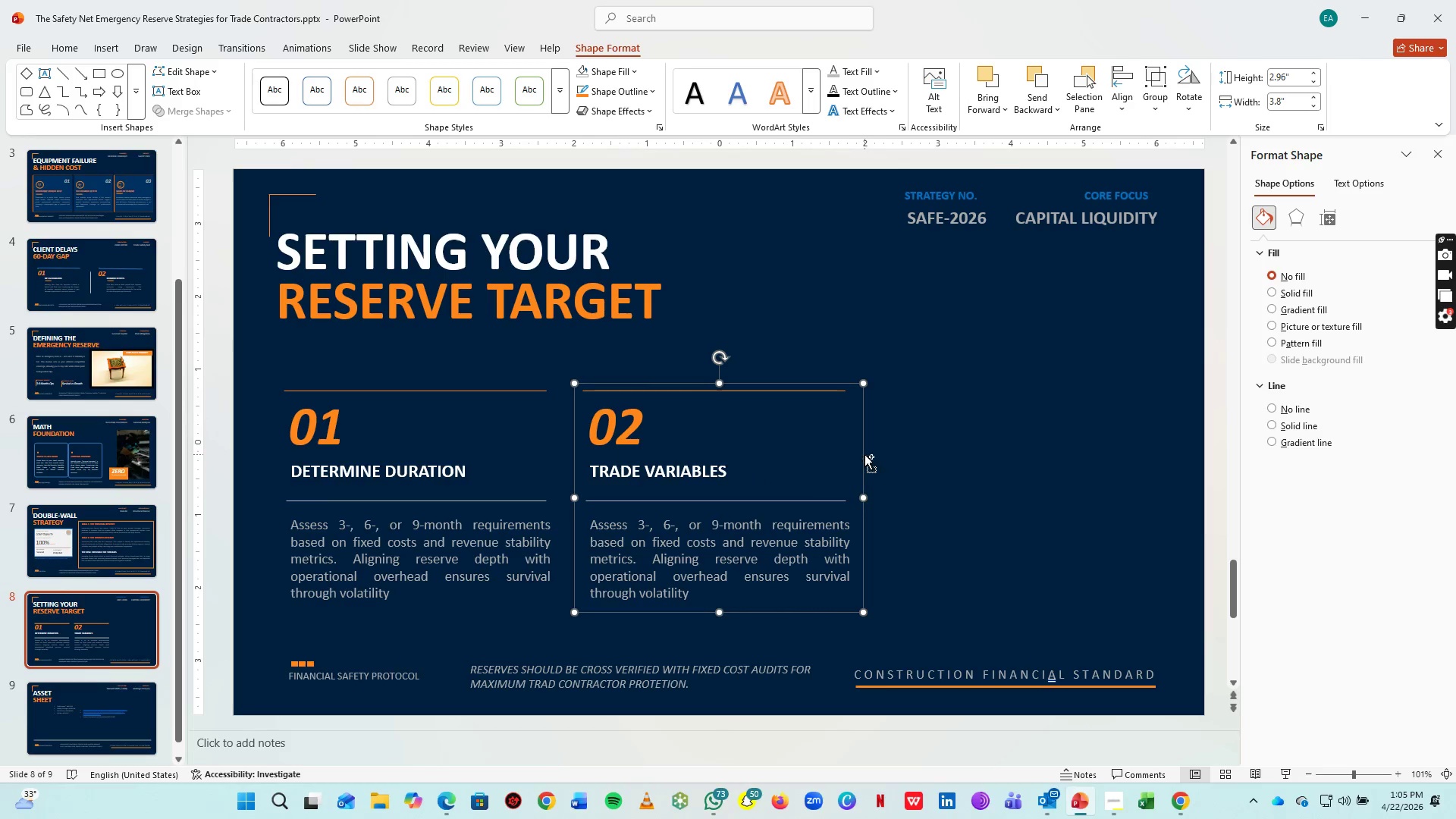 
key(Control+C)
 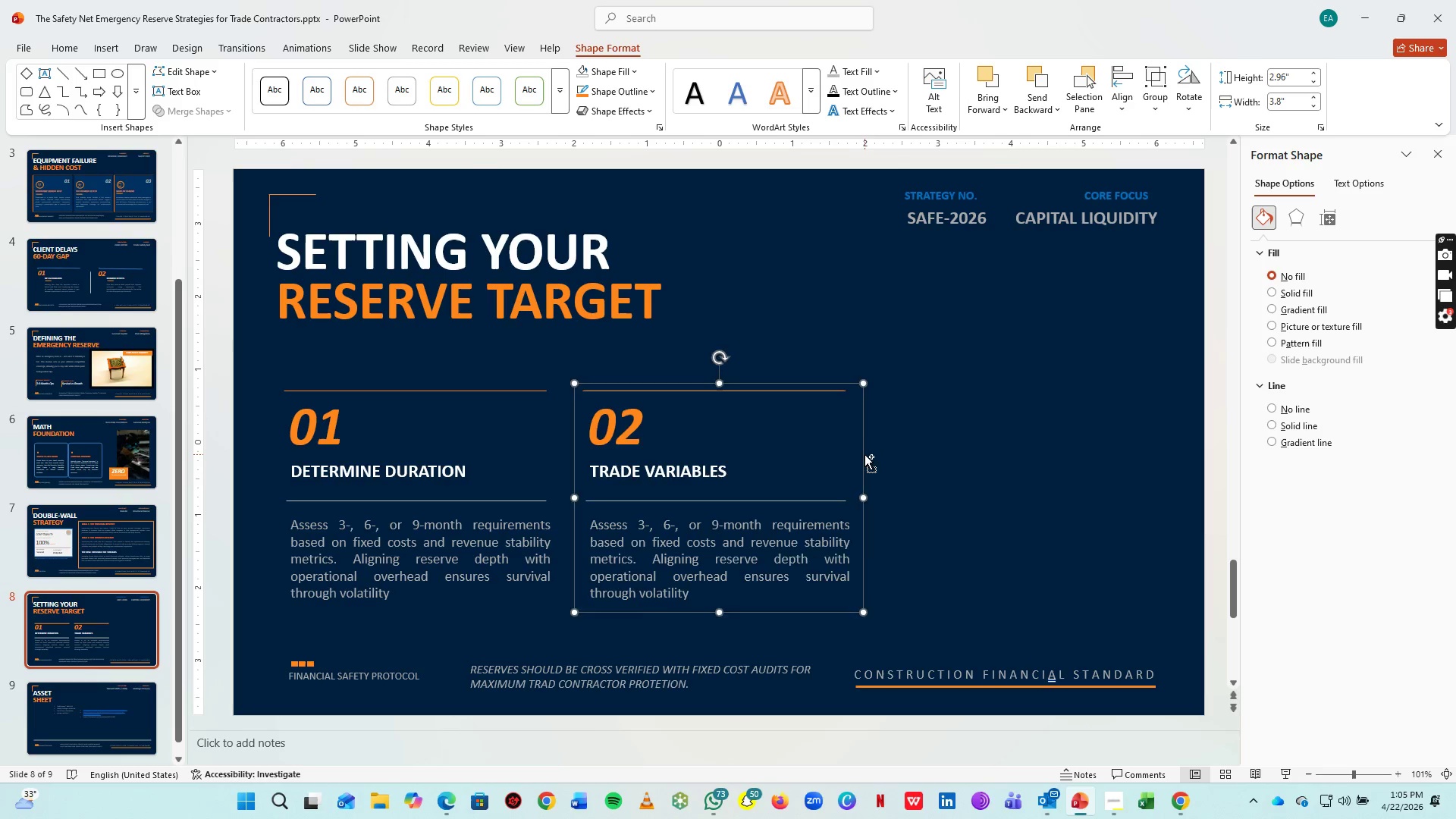 
key(Control+V)
 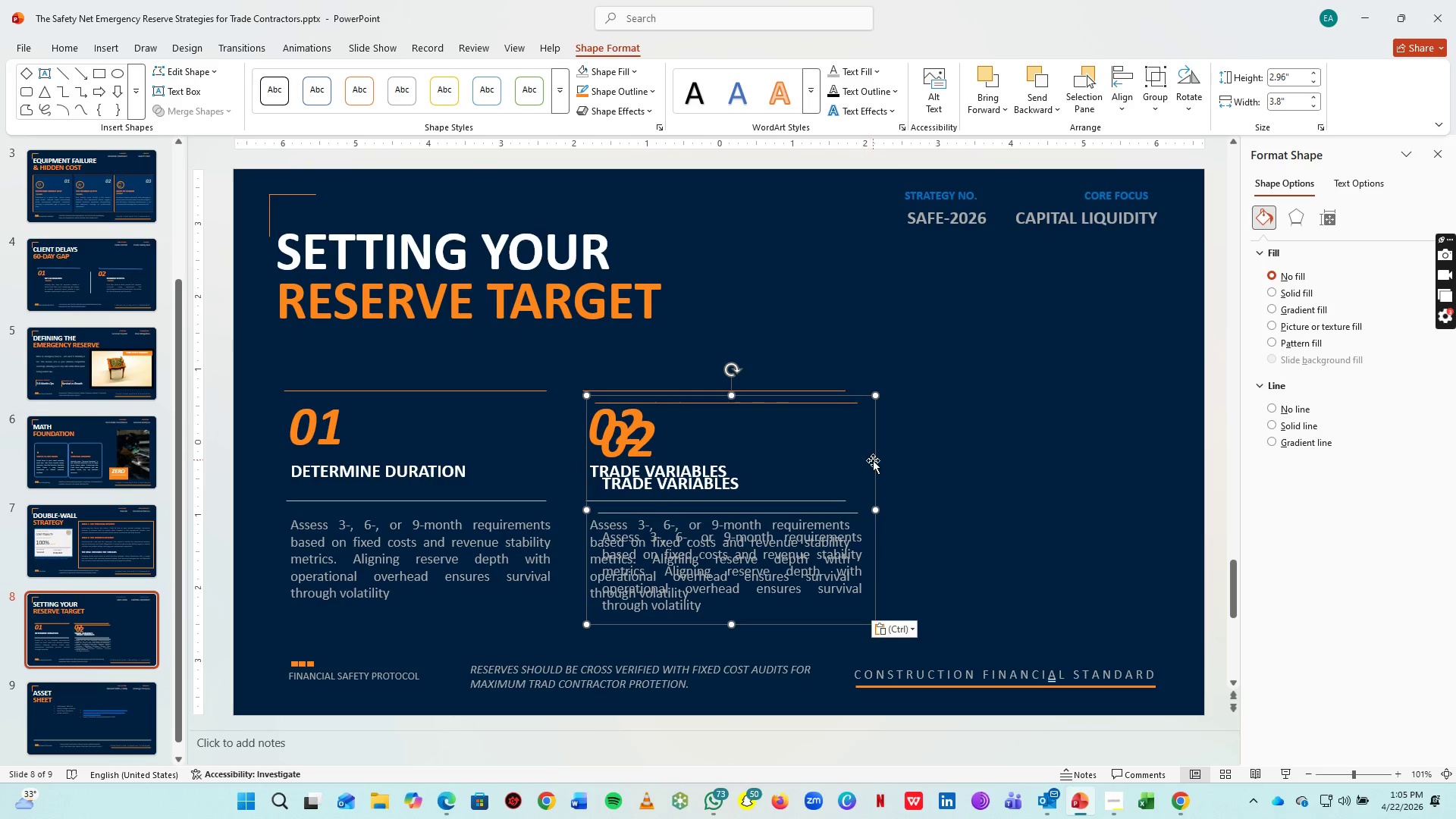 
left_click_drag(start_coordinate=[874, 461], to_coordinate=[1169, 449])
 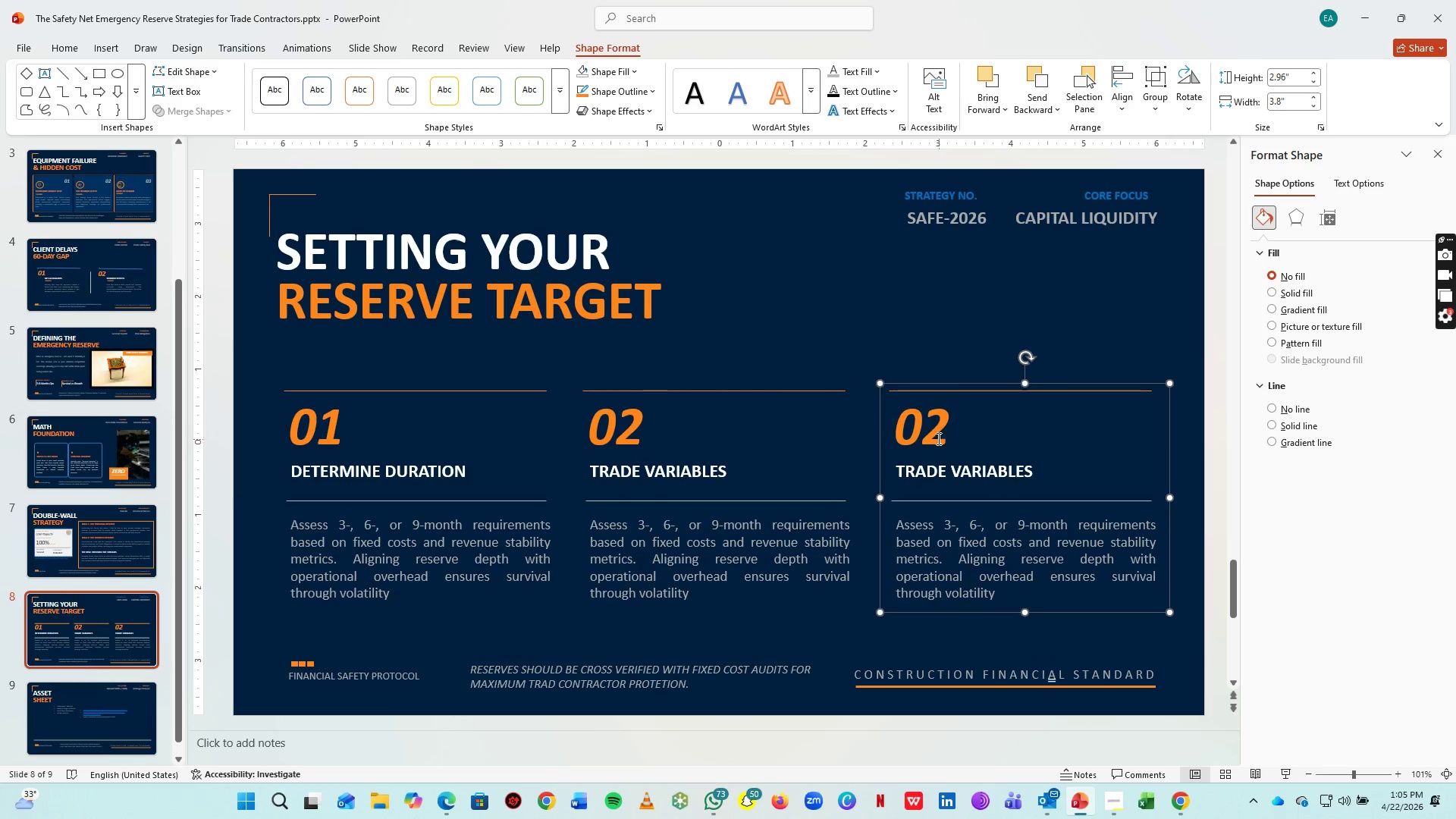 
left_click([937, 437])
 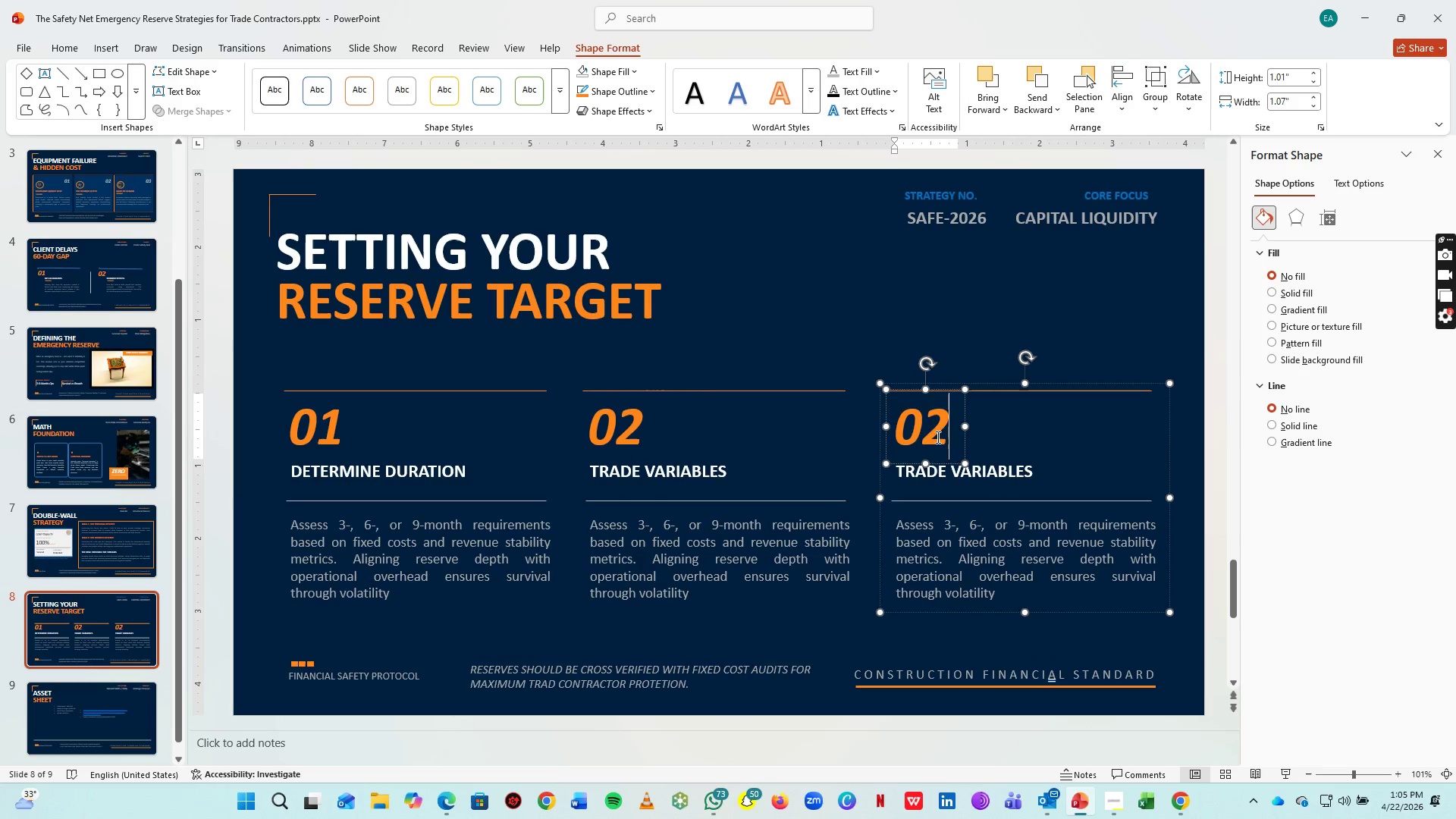 
key(Backspace)
 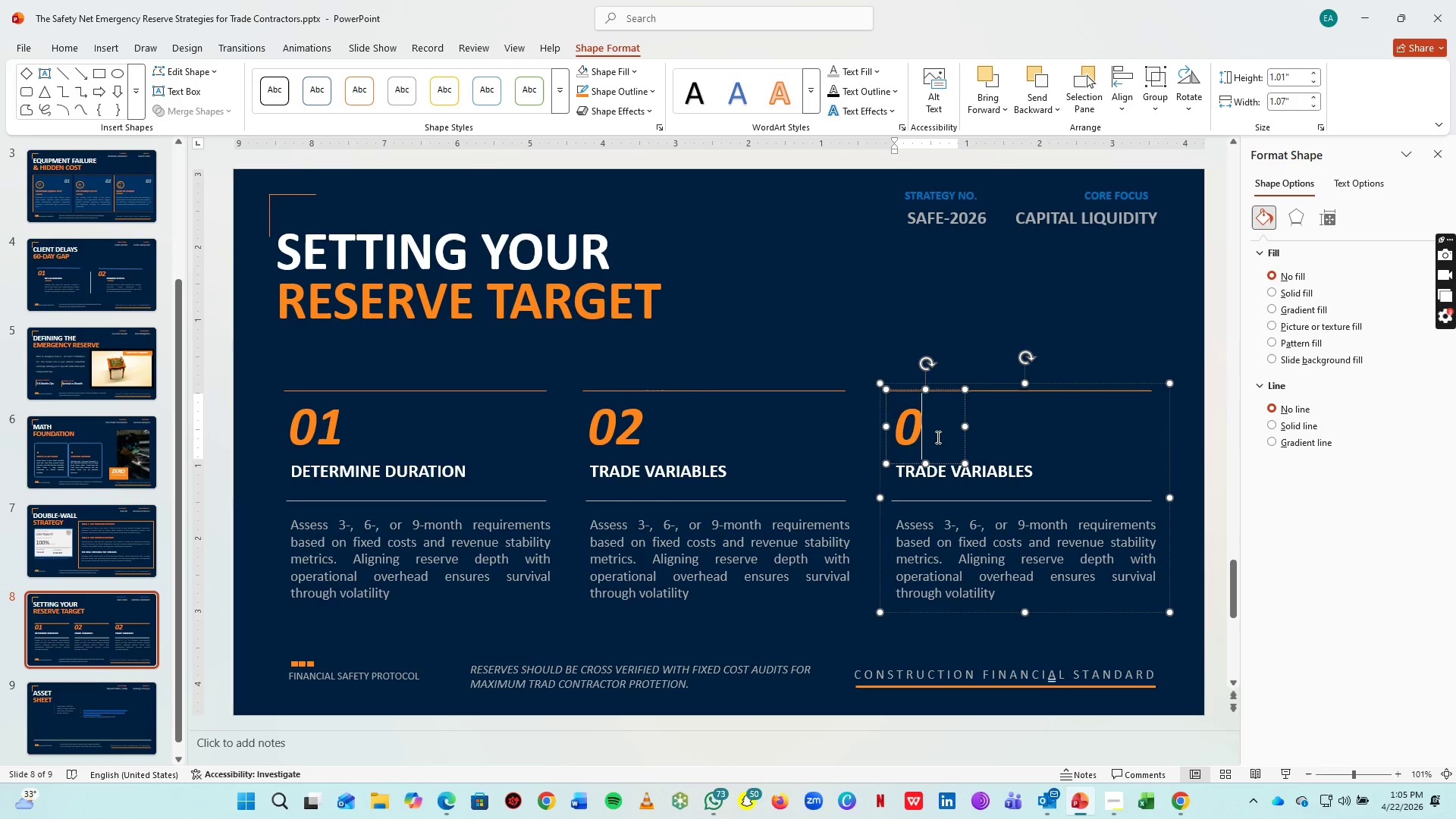 
key(3)
 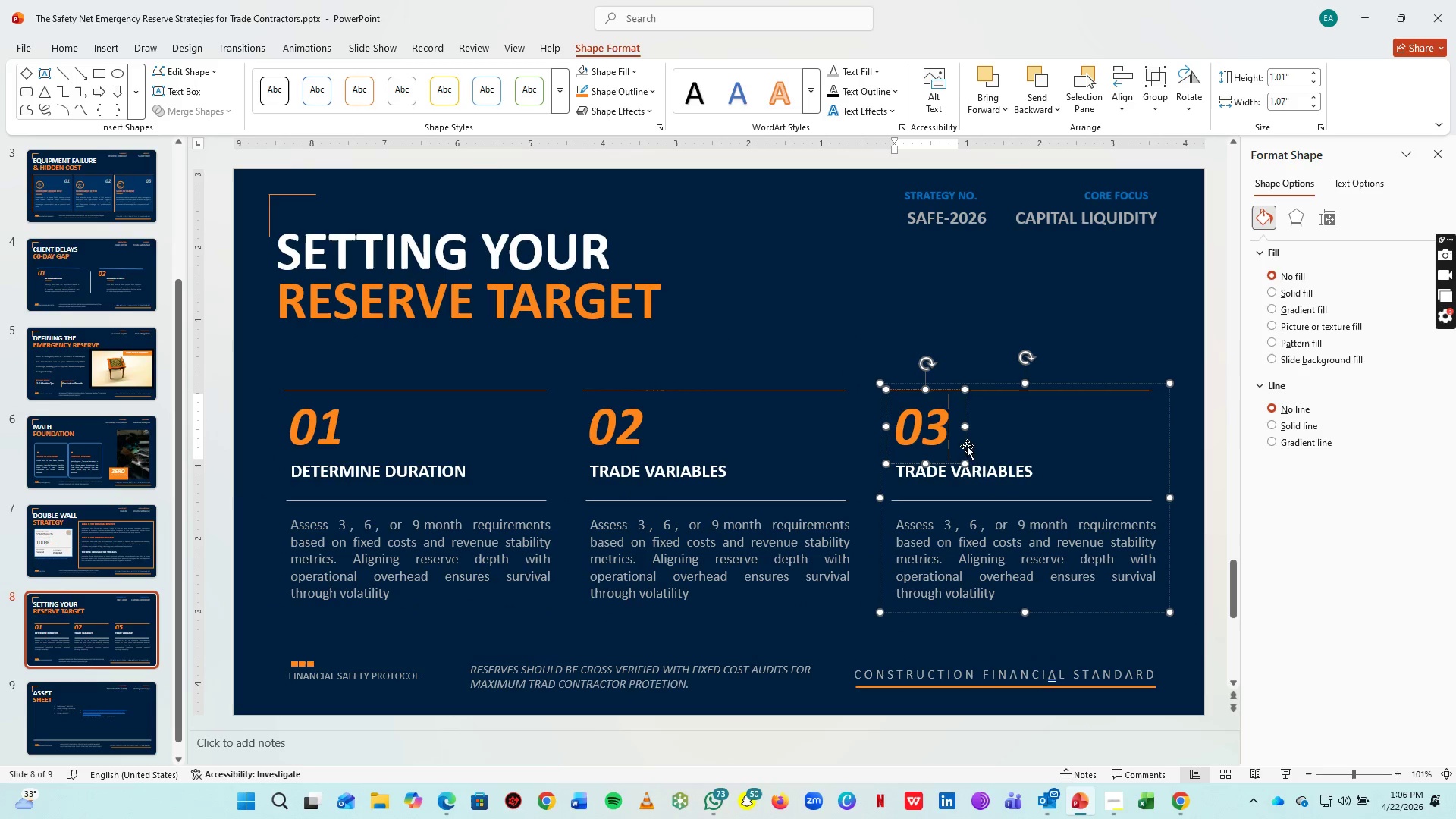 
left_click([981, 463])
 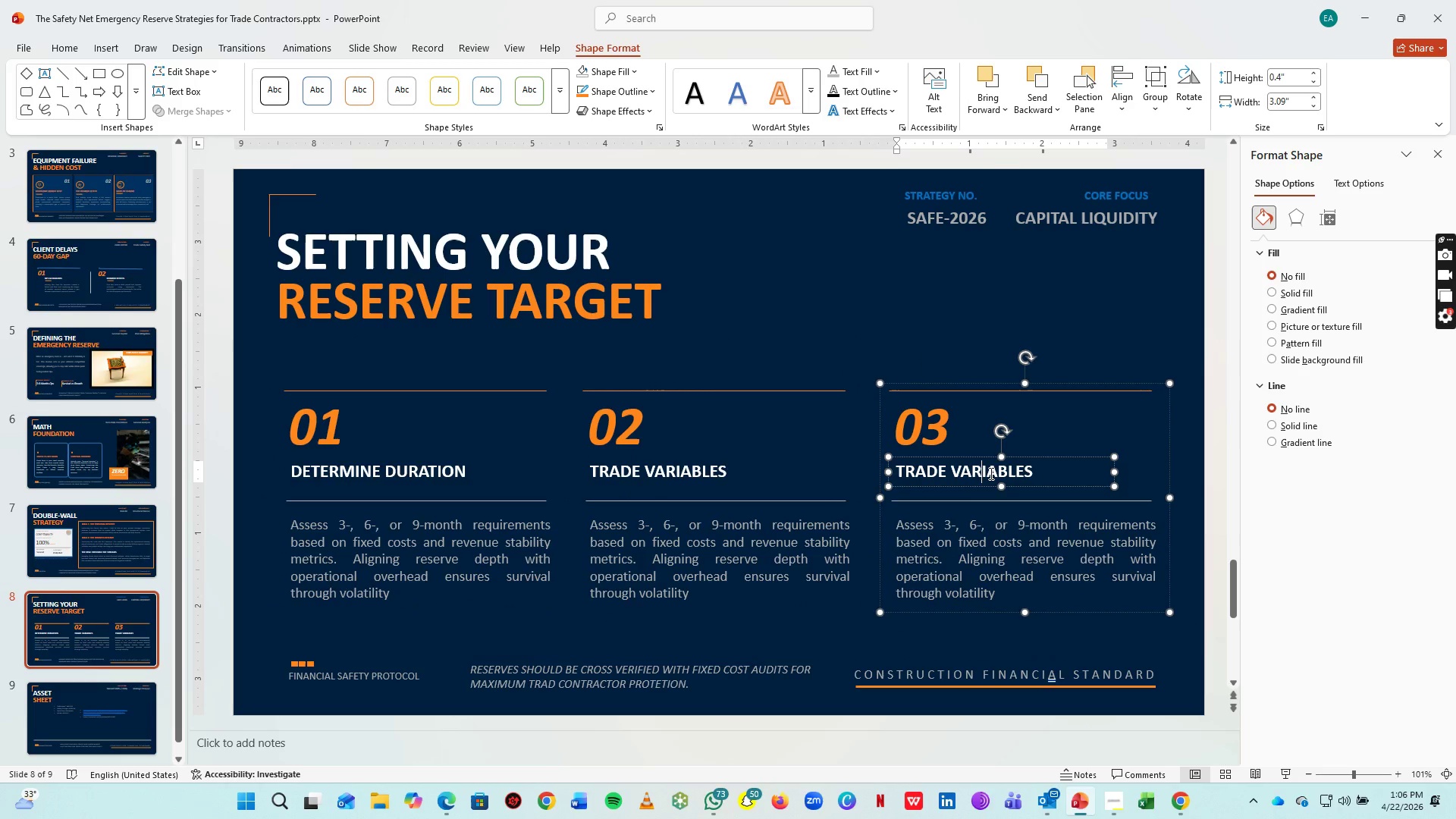 
key(Control+A)
 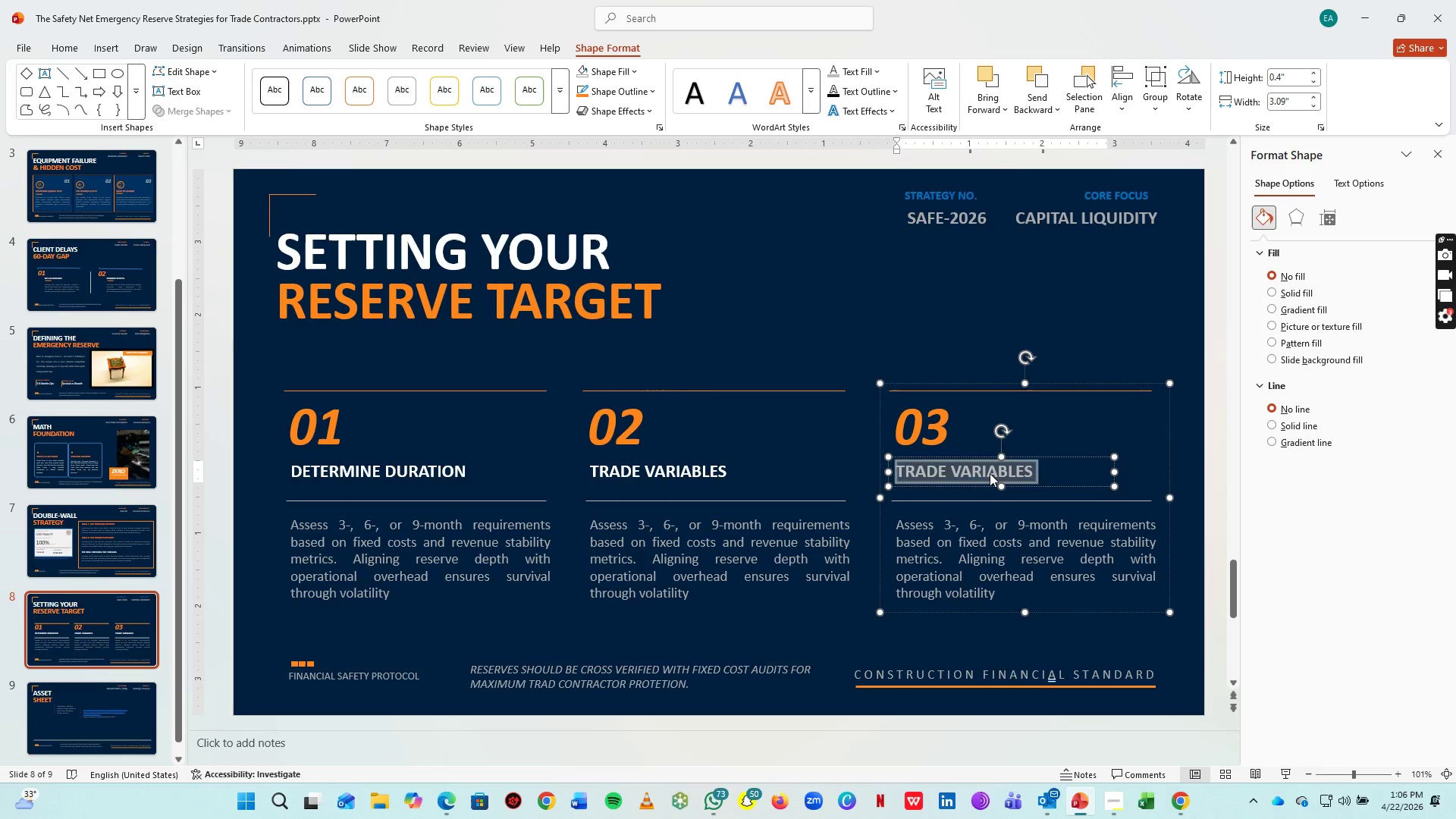 
type(GROWTH TIMELINE)
 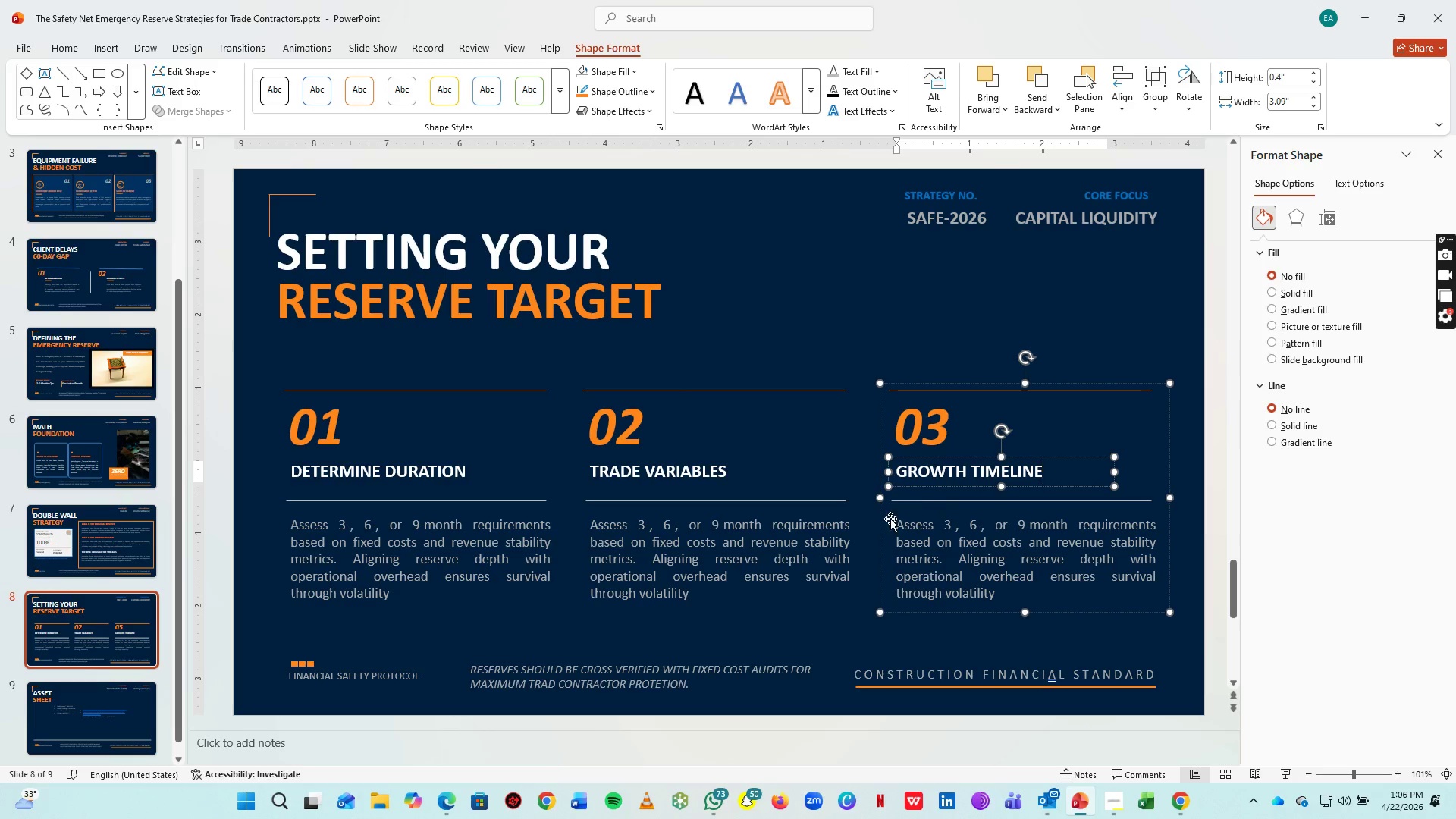 
left_click([744, 566])
 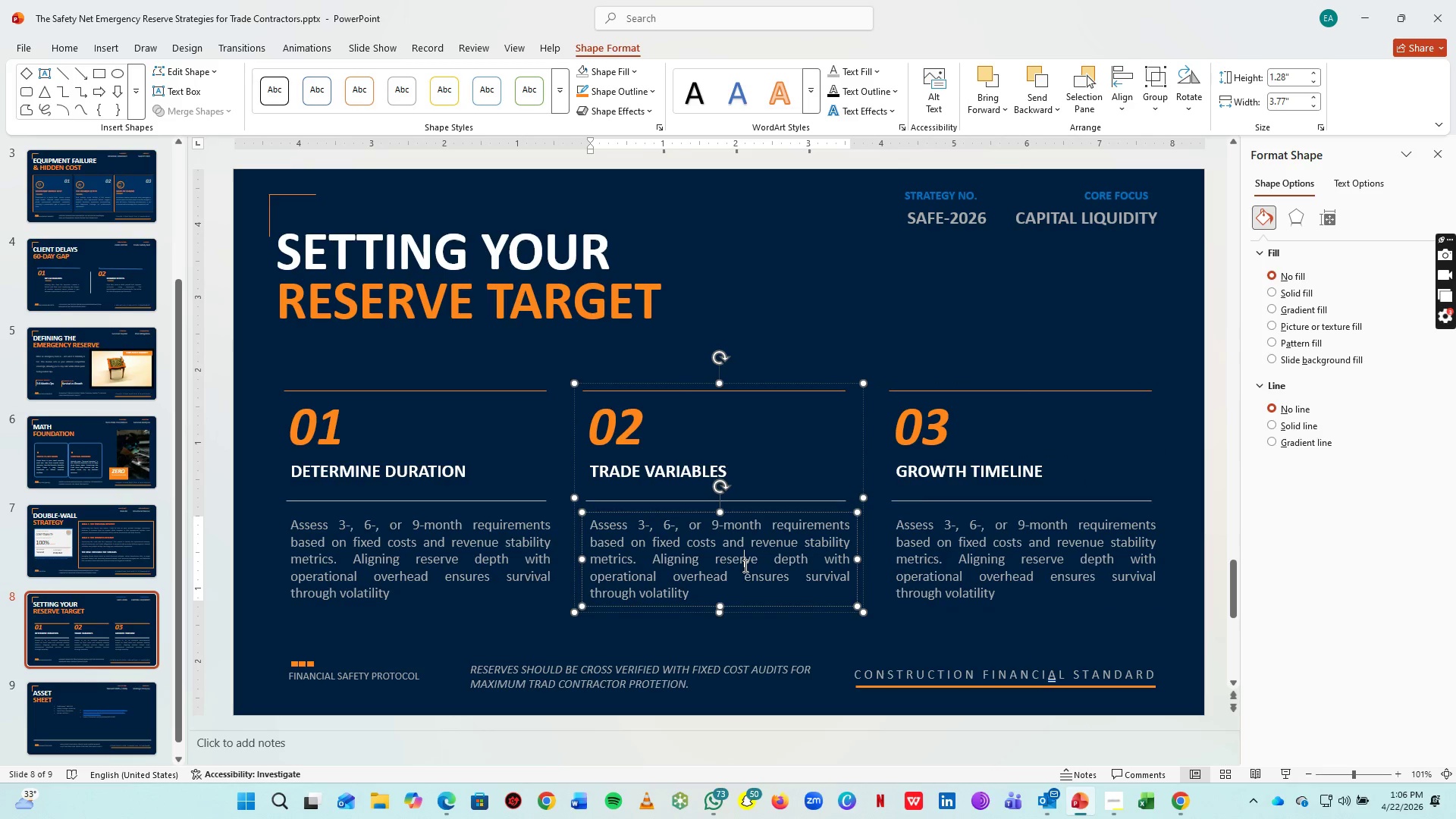 
key(Control+A)
 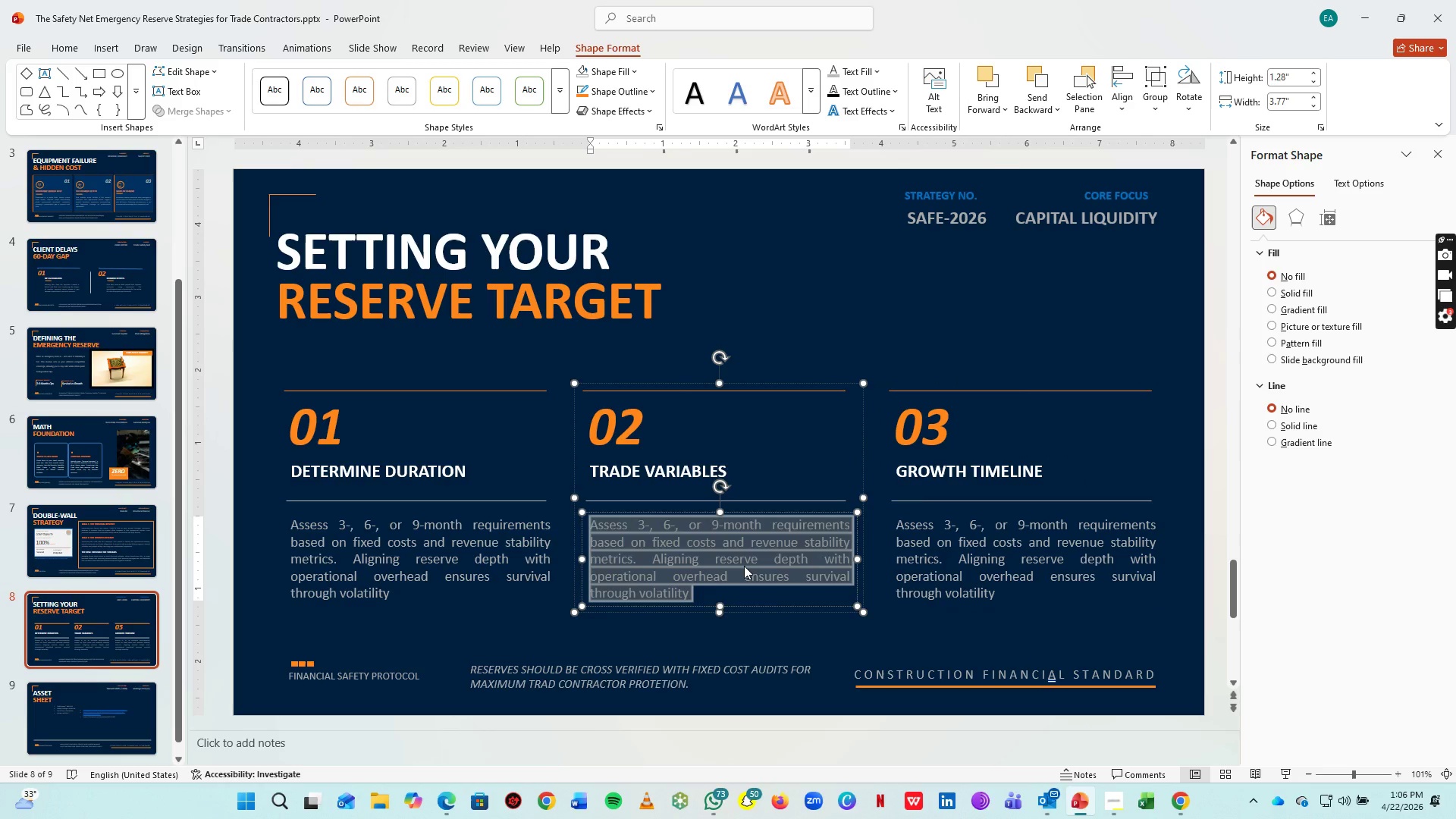 
type(Differentiate between steady service-based cash flows and lumpy project-based cycel)
key(Backspace)
key(Backspace)
type(les. High-risk general contractors require the "Peace of Mind" multiplier for securt)
key(Backspace)
type(ity.)
 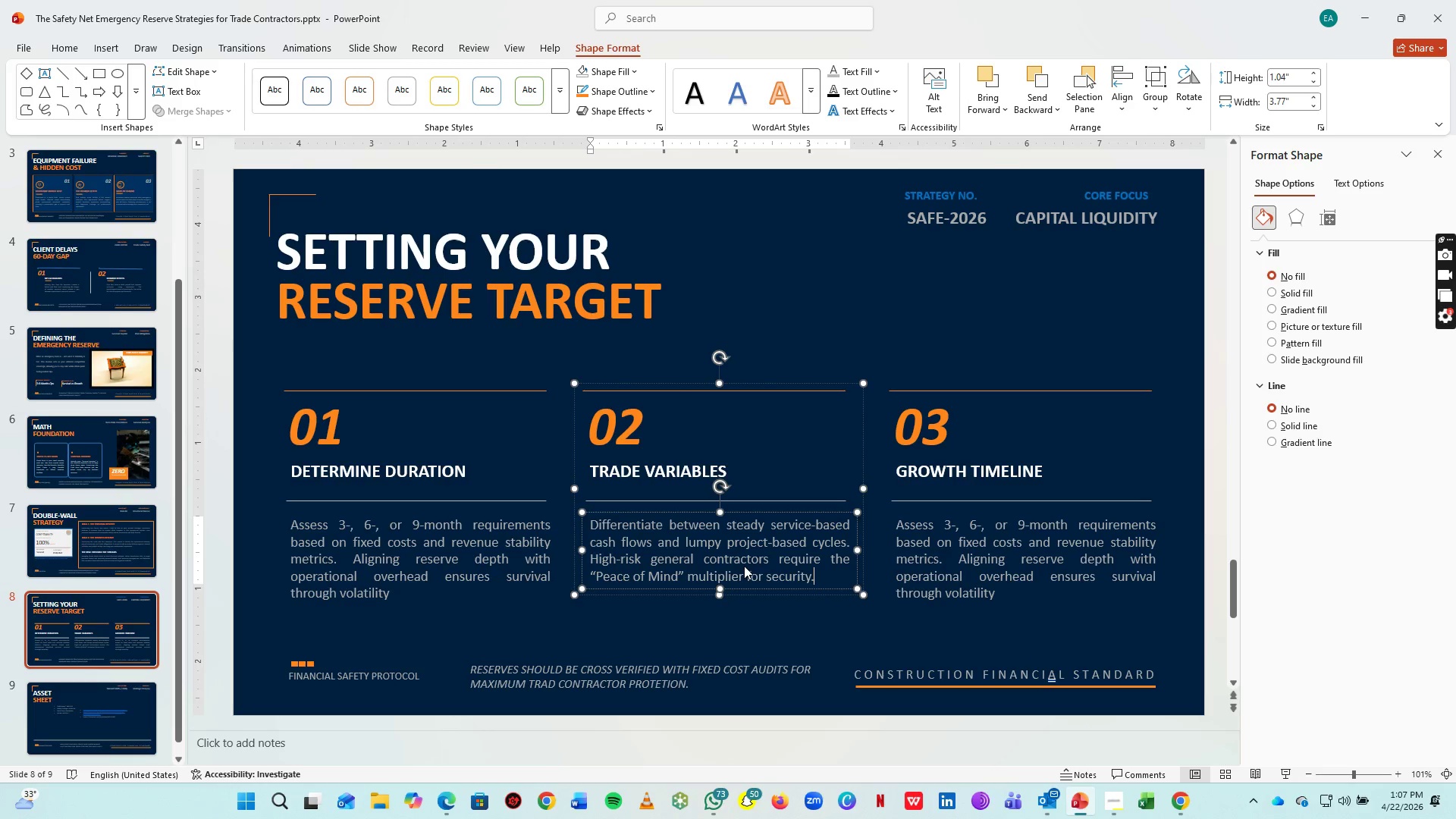 
left_click([1025, 328])
 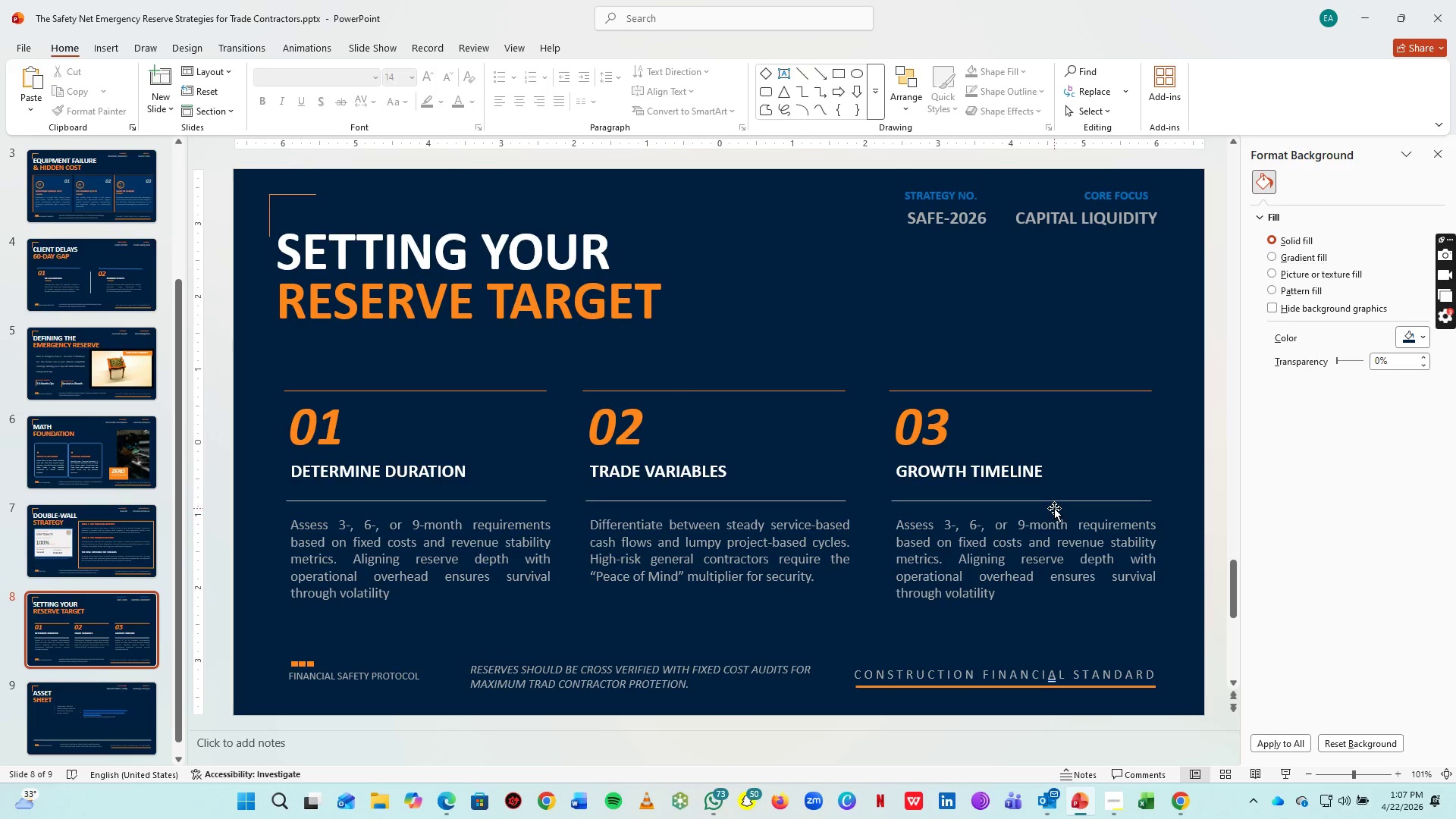 
left_click([1061, 526])
 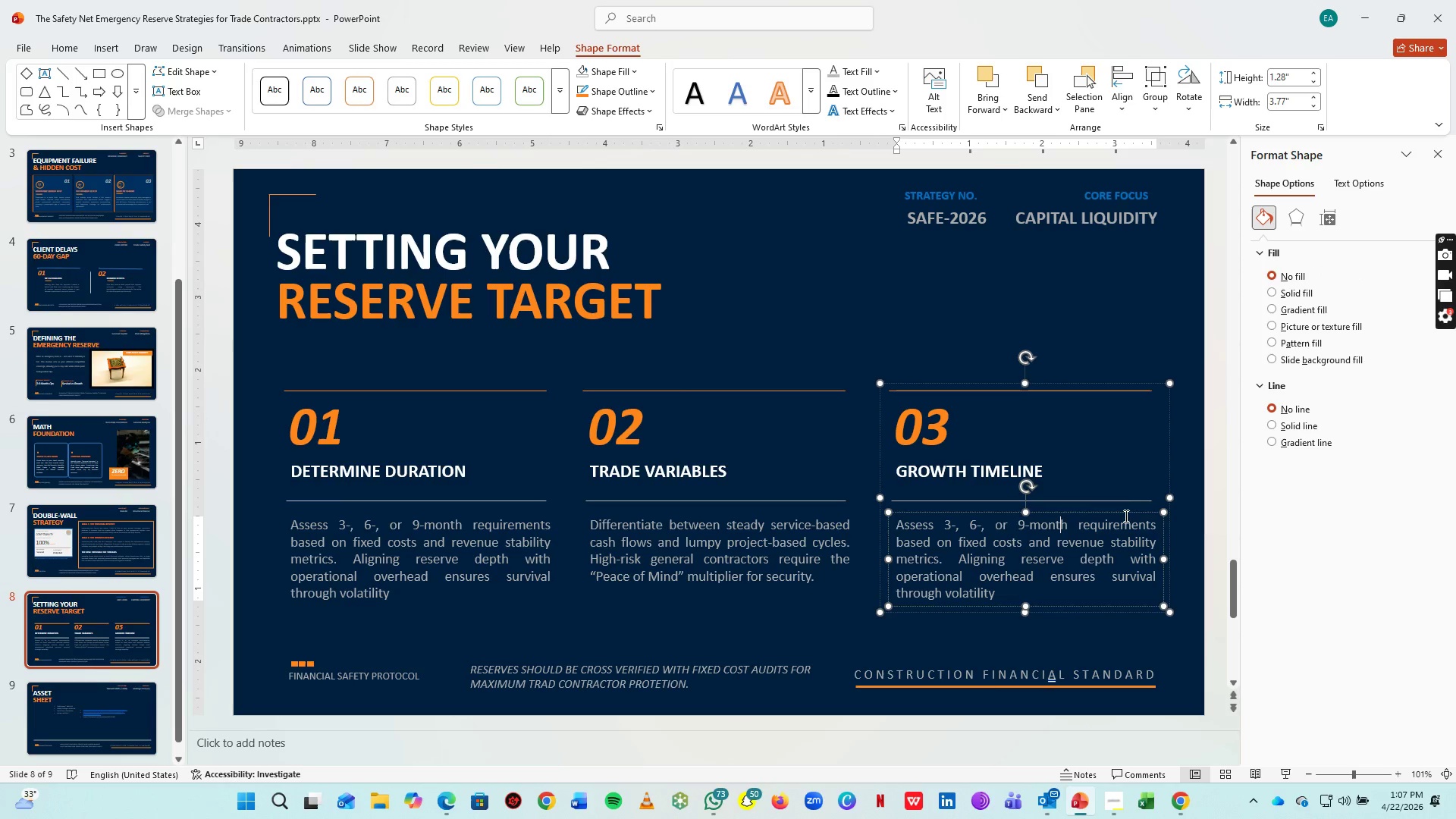 
left_click([1125, 514])
 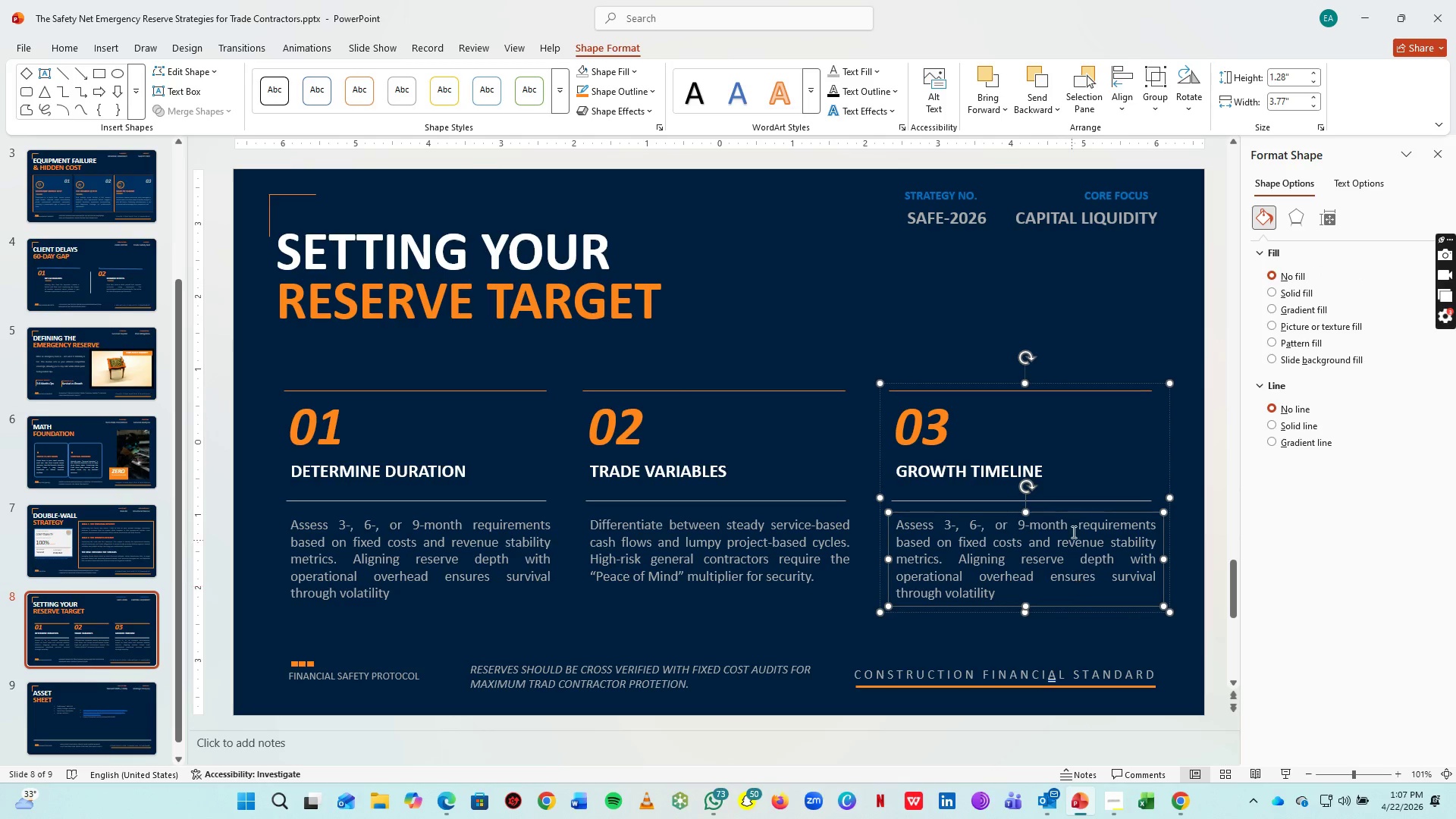 
left_click([1075, 513])
 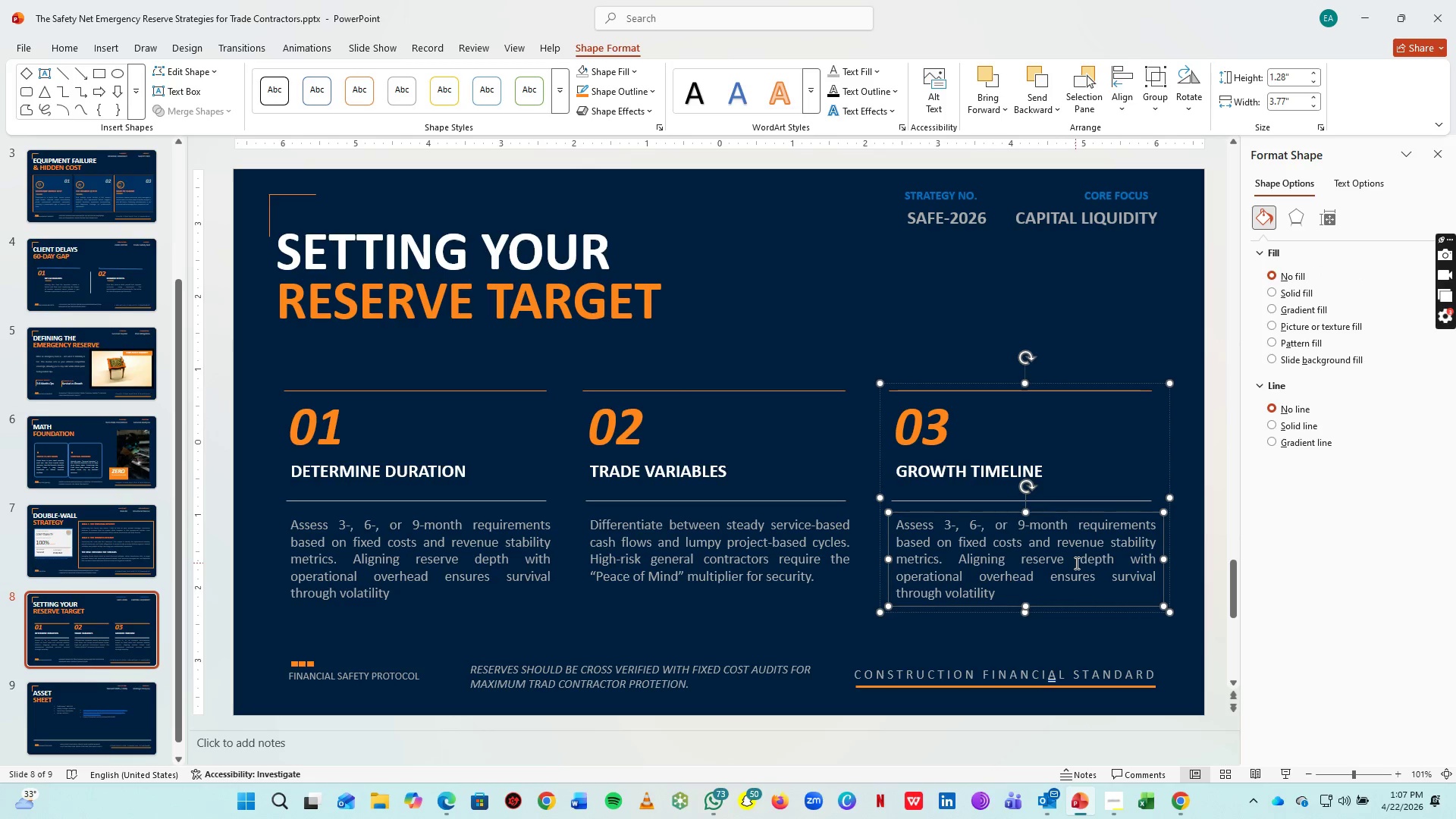 
left_click([1075, 563])
 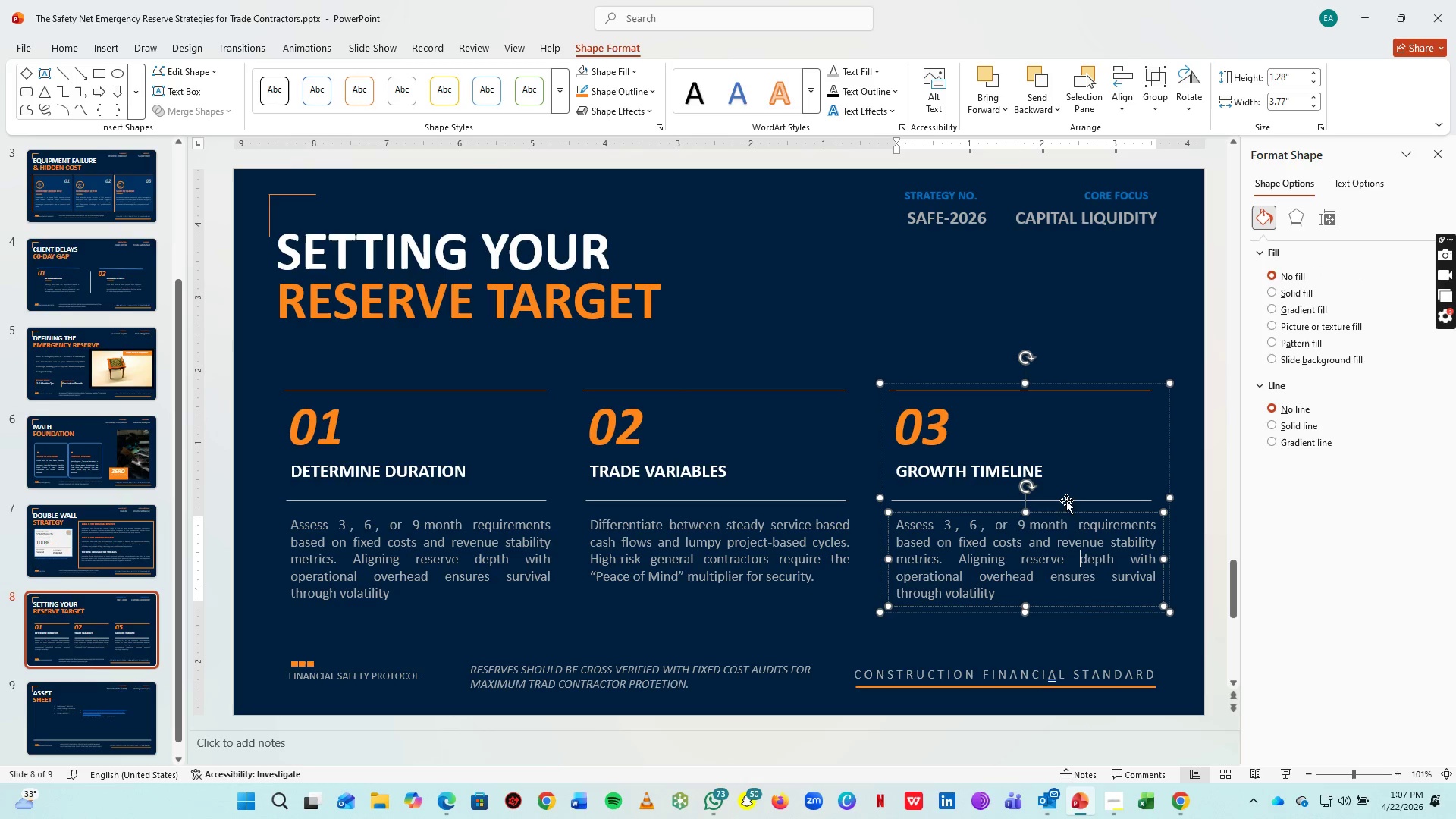 
key(Control+A)
 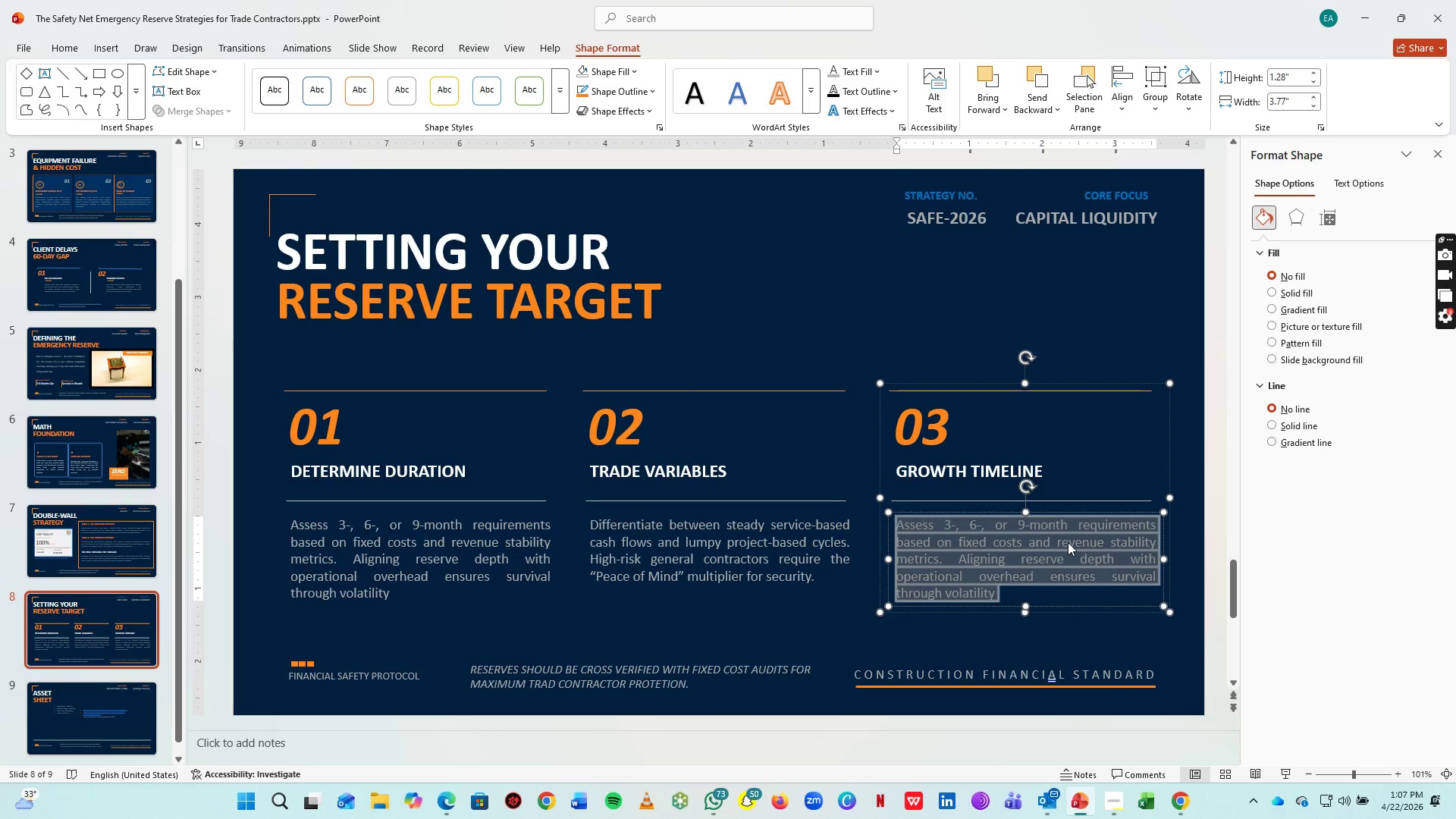 
type(3M0)
 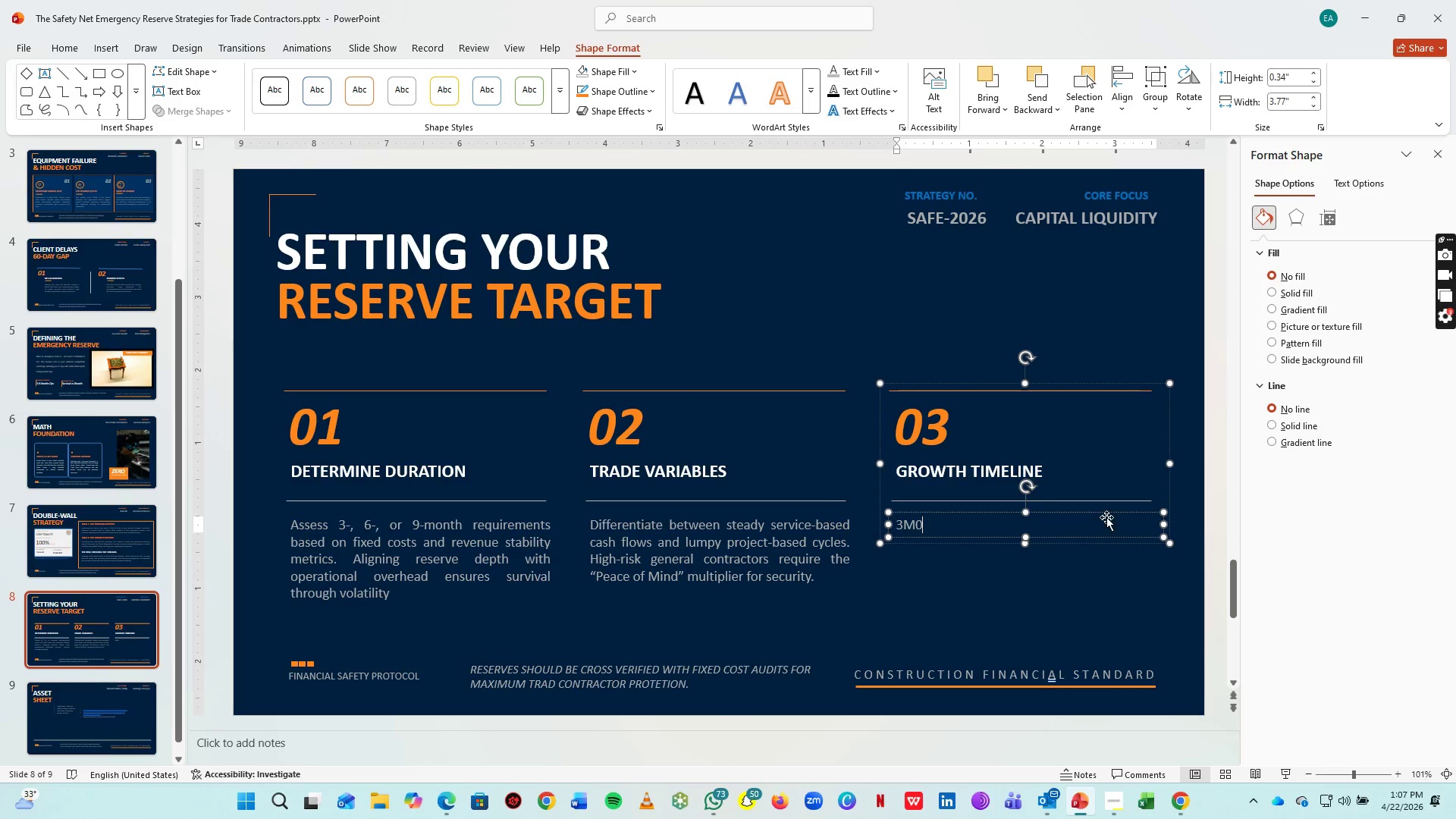 
key(Backspace)
 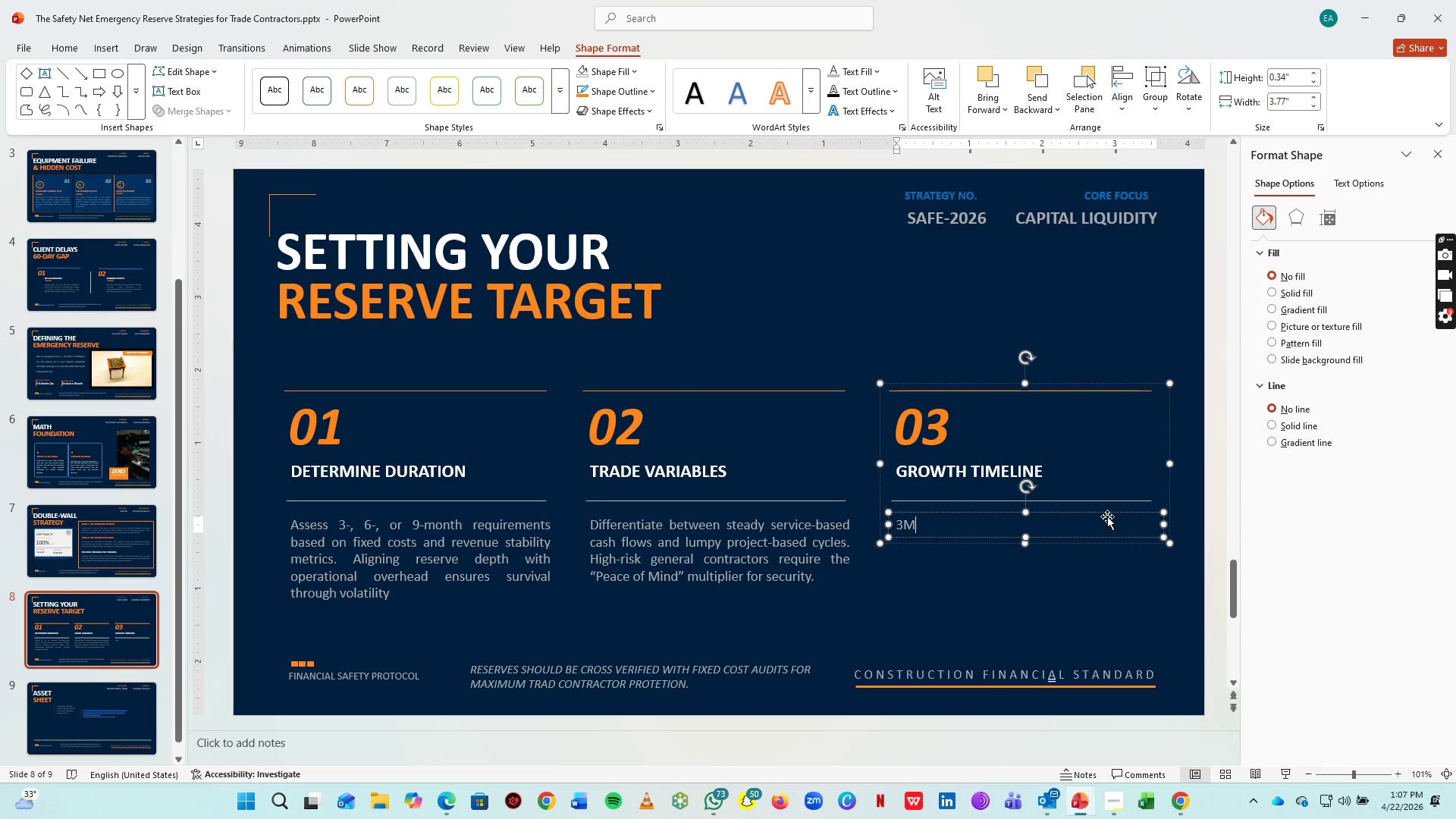 
key(O)
 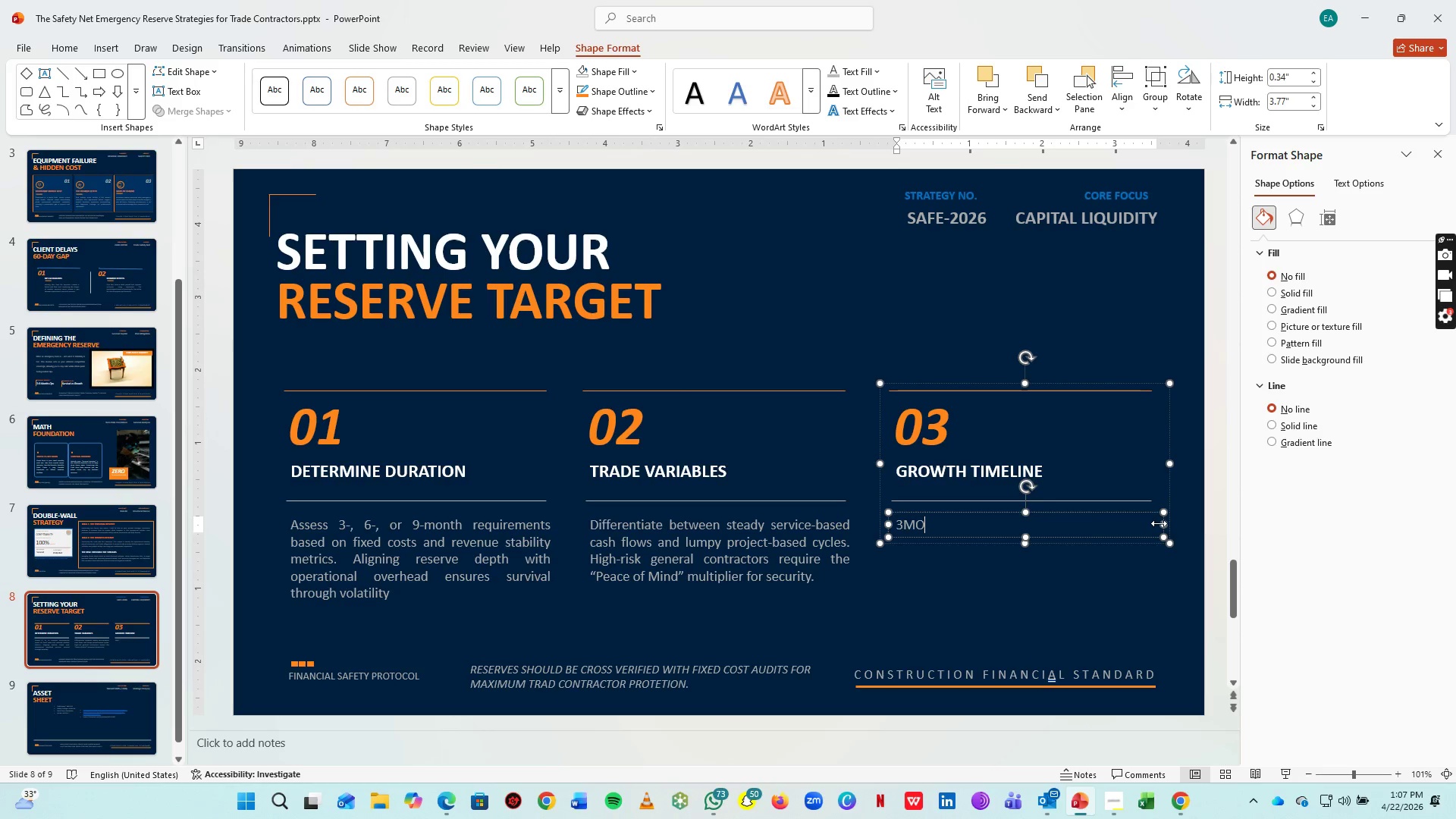 
left_click_drag(start_coordinate=[1159, 523], to_coordinate=[934, 529])
 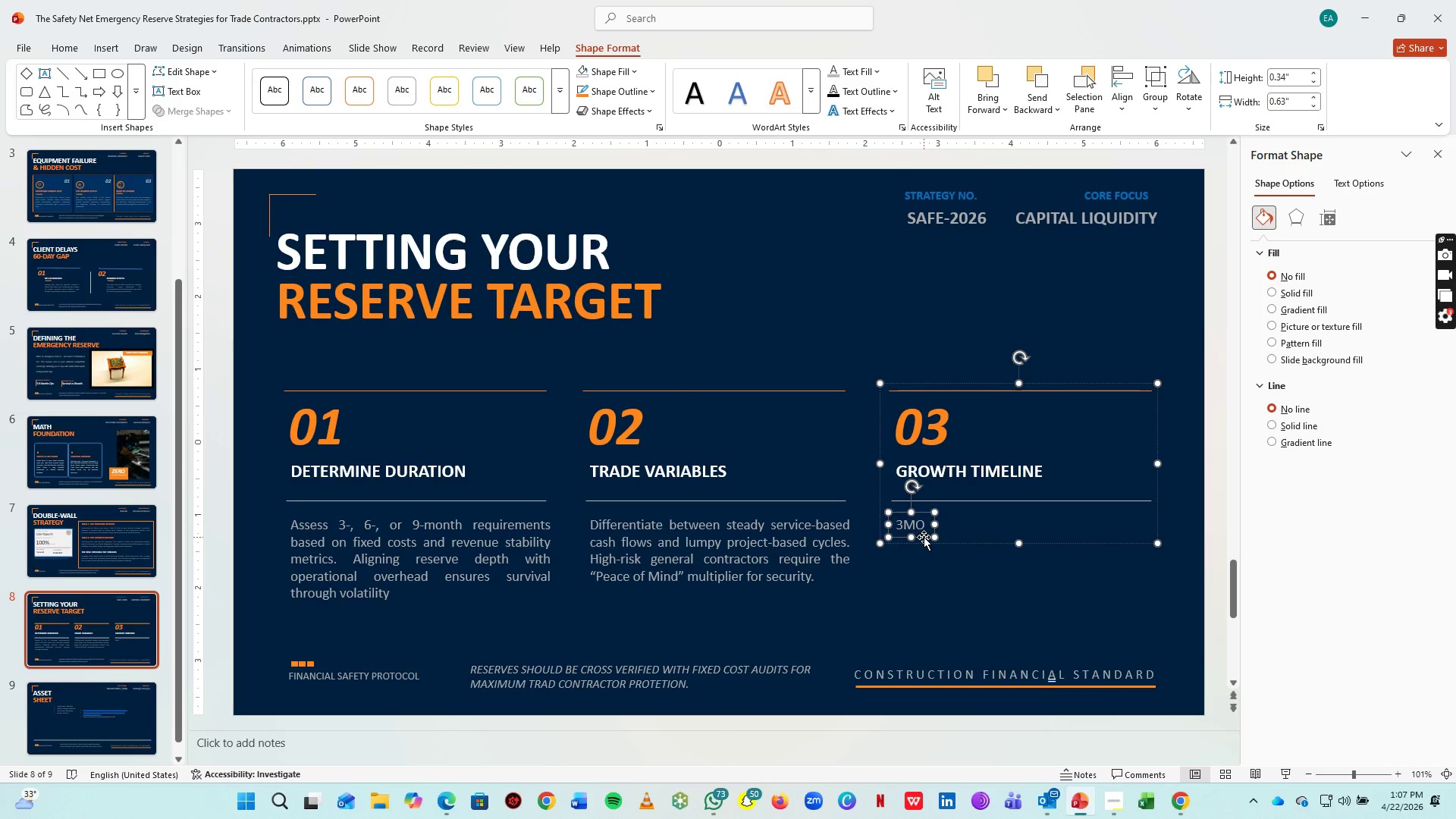 
left_click_drag(start_coordinate=[924, 537], to_coordinate=[923, 601])
 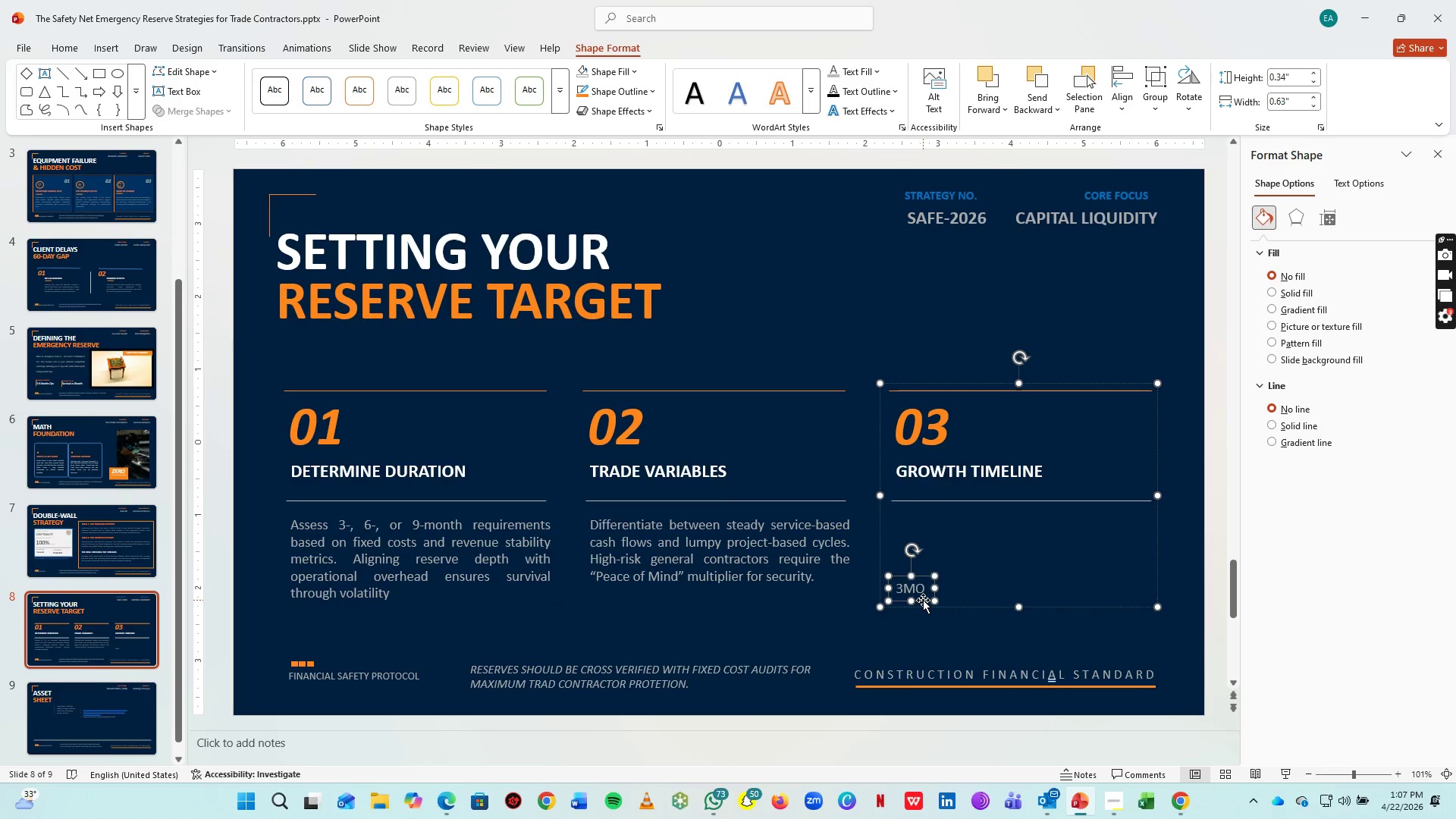 
left_click([923, 600])
 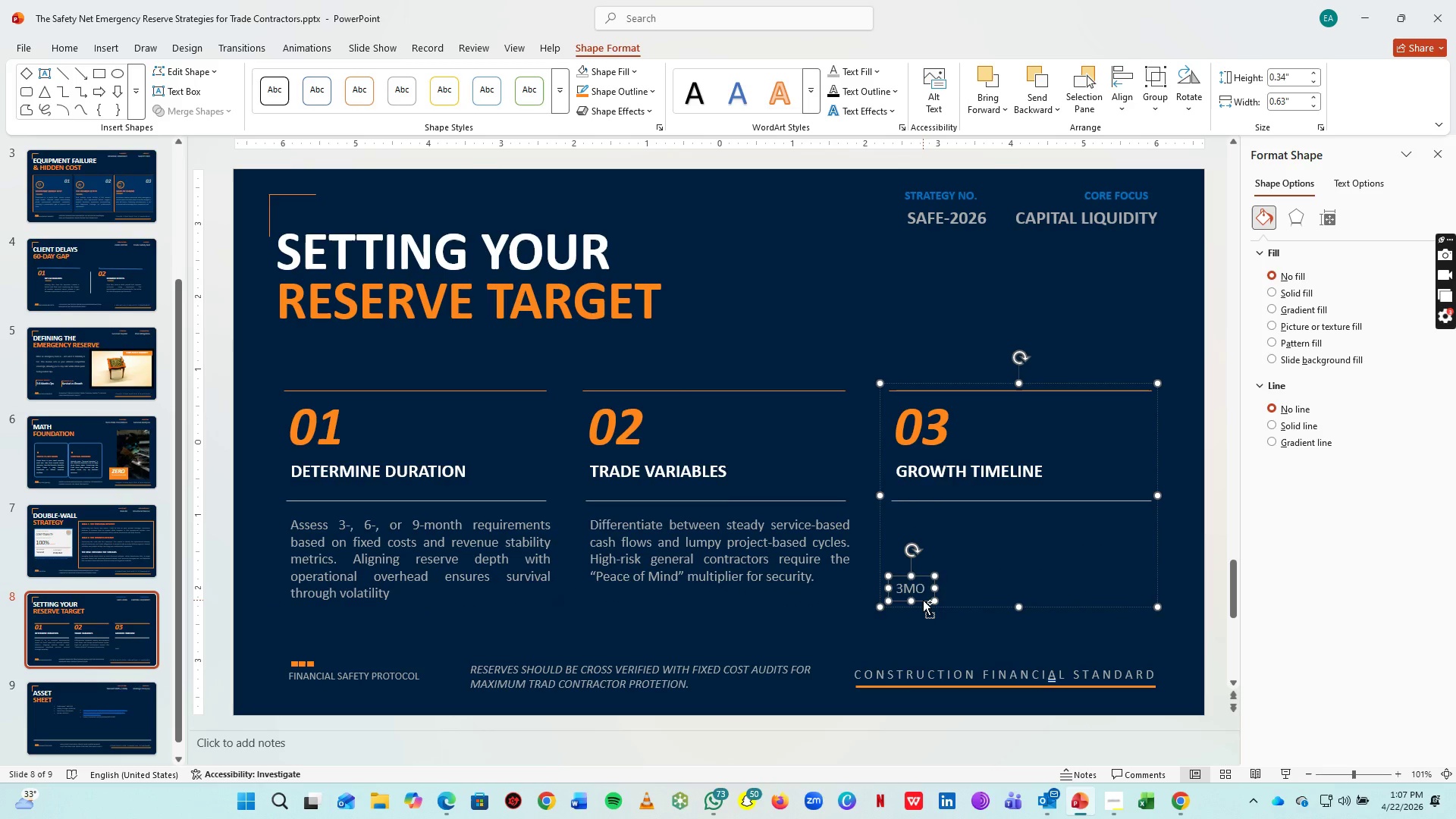 
key(Control+C)
 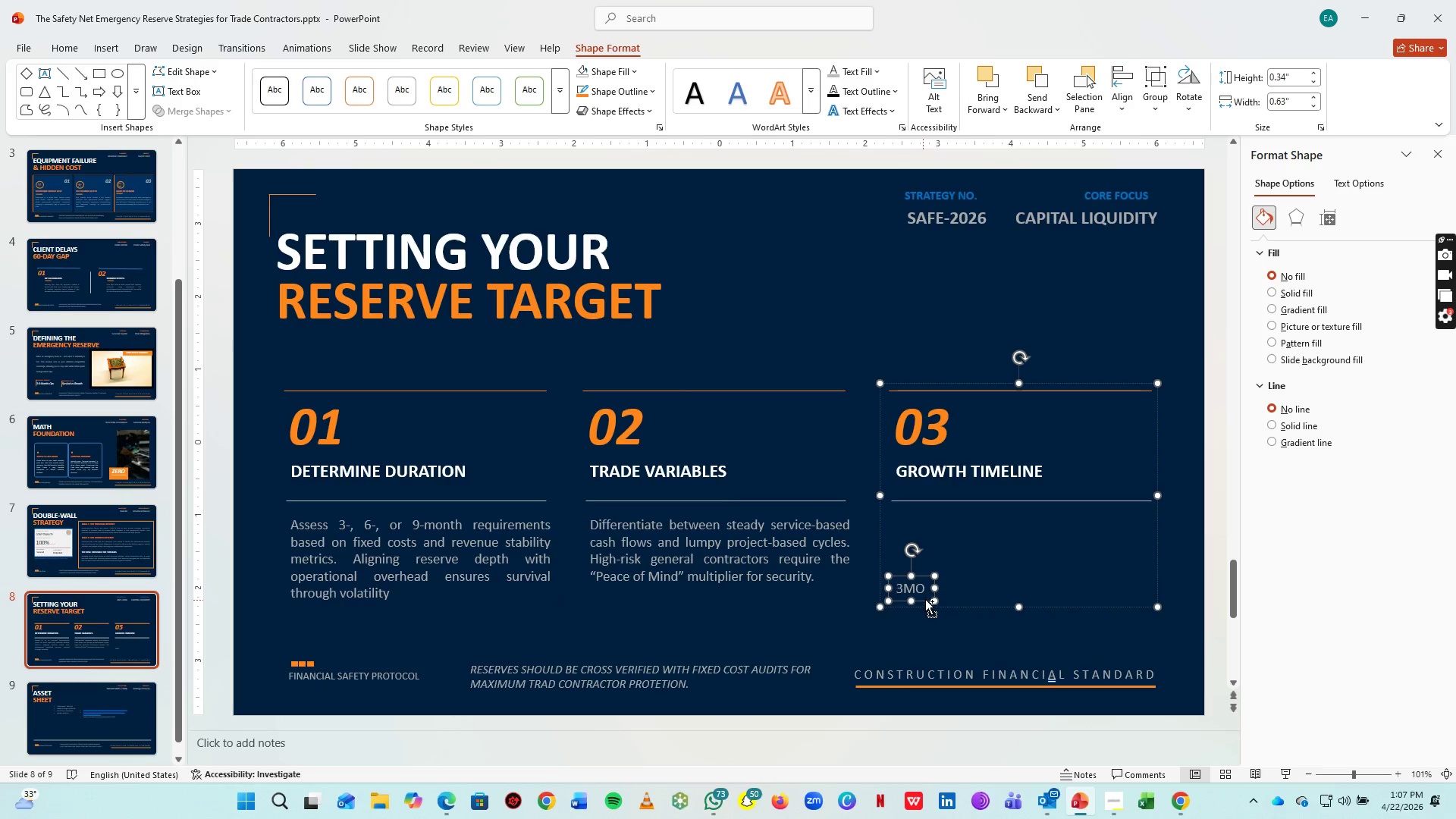 
key(Control+V)
 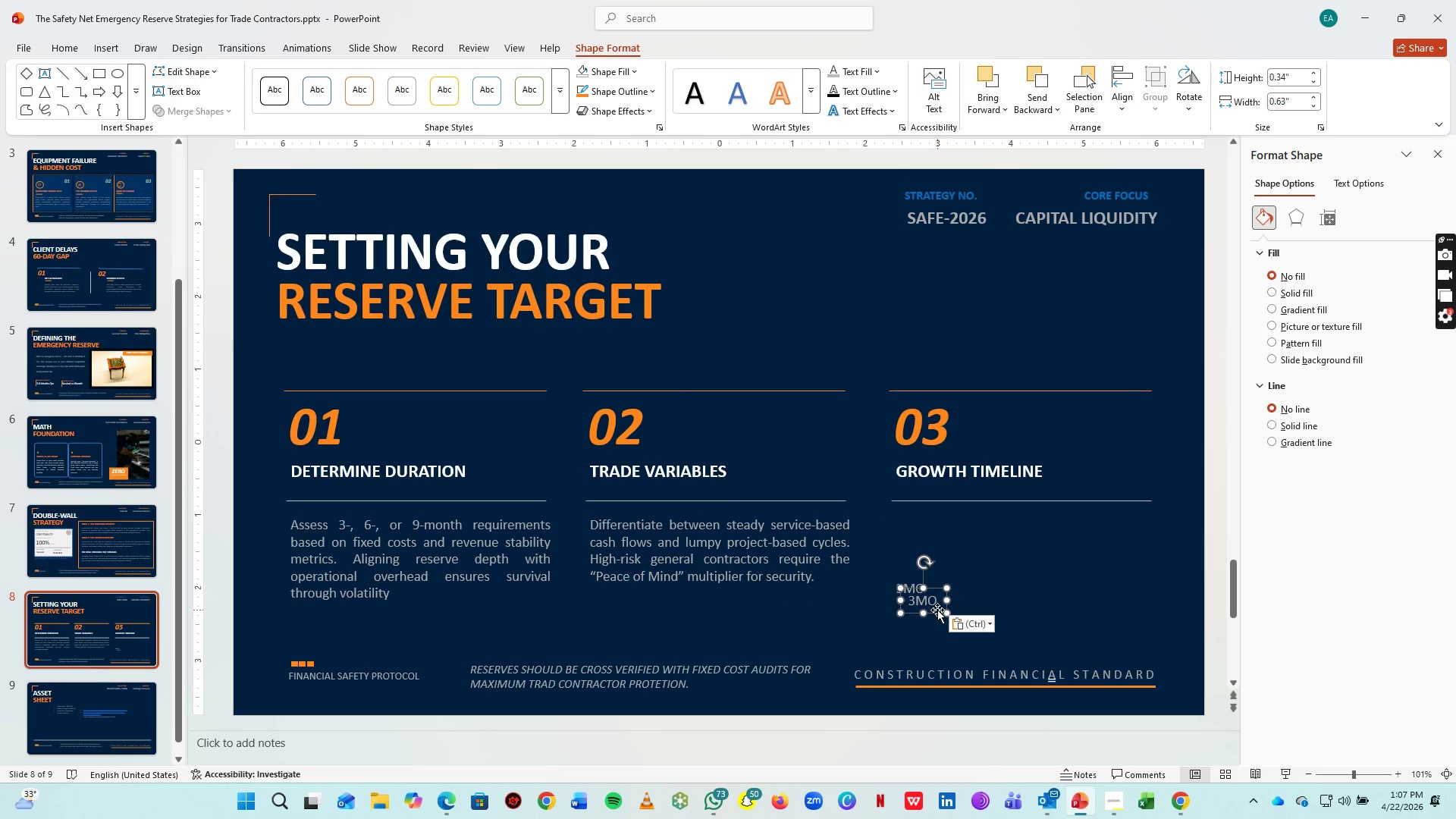 
left_click_drag(start_coordinate=[937, 610], to_coordinate=[1034, 599])
 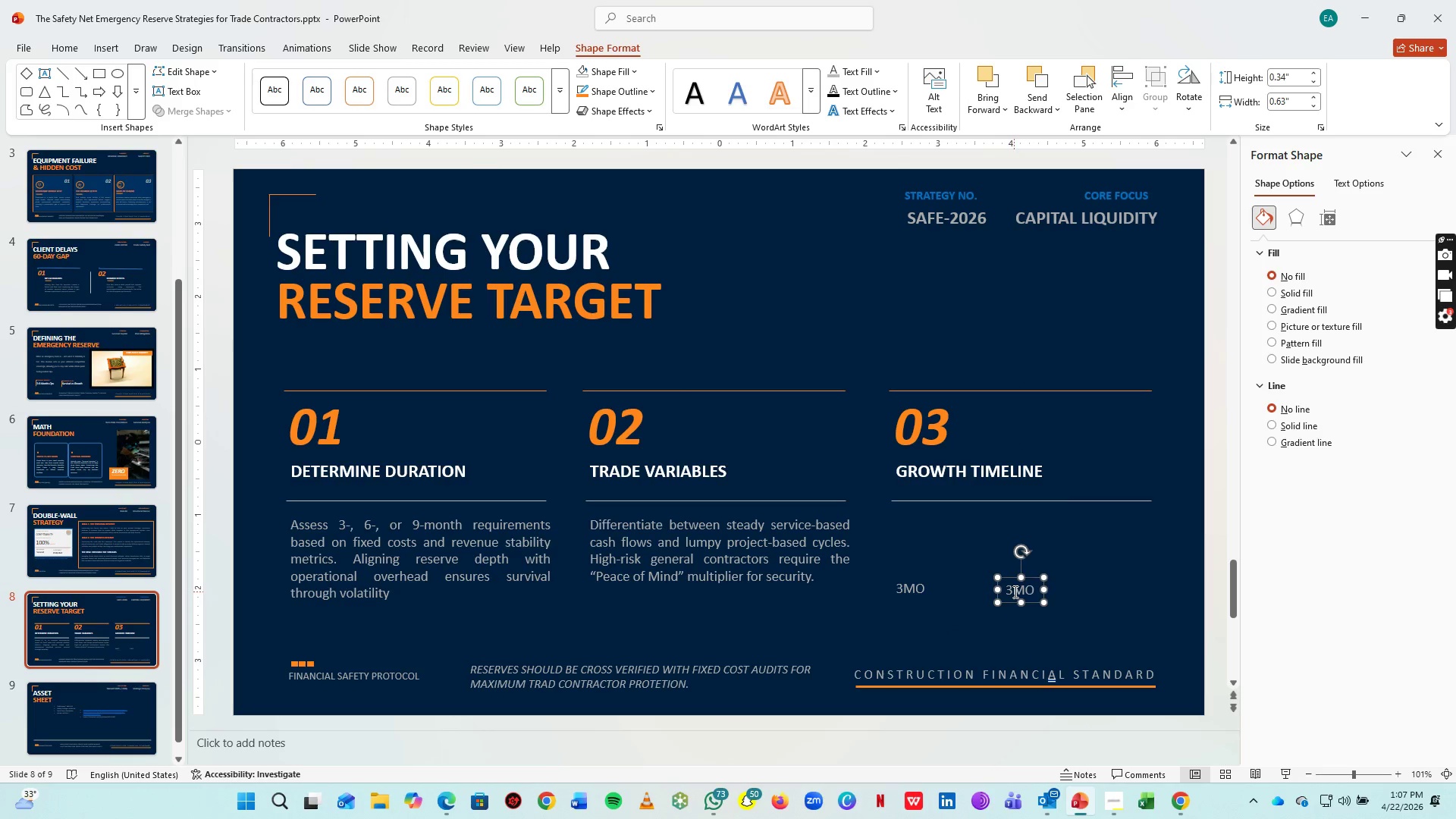 
left_click_drag(start_coordinate=[1014, 592], to_coordinate=[1007, 592])
 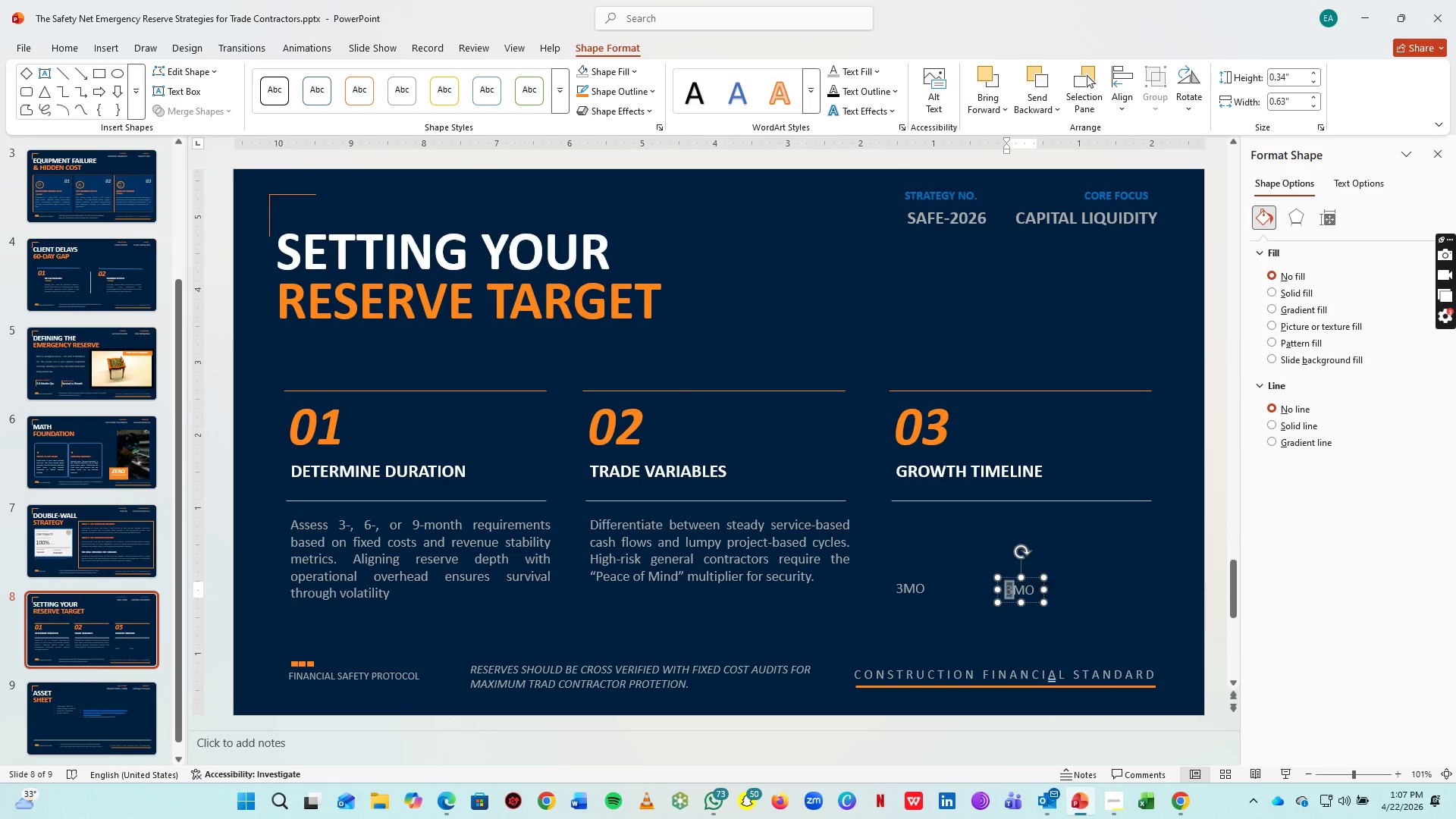 
key(6)
 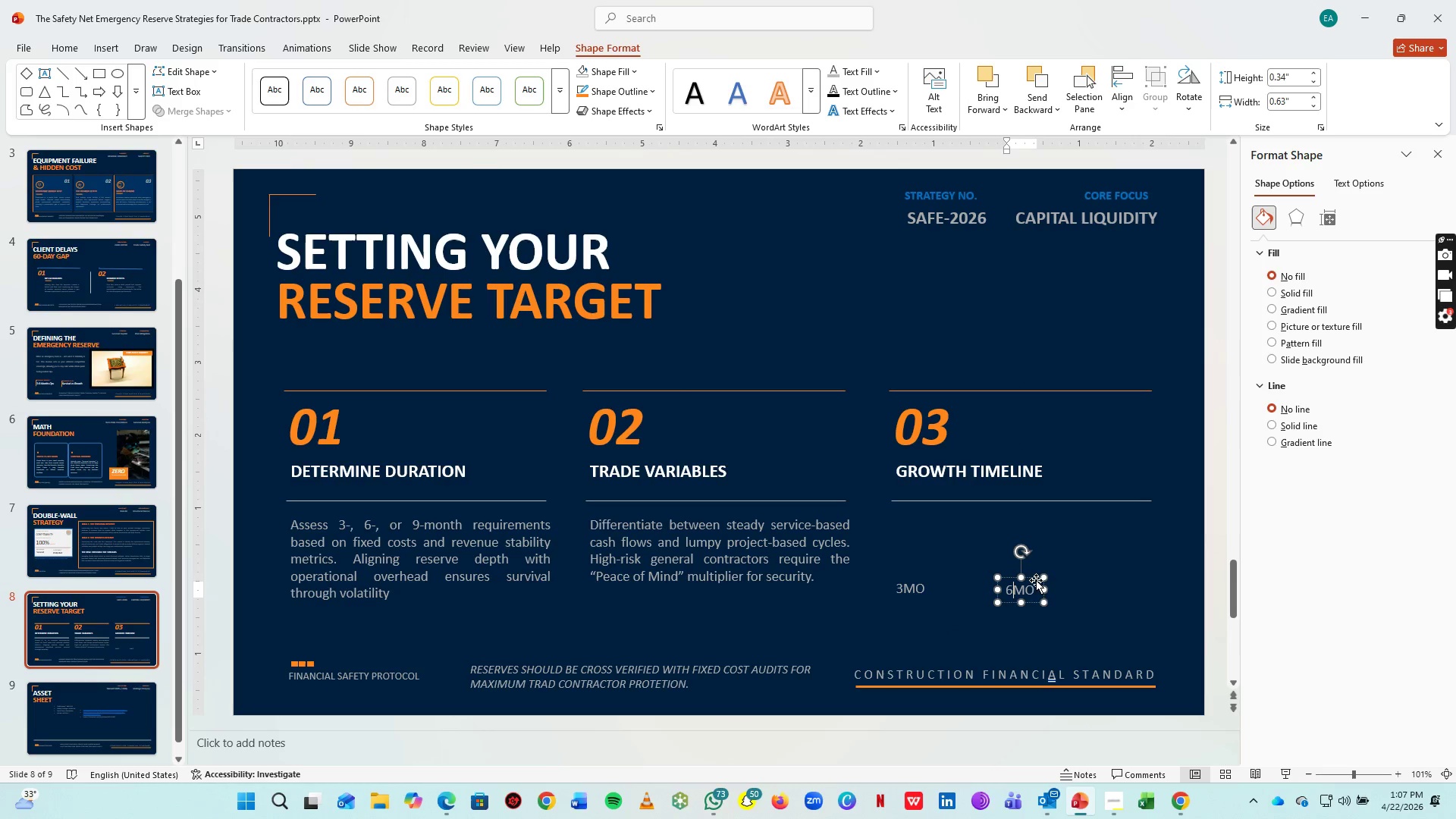 
left_click([1035, 579])
 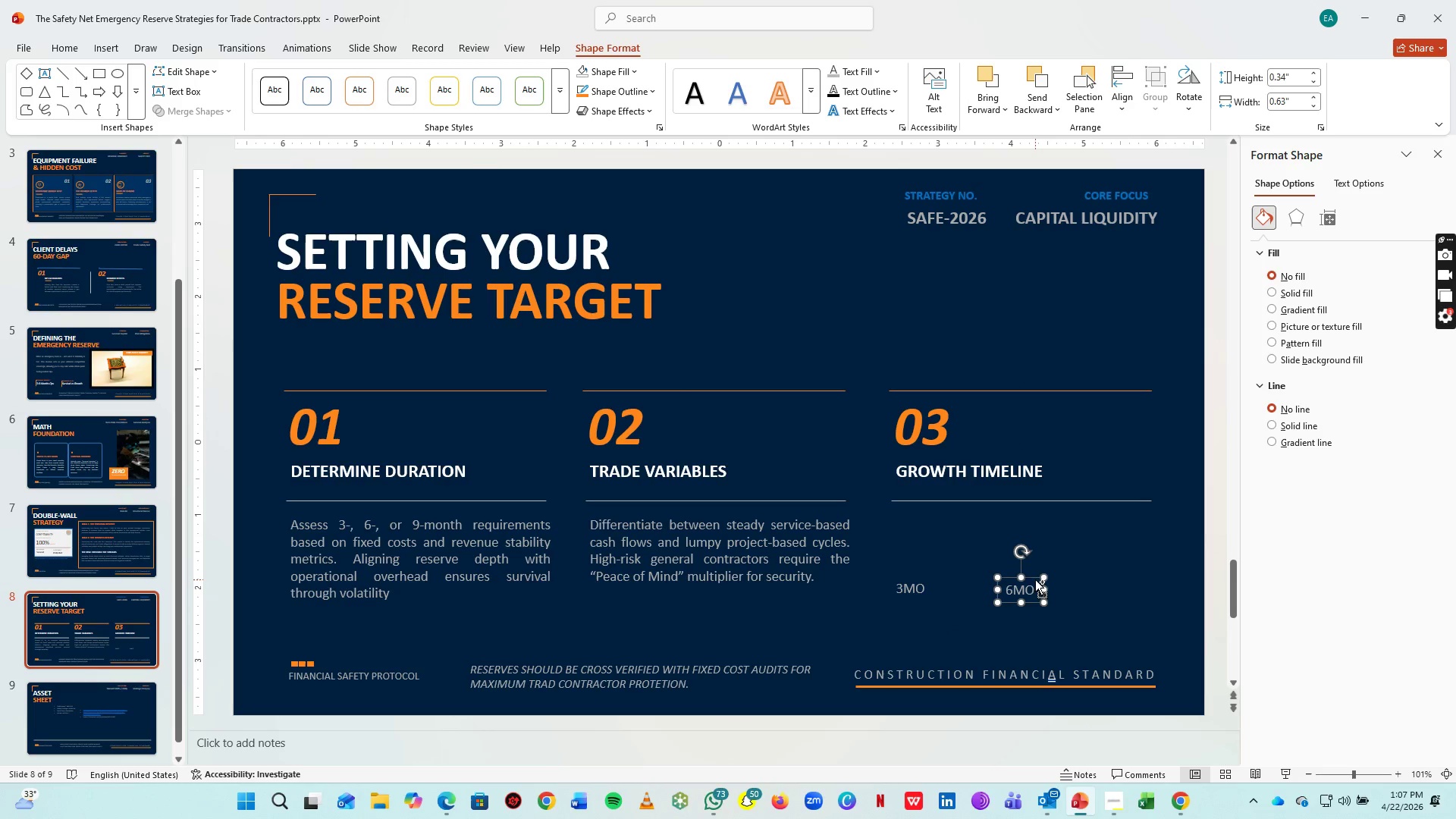 
key(Control+C)
 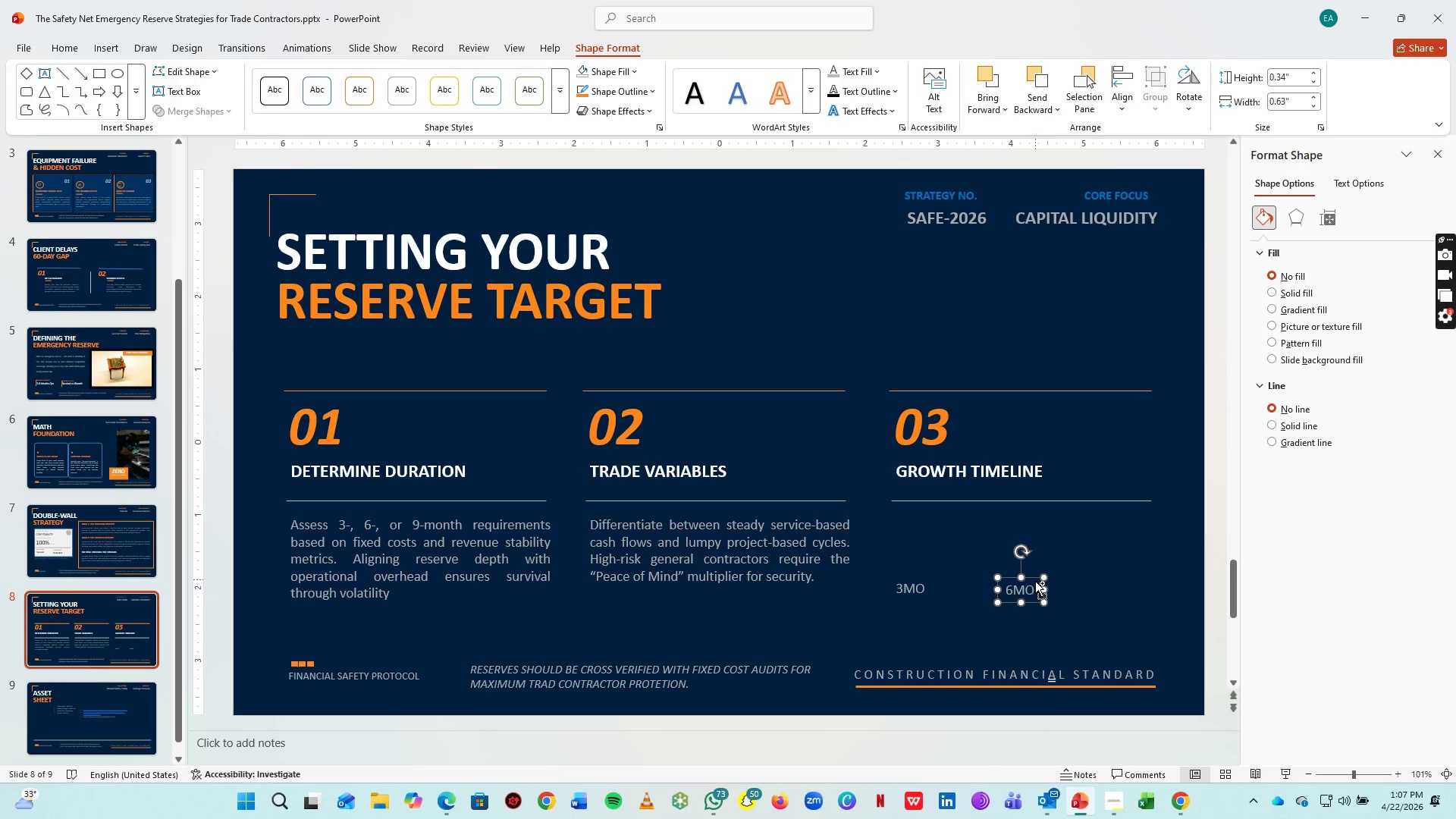 
key(Control+V)
 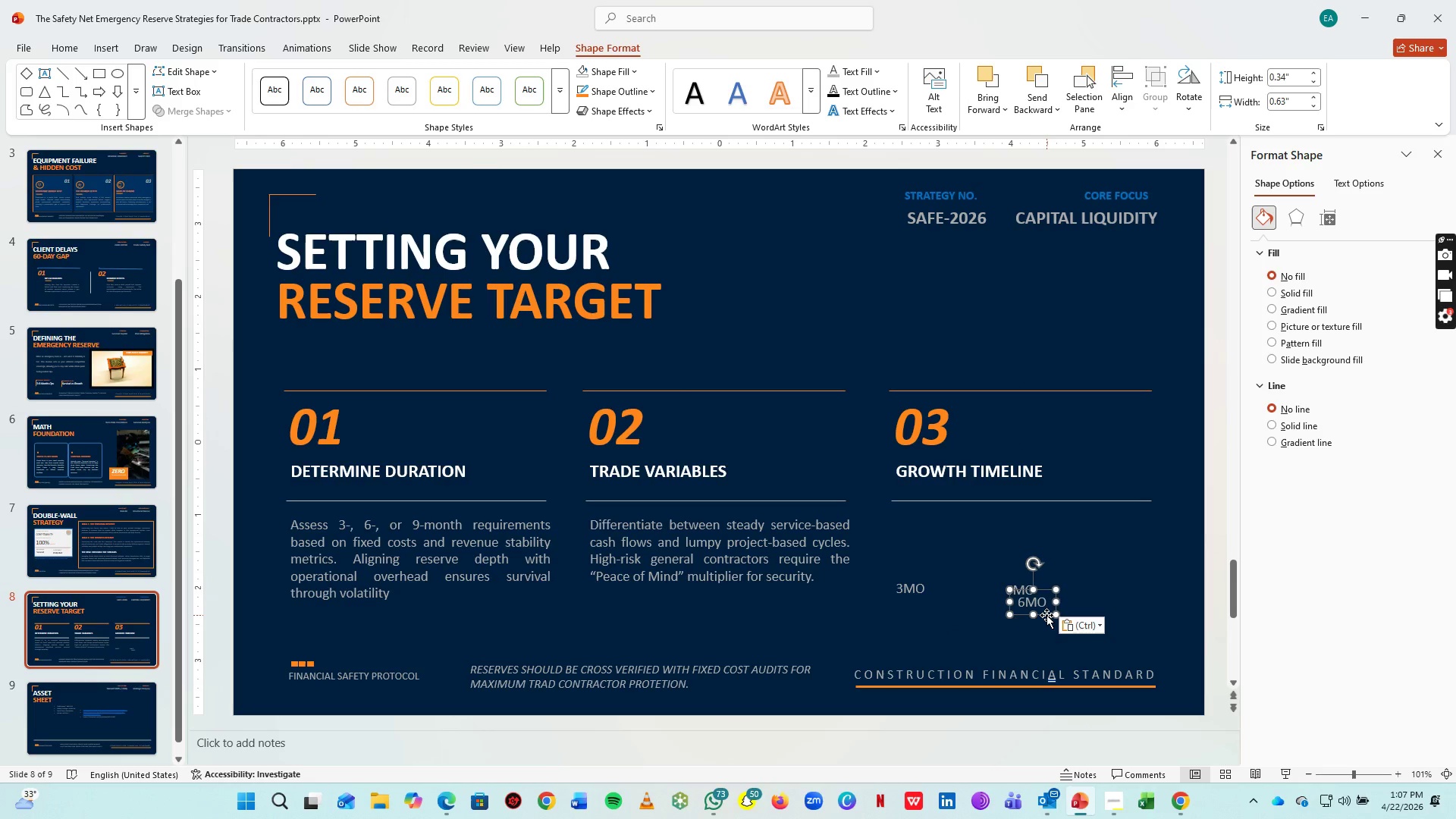 
left_click_drag(start_coordinate=[1046, 615], to_coordinate=[1130, 604])
 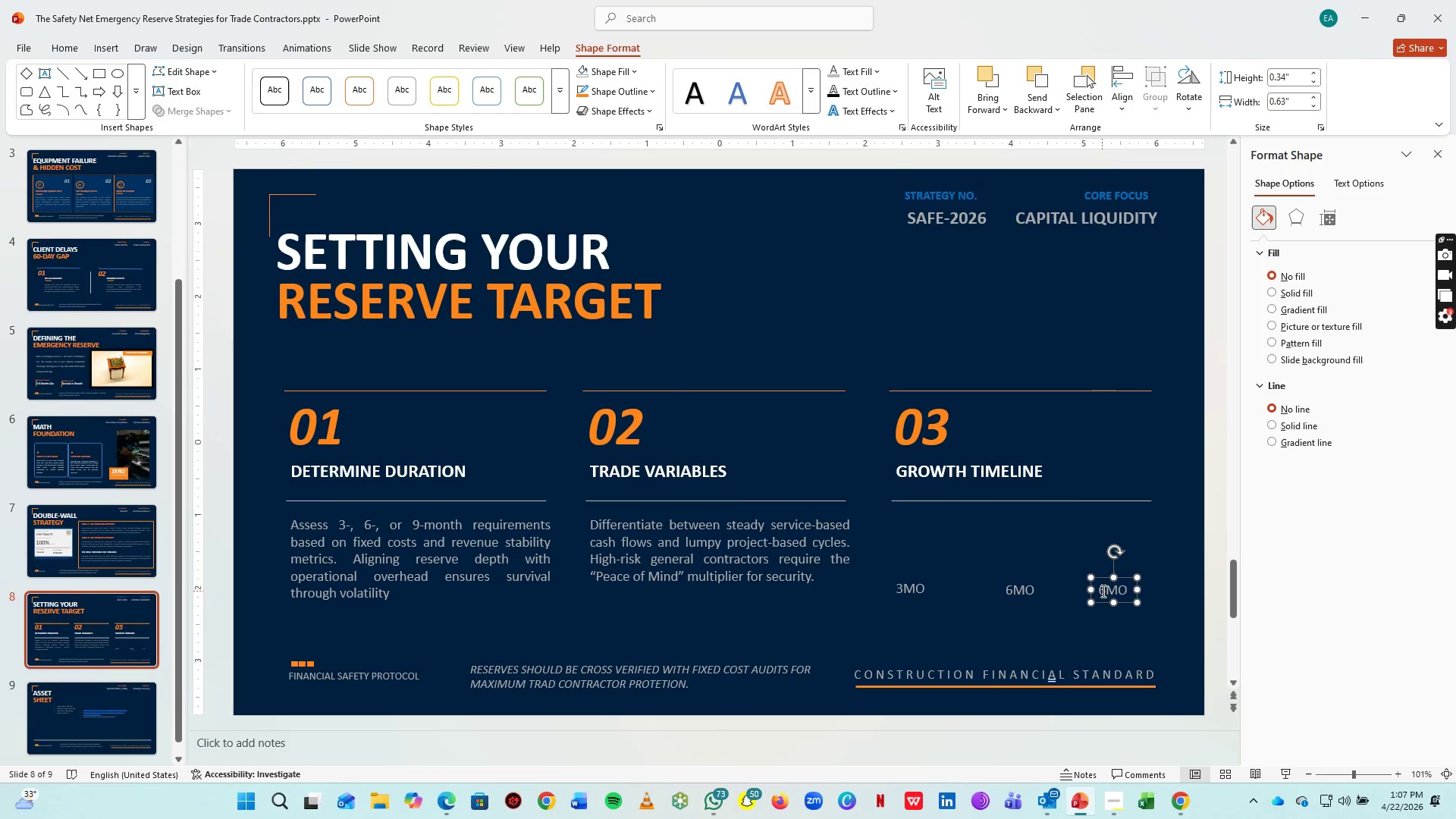 
left_click_drag(start_coordinate=[1102, 591], to_coordinate=[1105, 595])
 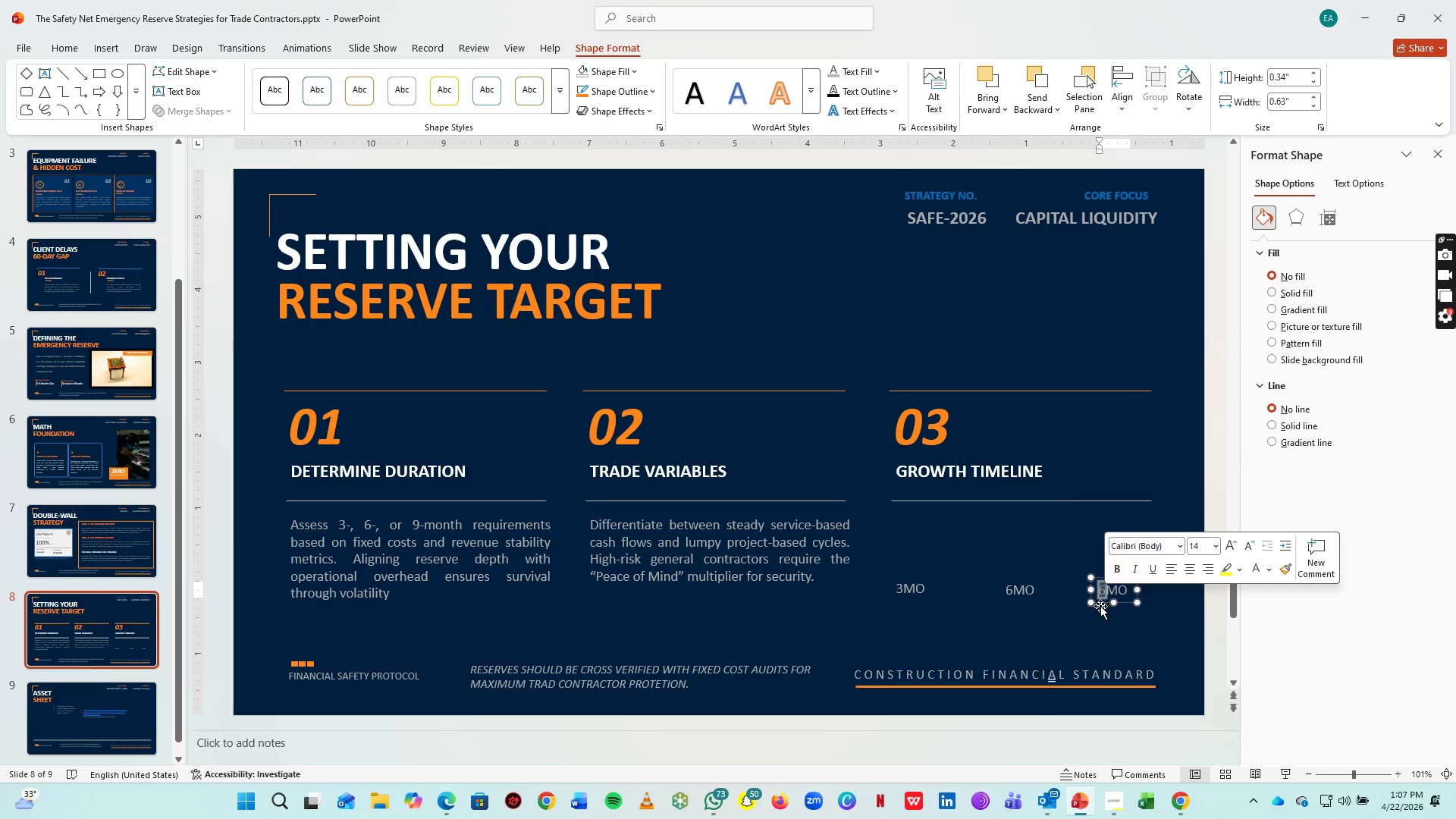 
key(9)
 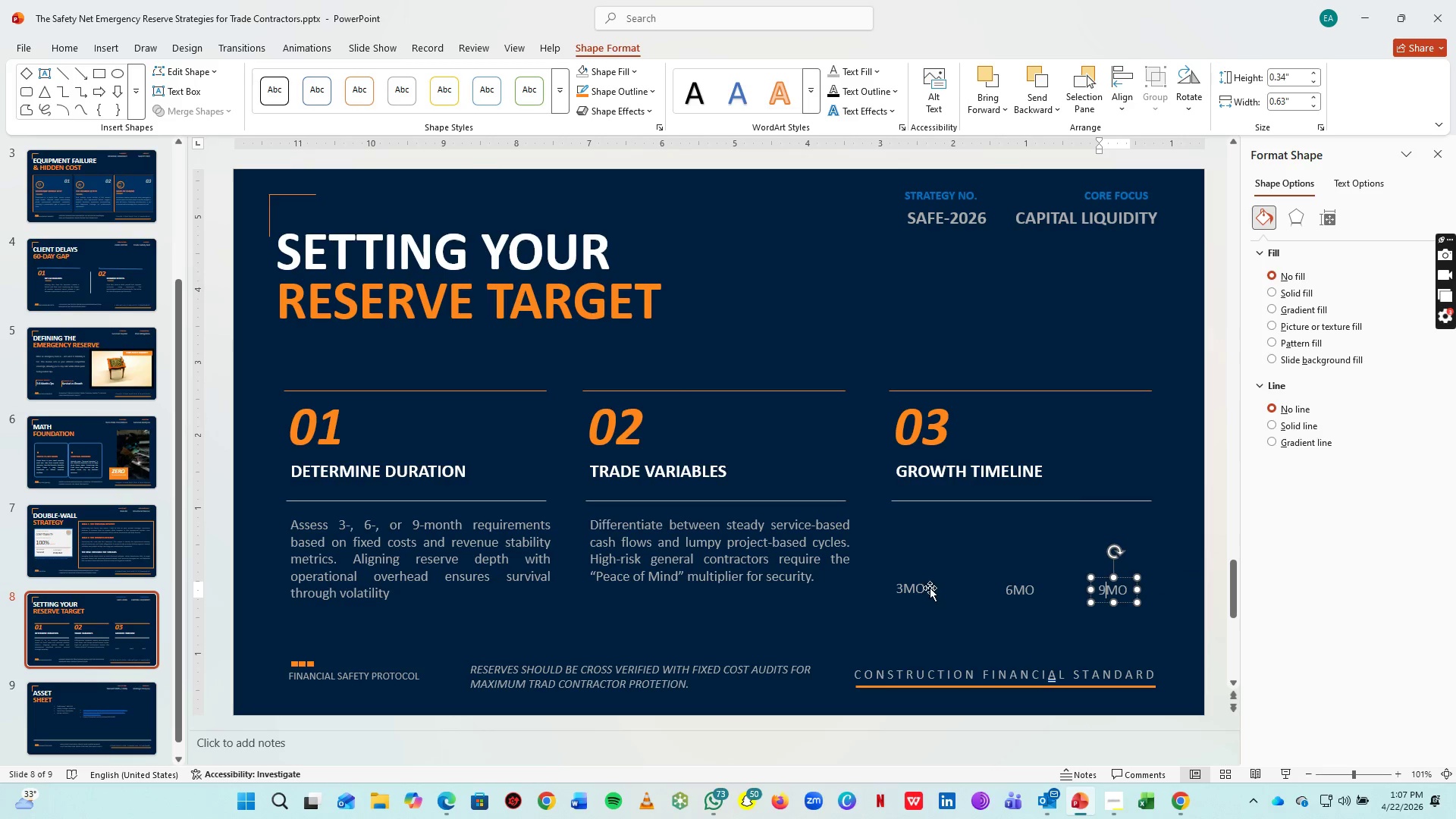 
left_click([927, 588])
 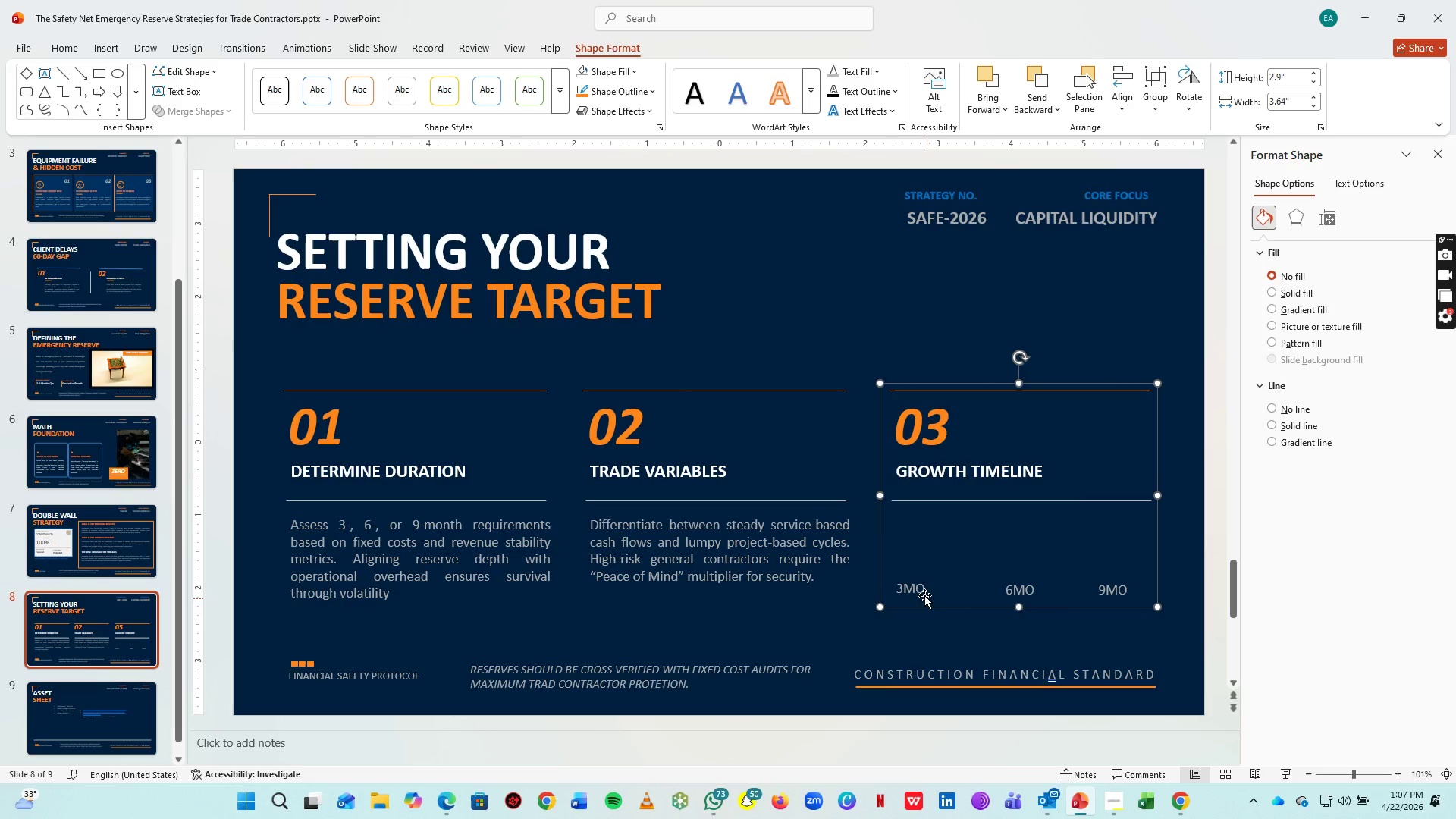 
left_click([921, 590])
 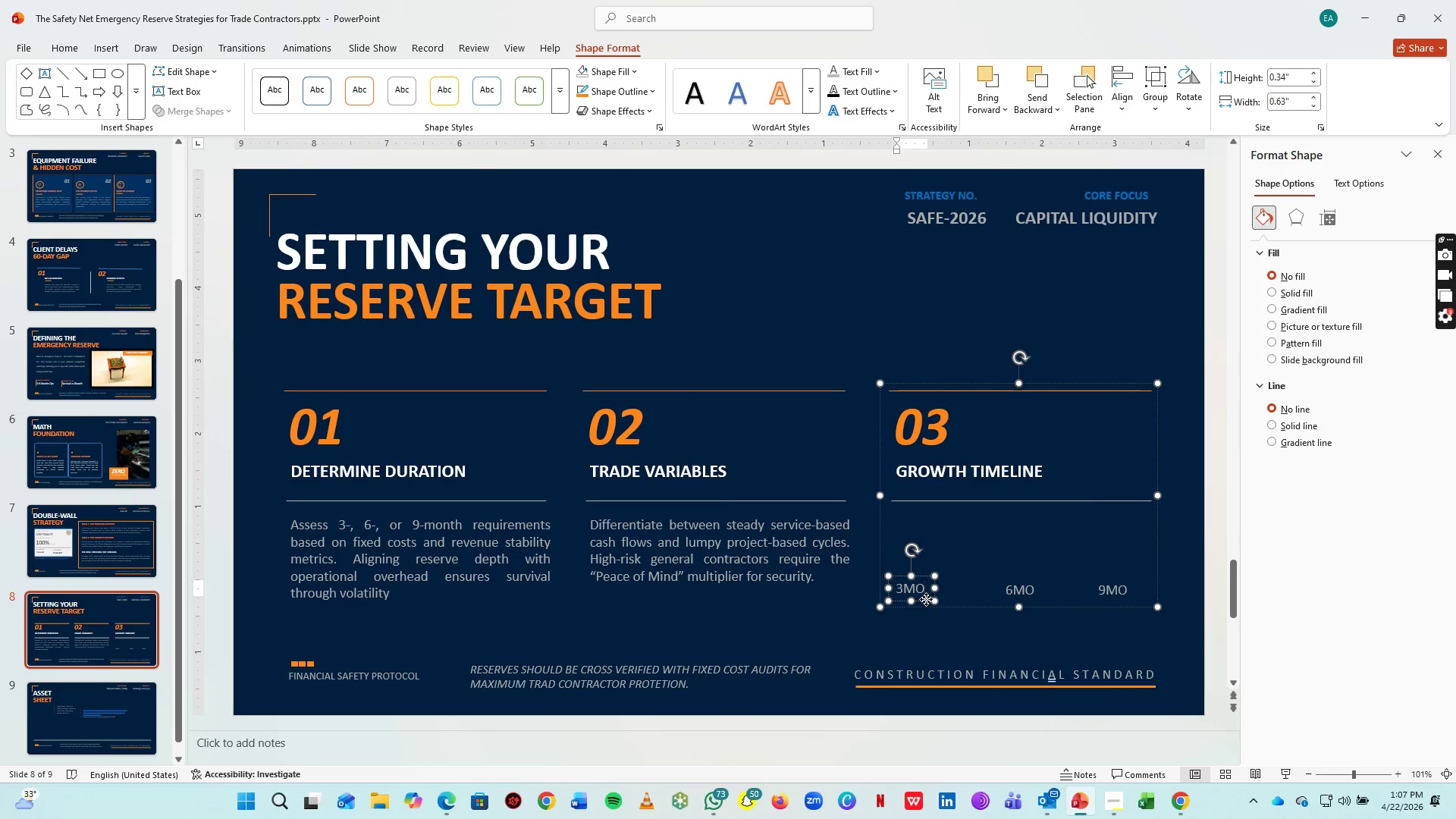 
left_click_drag(start_coordinate=[926, 599], to_coordinate=[951, 600])
 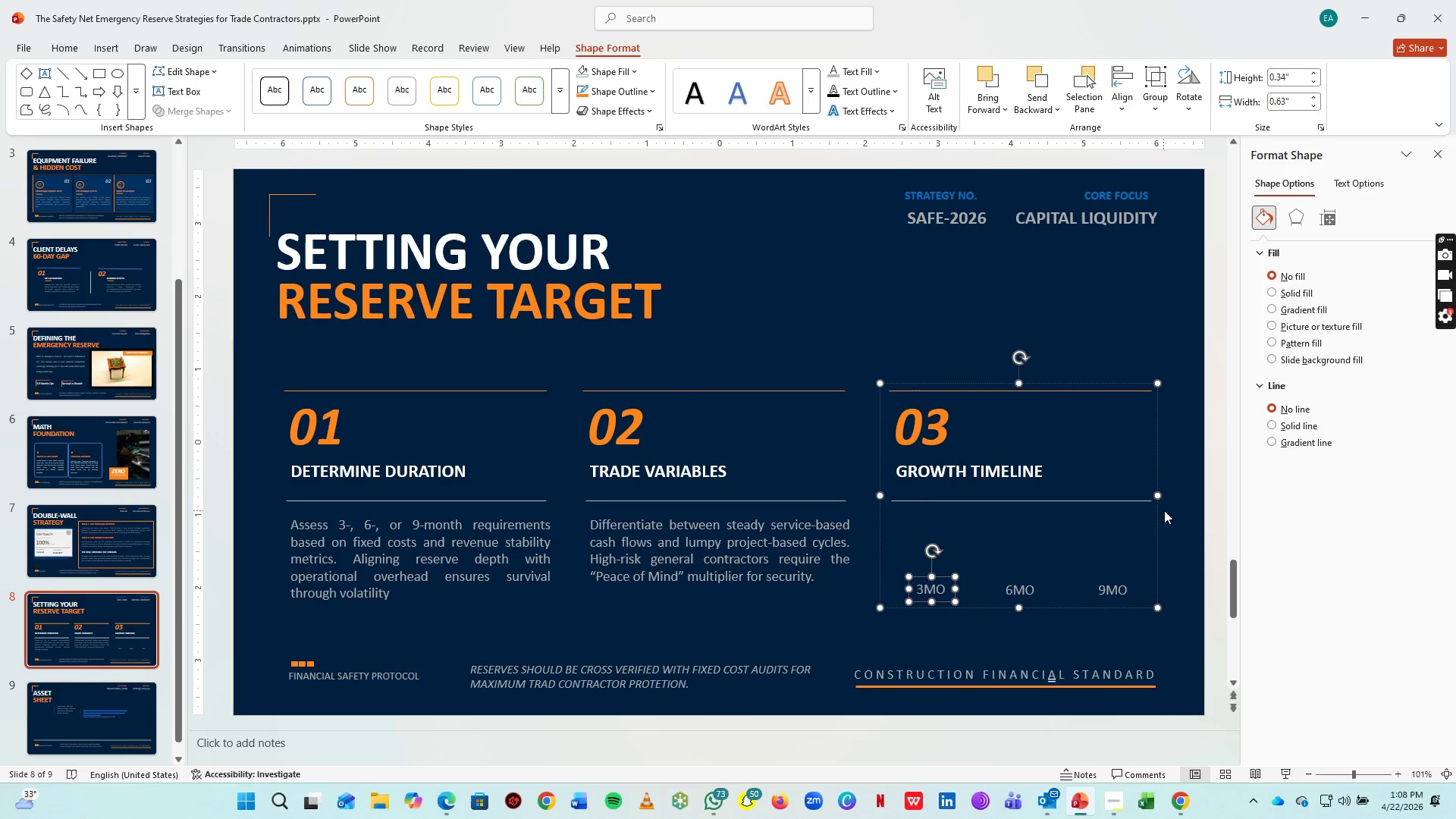 
left_click([1169, 508])
 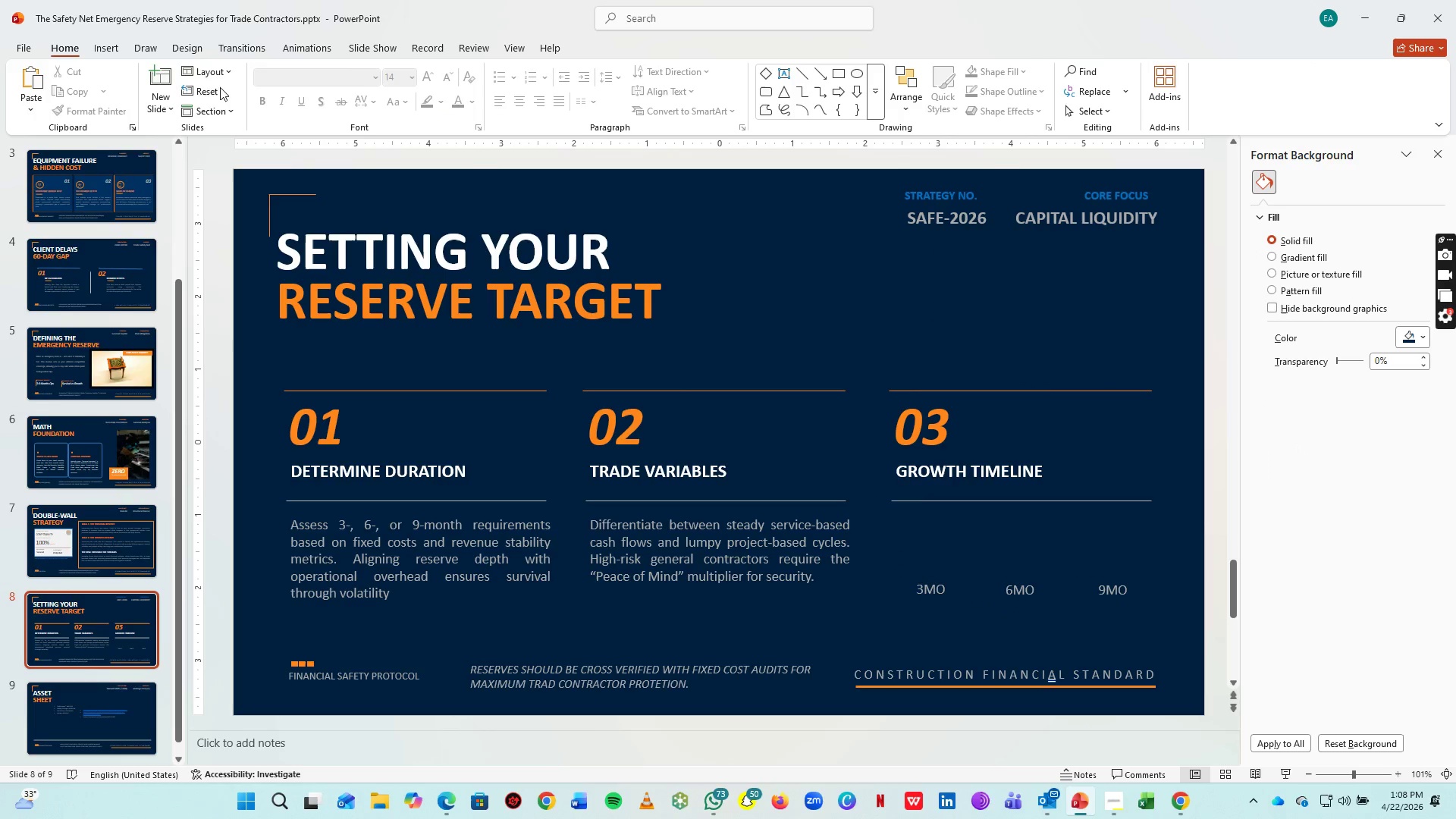 
left_click([106, 43])
 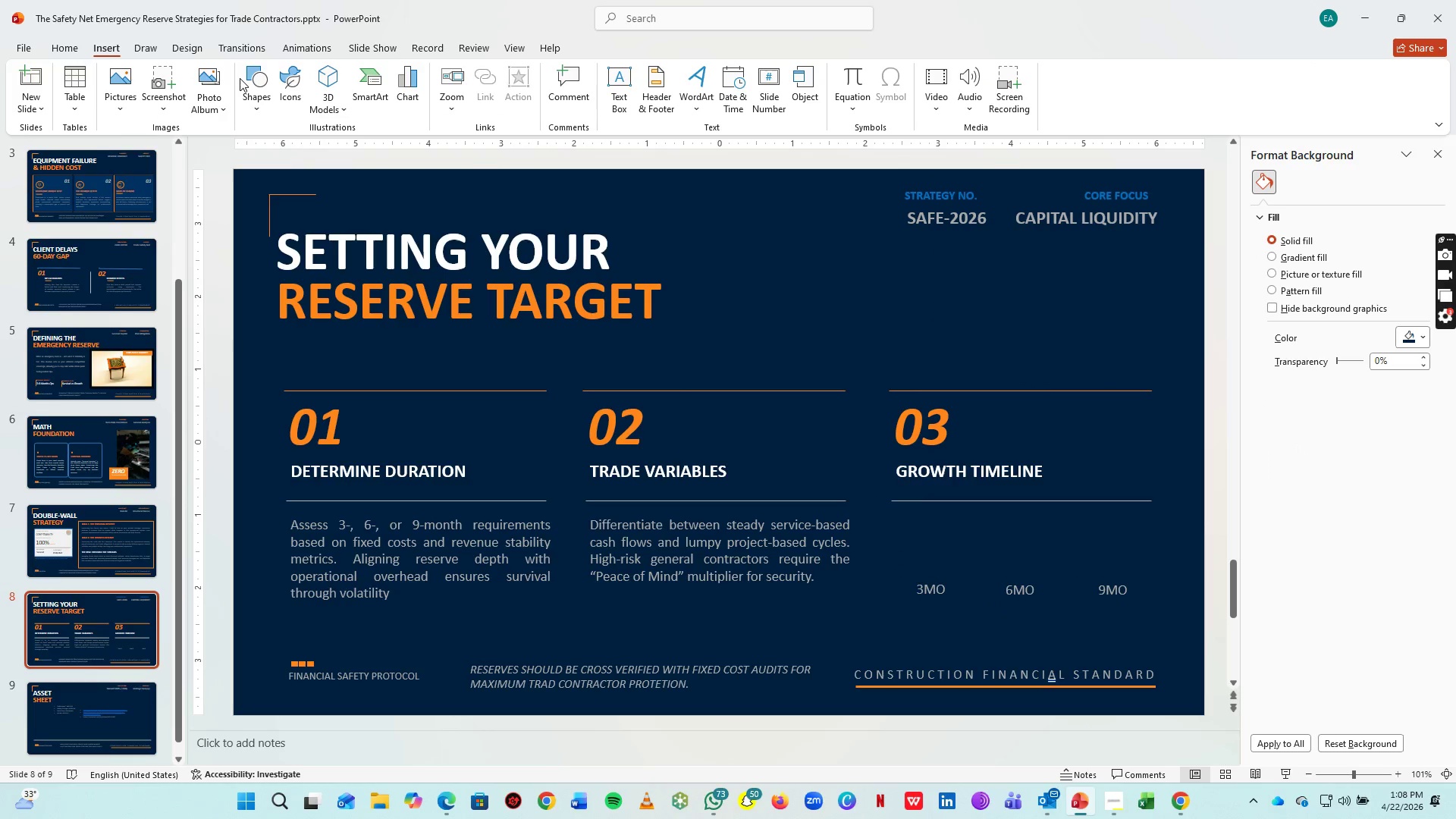 
double_click([258, 78])
 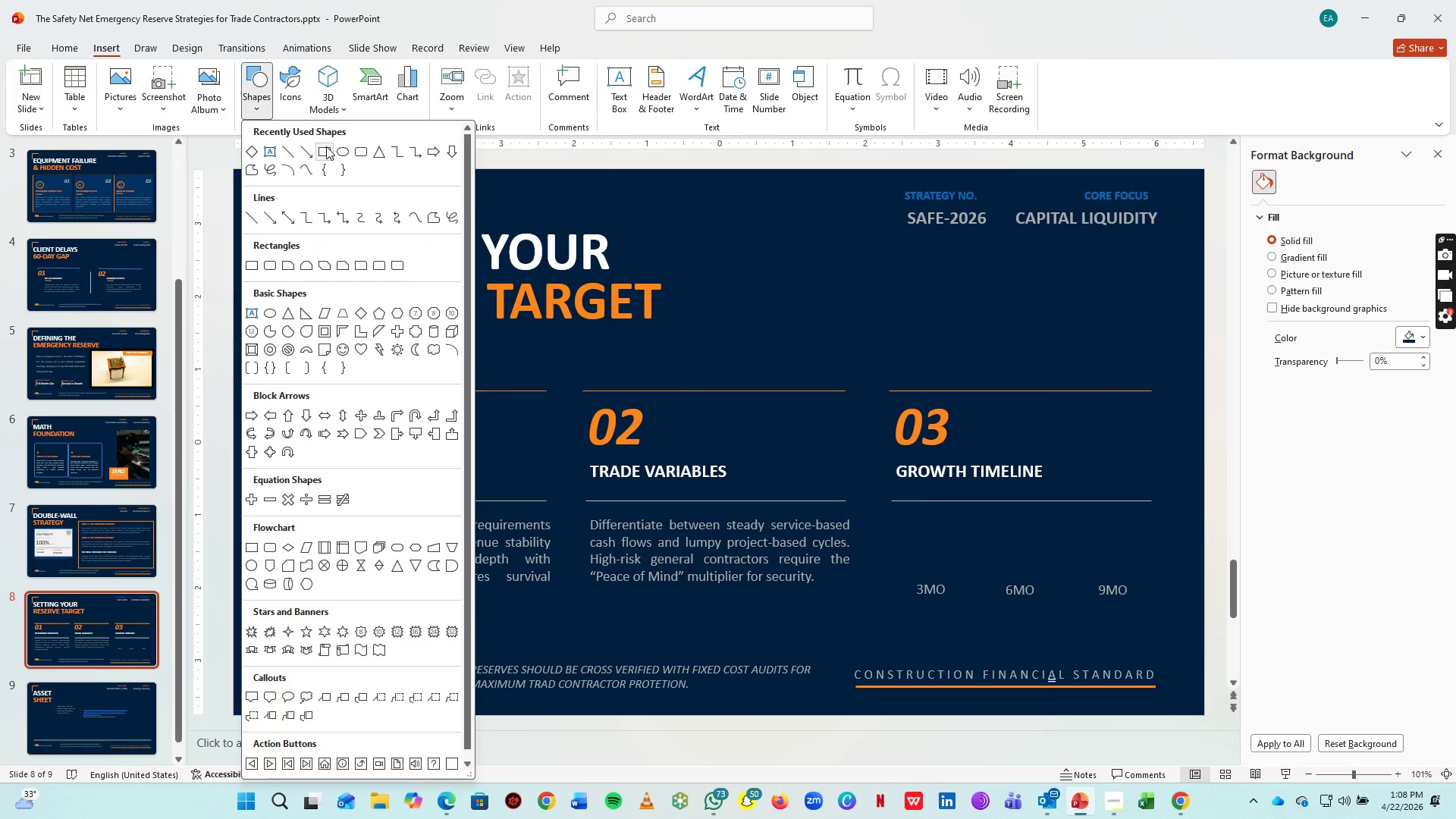 
left_click([326, 146])
 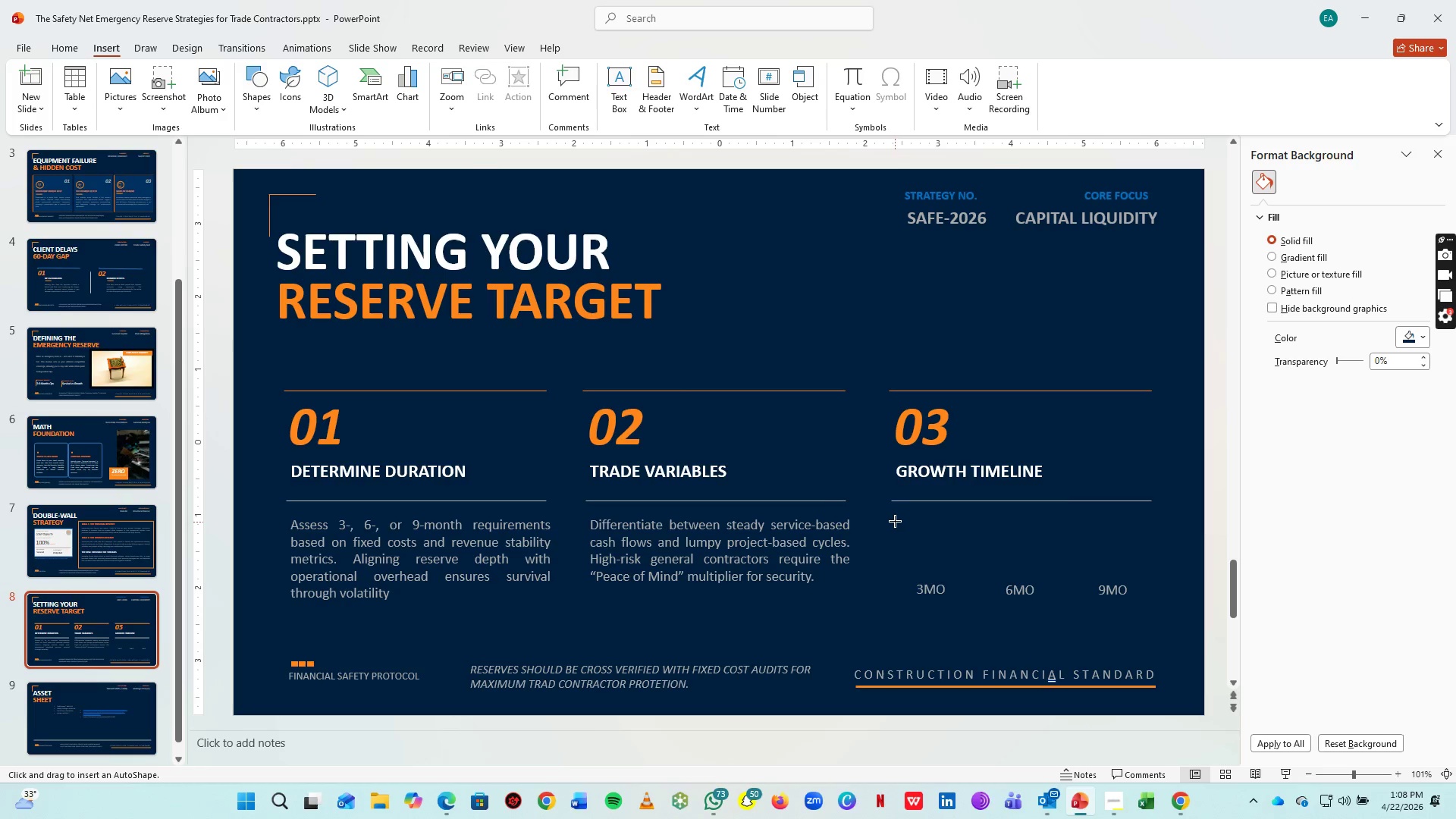 
left_click_drag(start_coordinate=[893, 513], to_coordinate=[1151, 618])
 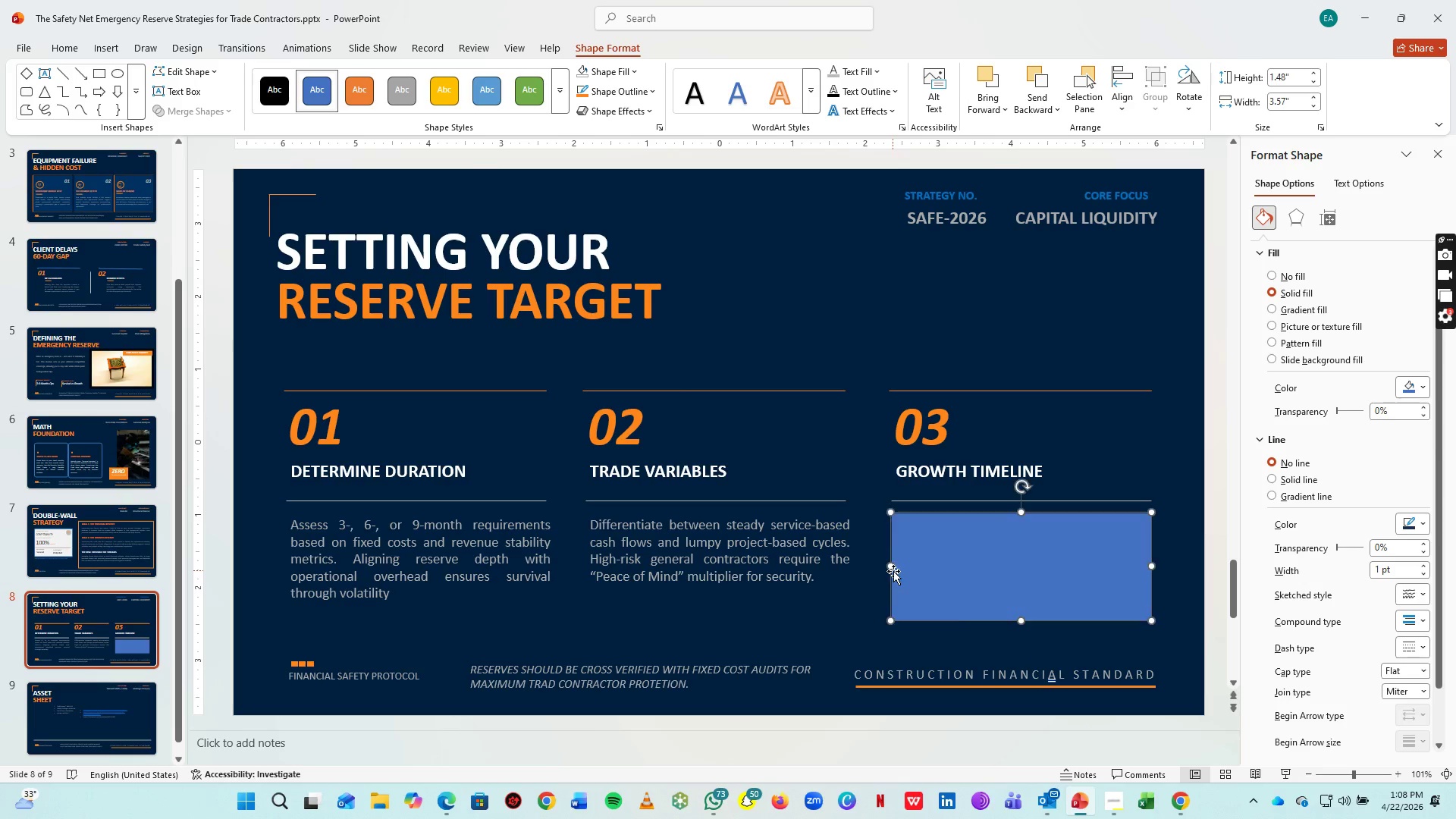 
right_click([1057, 576])
 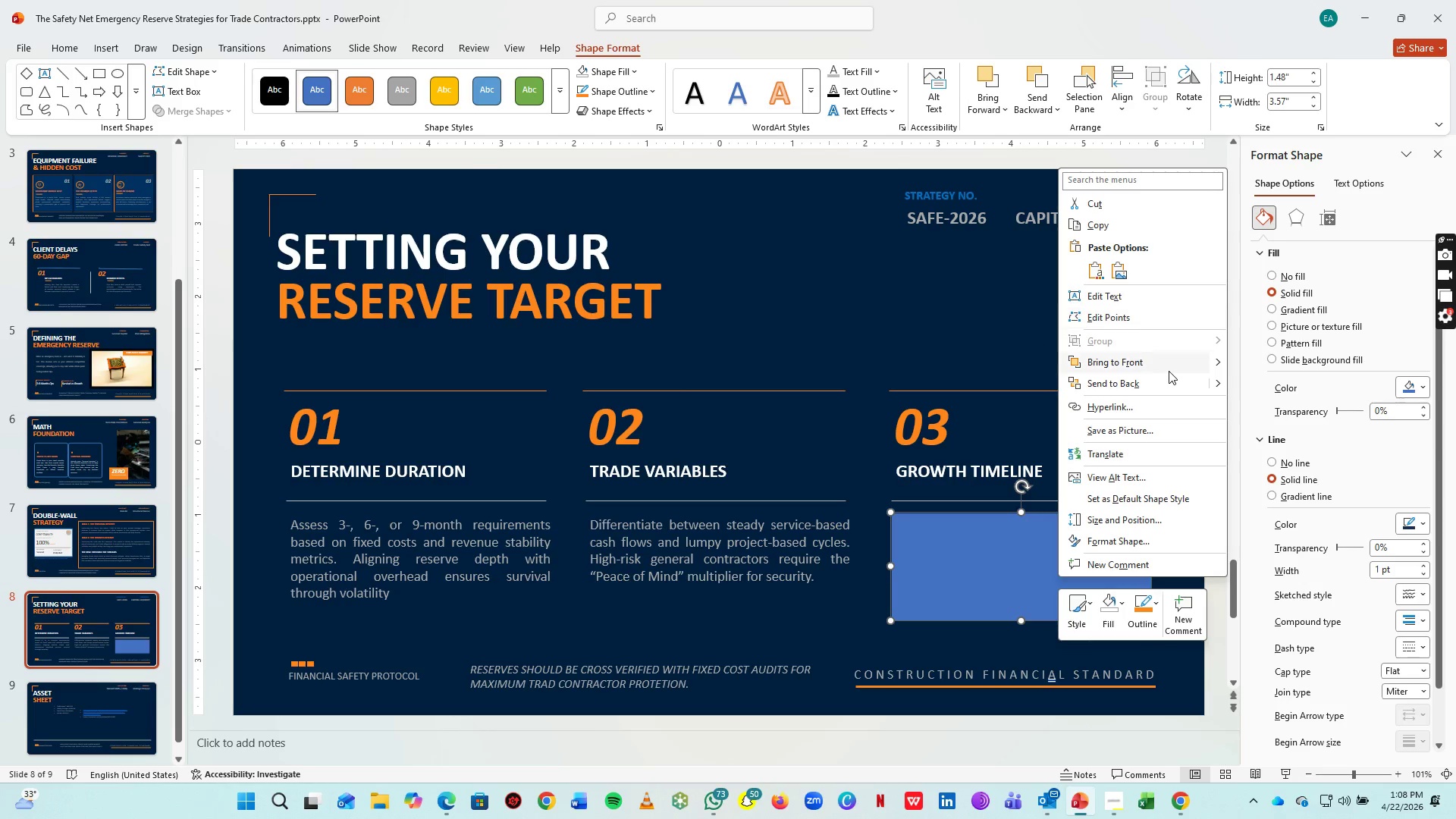 
left_click_drag(start_coordinate=[1168, 371], to_coordinate=[1166, 378])
 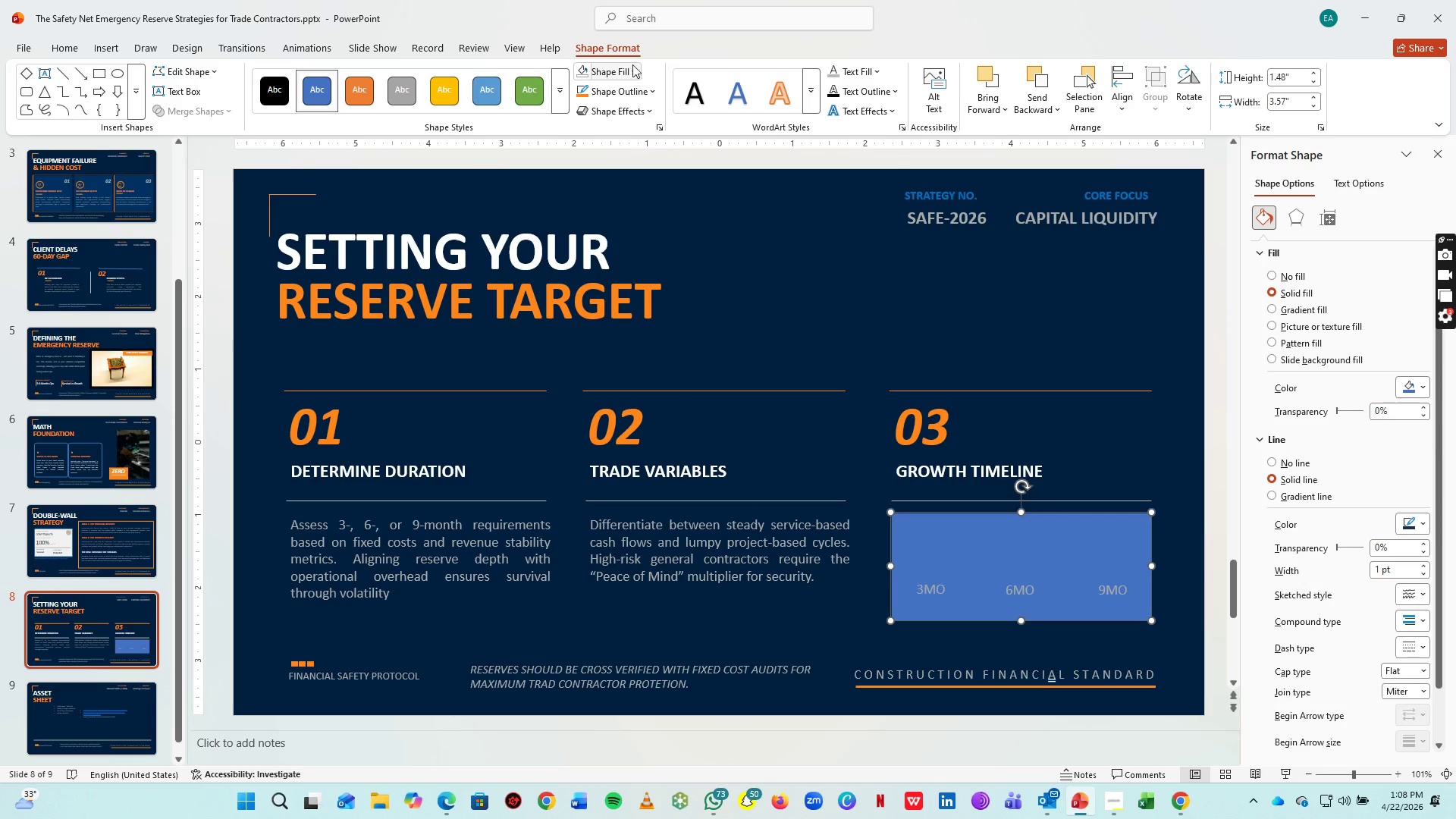 
left_click([583, 71])
 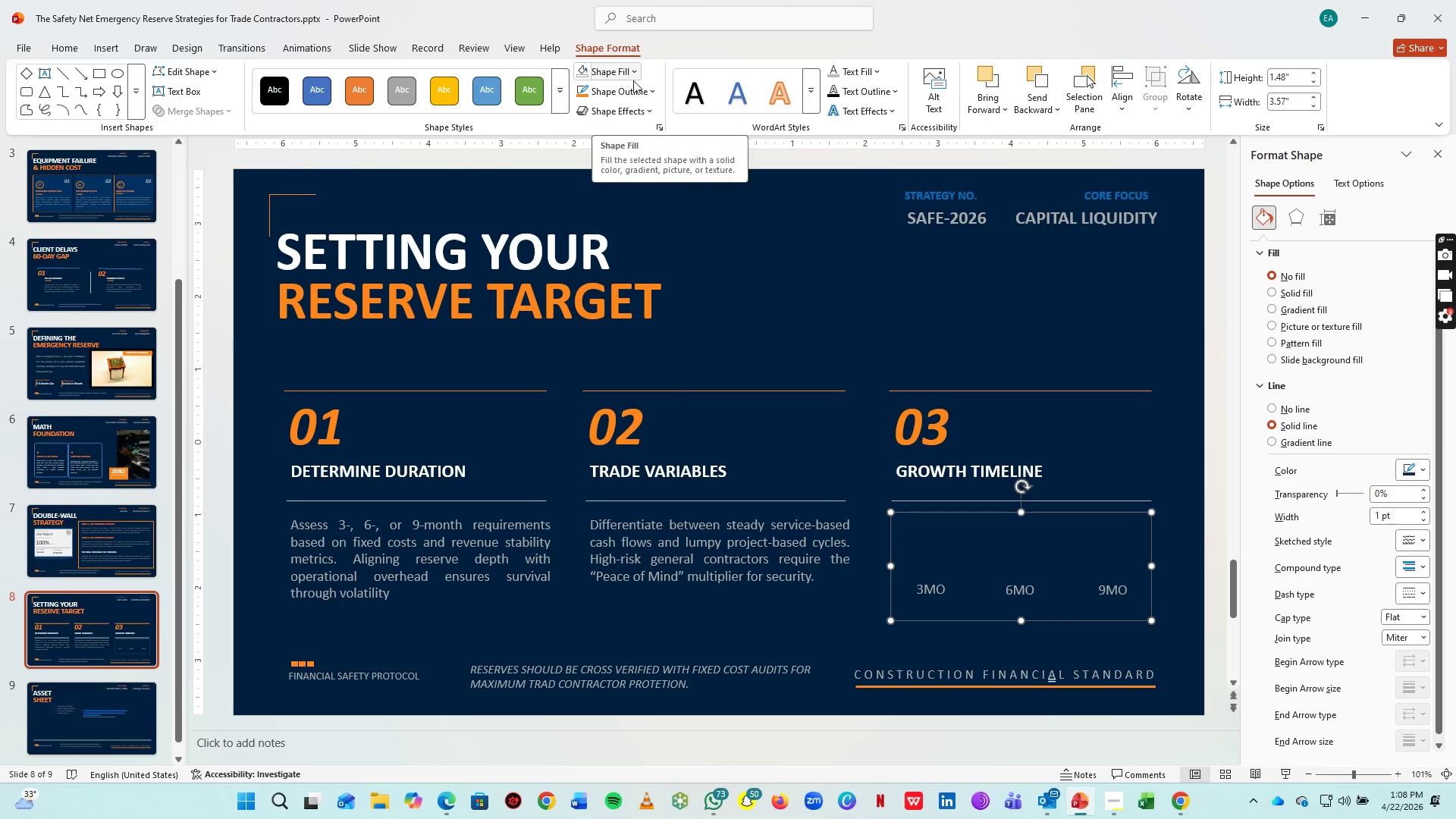 
left_click([613, 92])
 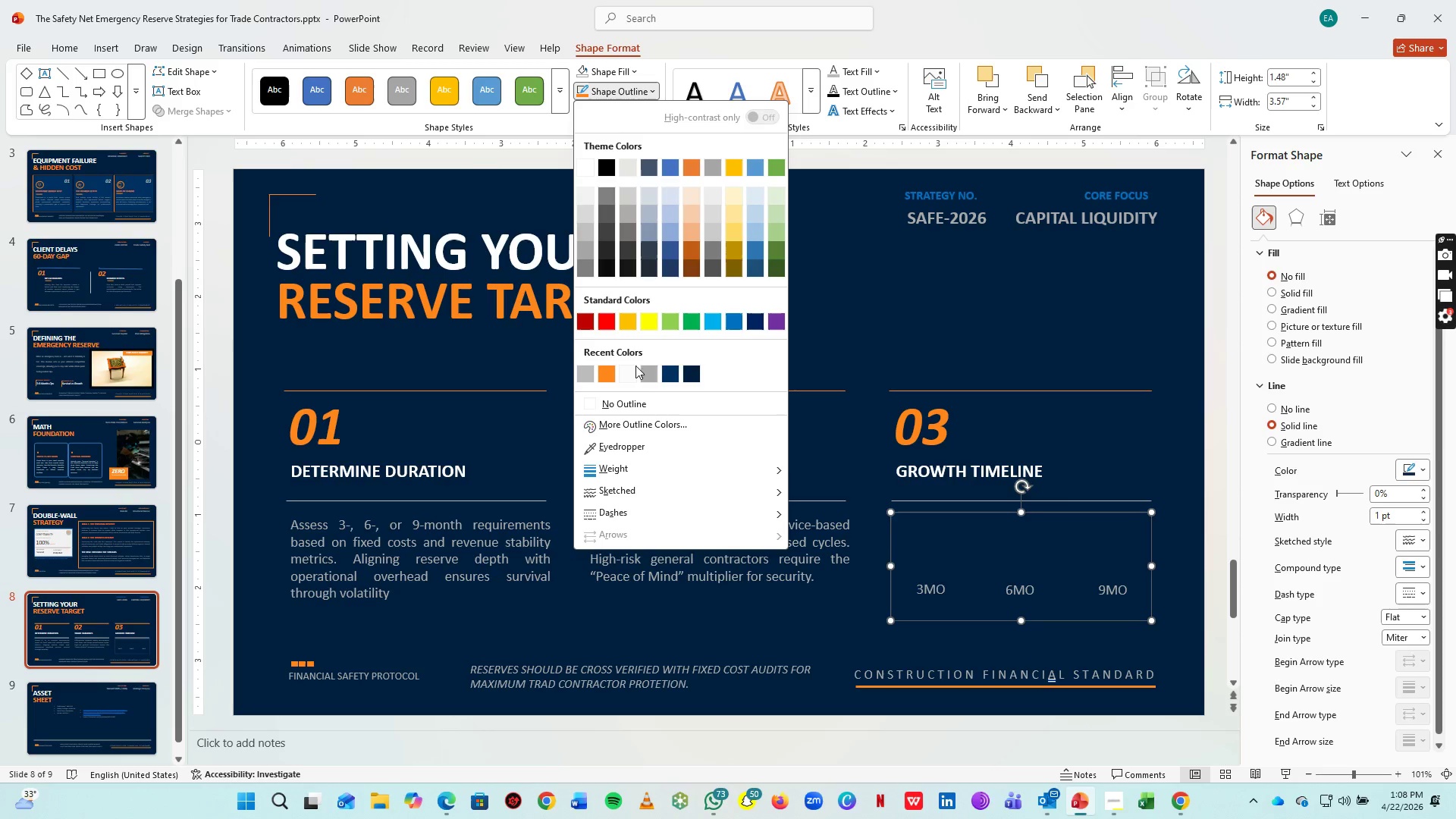 
left_click([648, 375])
 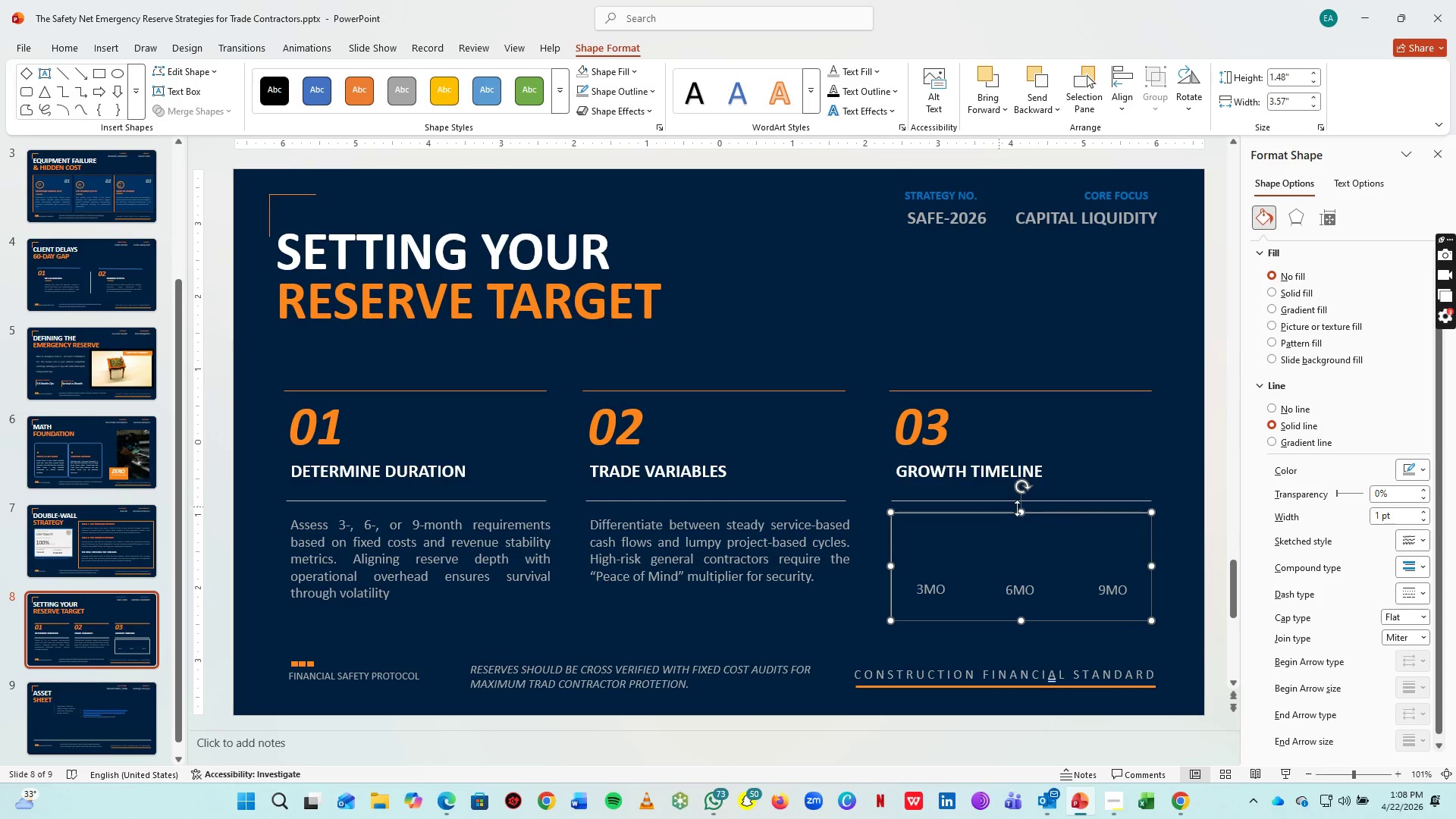 
left_click([1173, 425])
 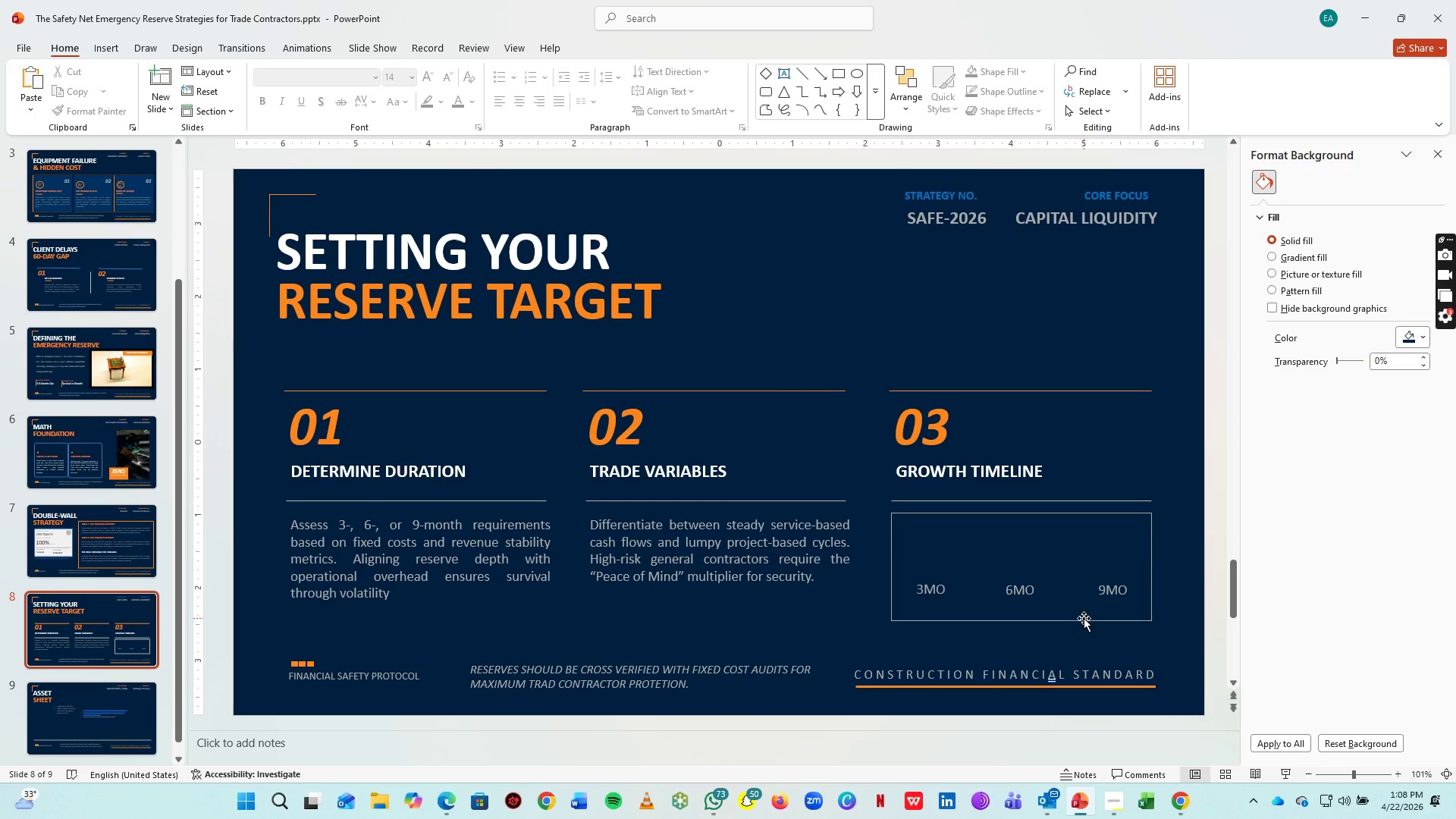 
left_click([1084, 618])
 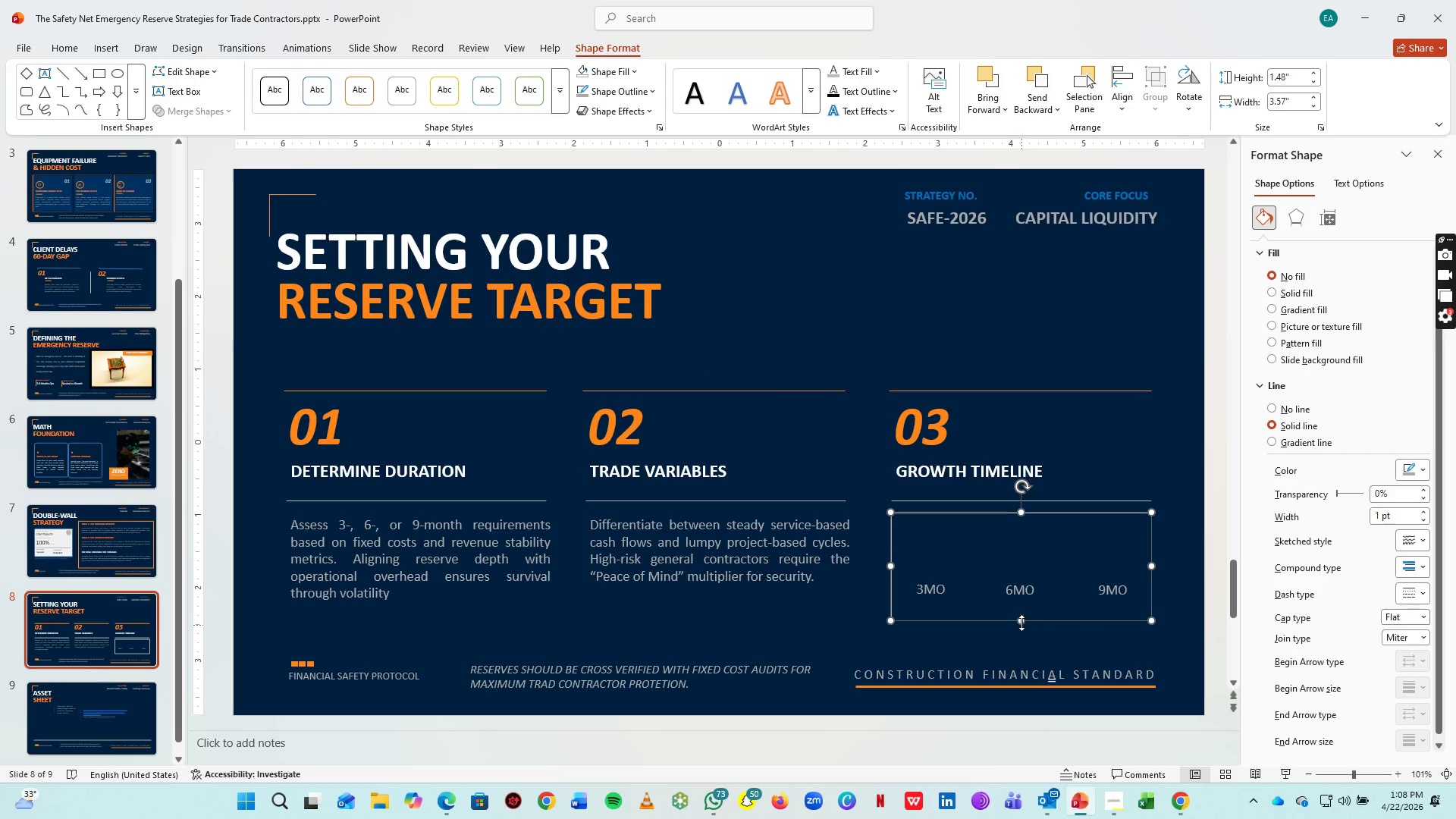 
left_click_drag(start_coordinate=[1021, 622], to_coordinate=[1025, 607])
 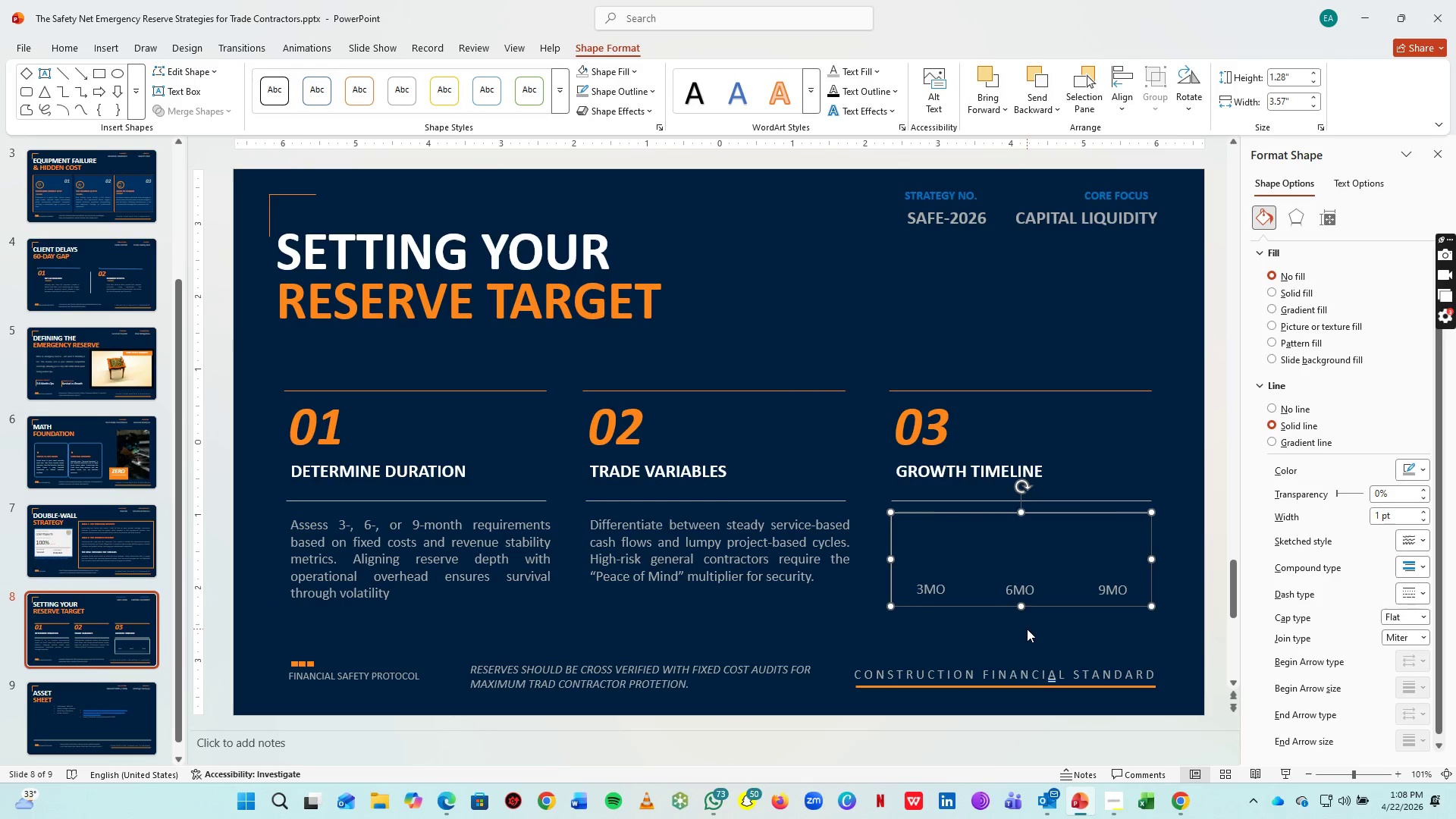 
left_click([1028, 629])
 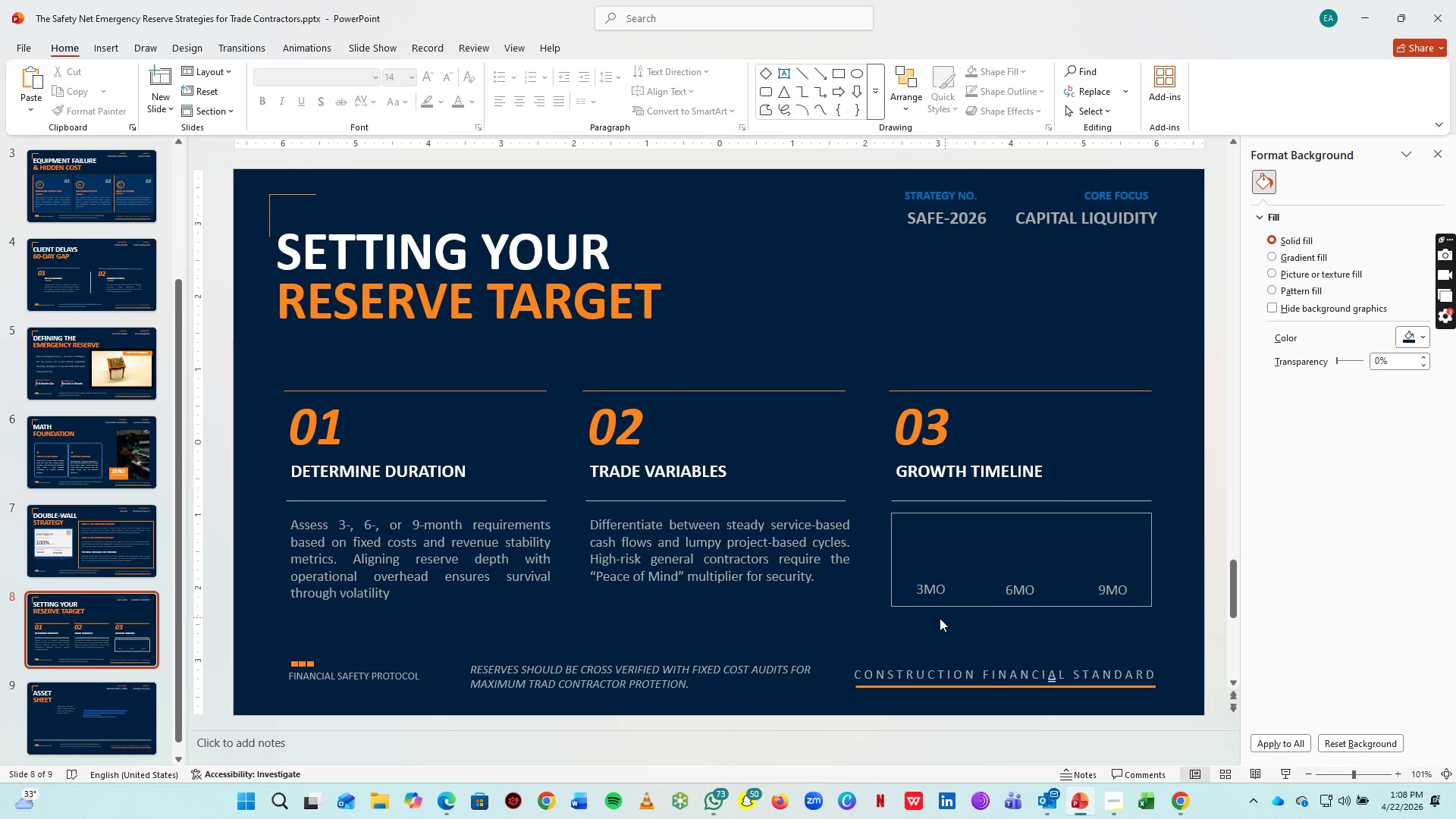 
wait(5.47)
 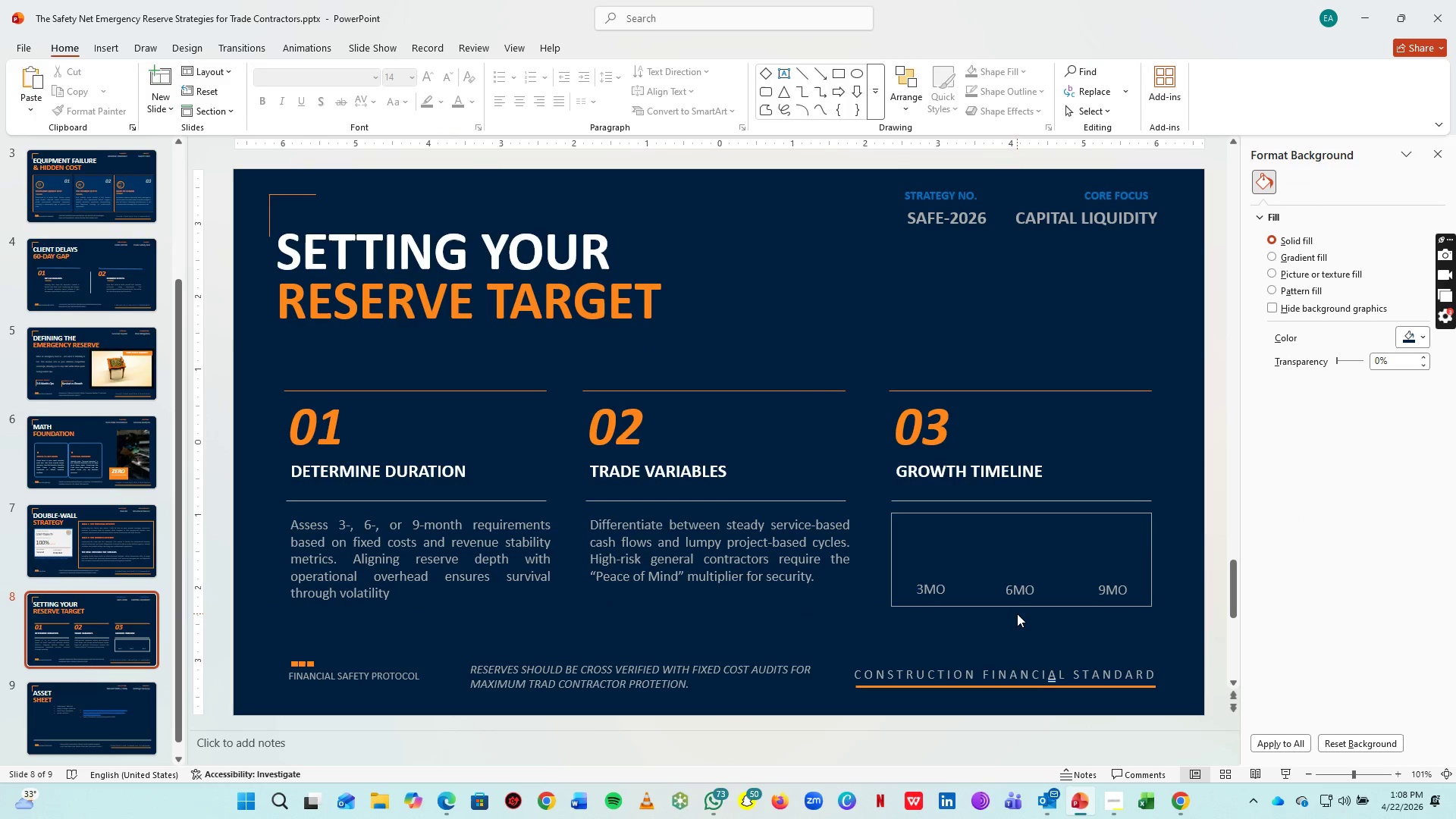 
left_click([999, 589])
 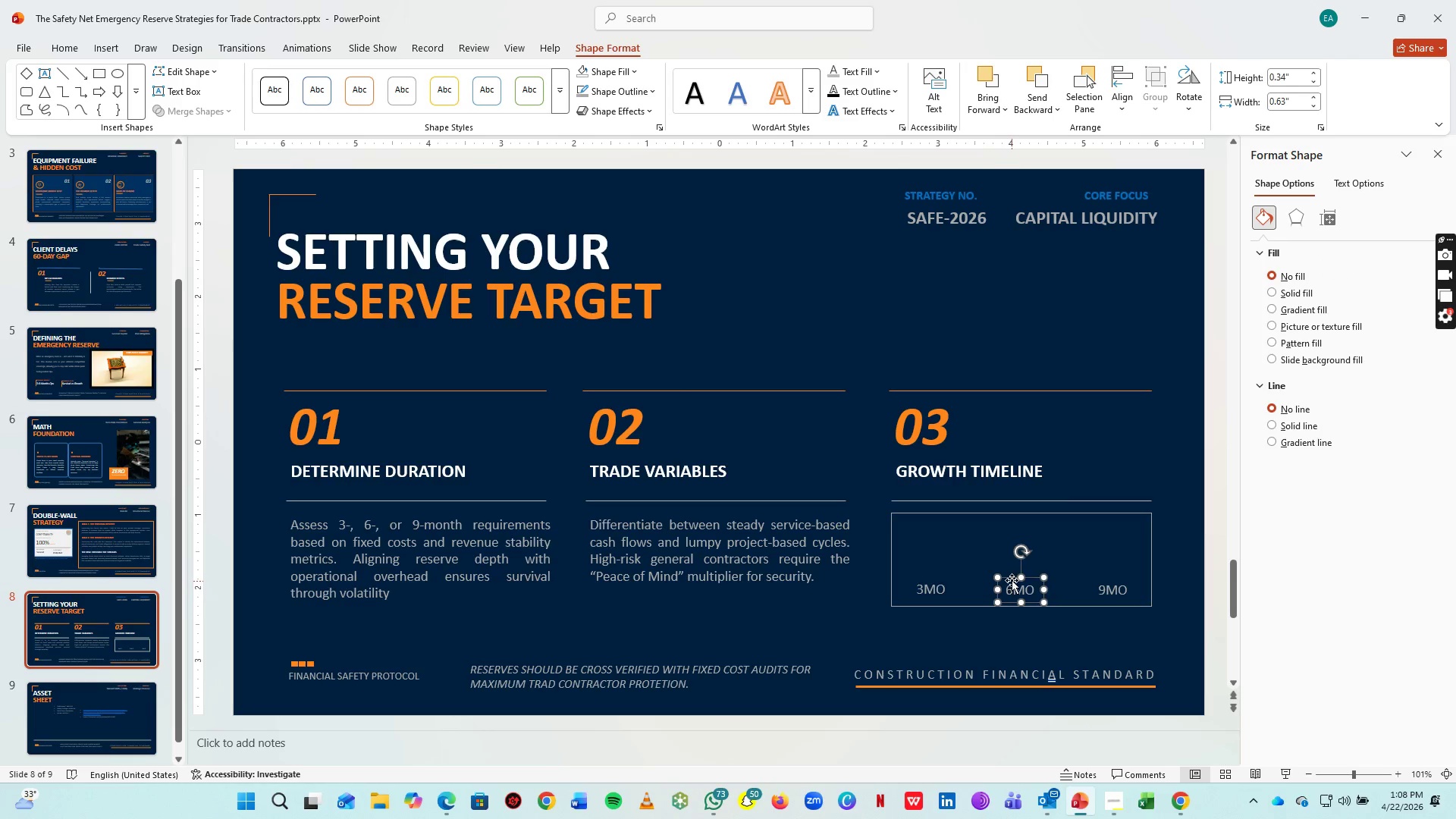 
left_click([1011, 579])
 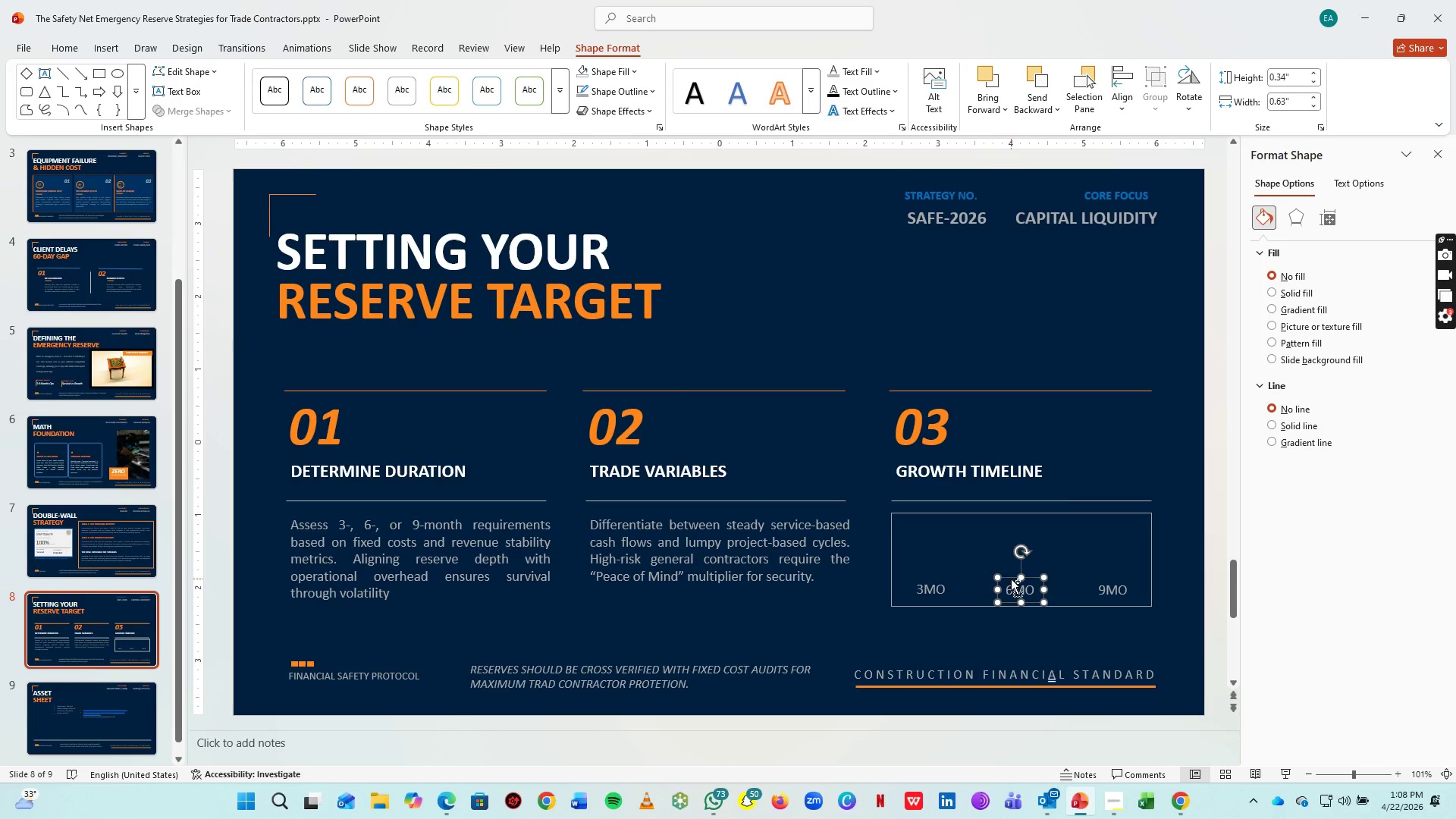 
key(Control+C)
 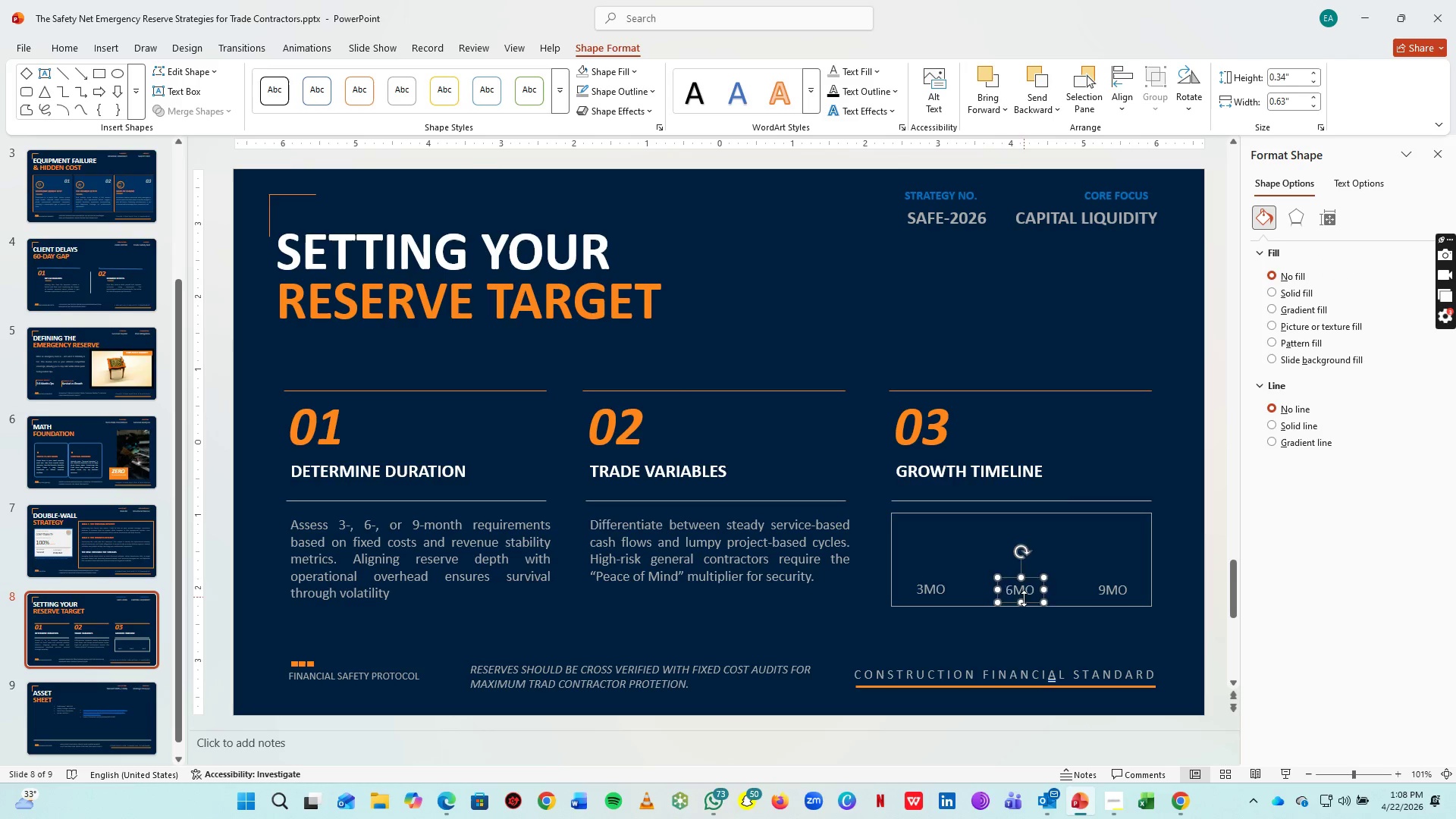 
key(Control+V)
 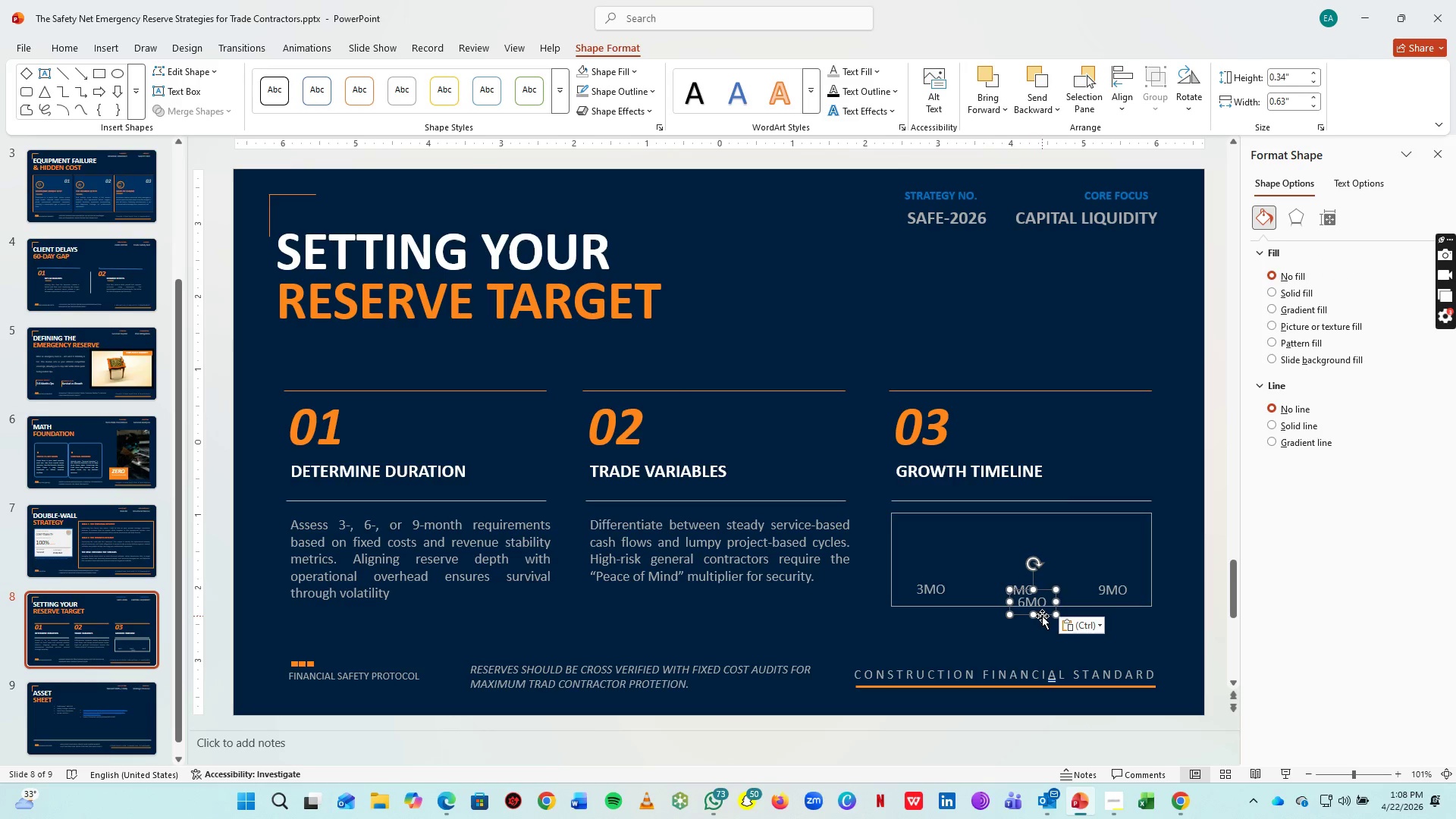 
left_click_drag(start_coordinate=[1042, 616], to_coordinate=[1023, 637])
 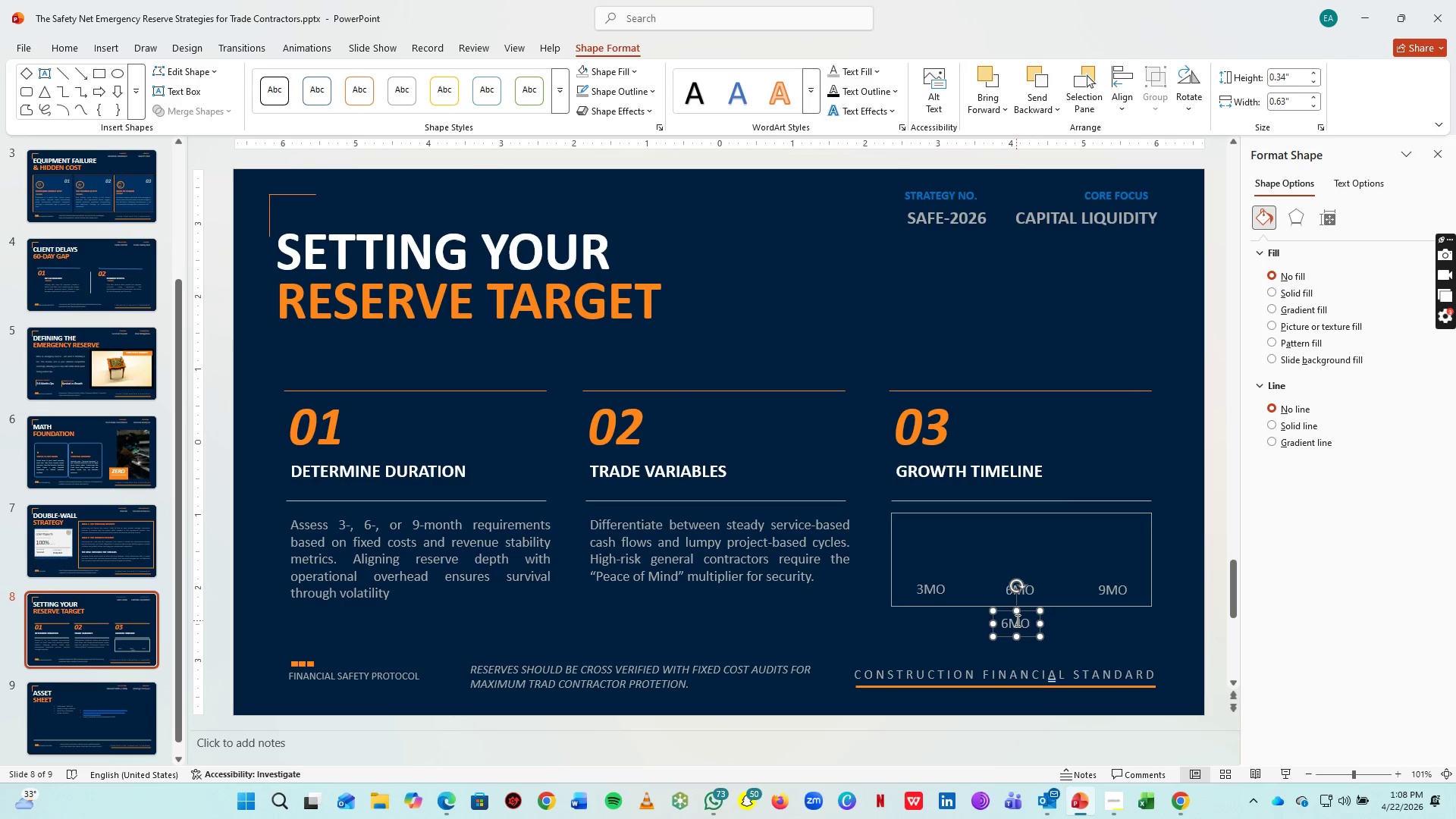 
left_click([1016, 620])
 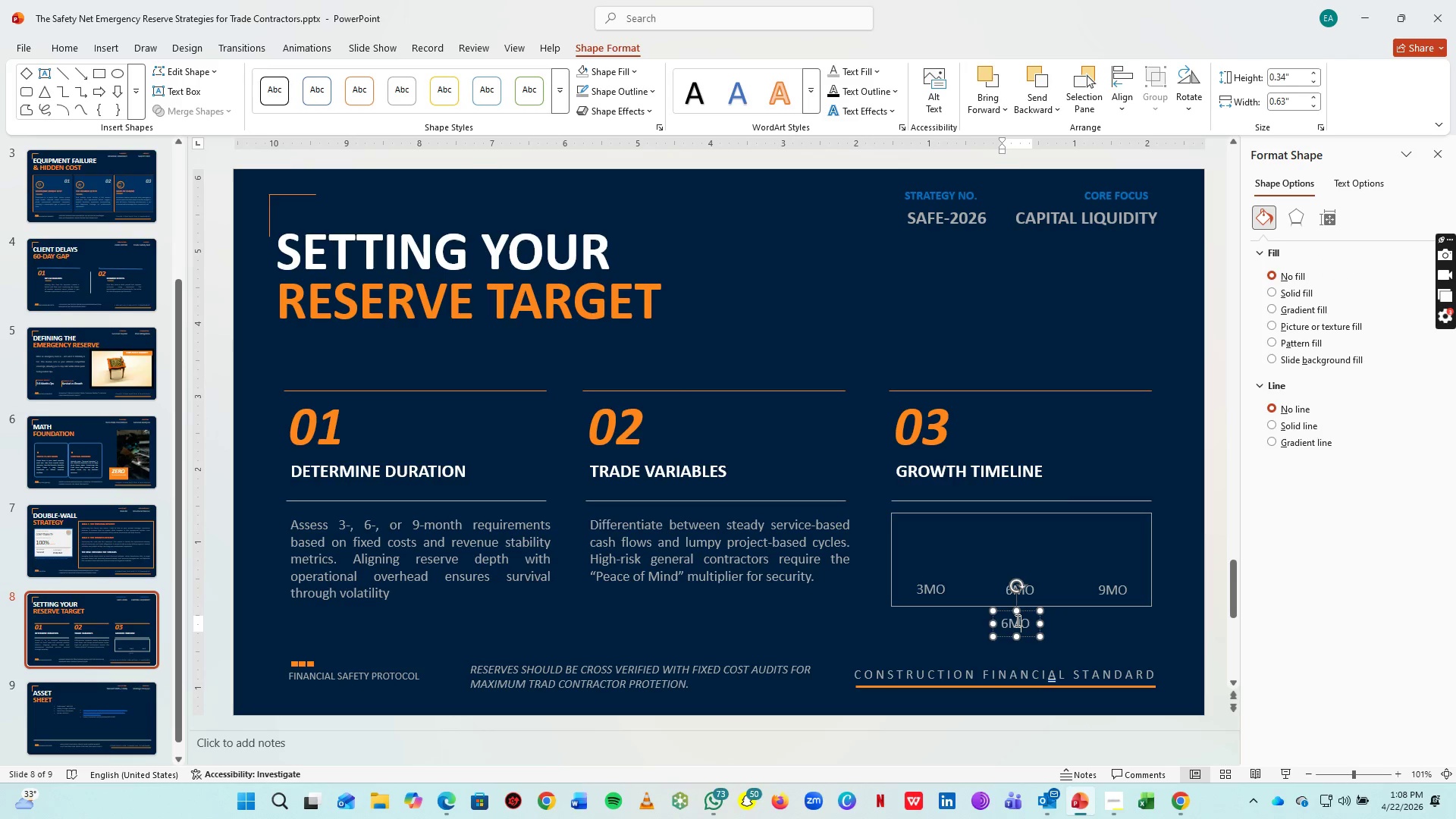 
key(Control+ControlLeft)
 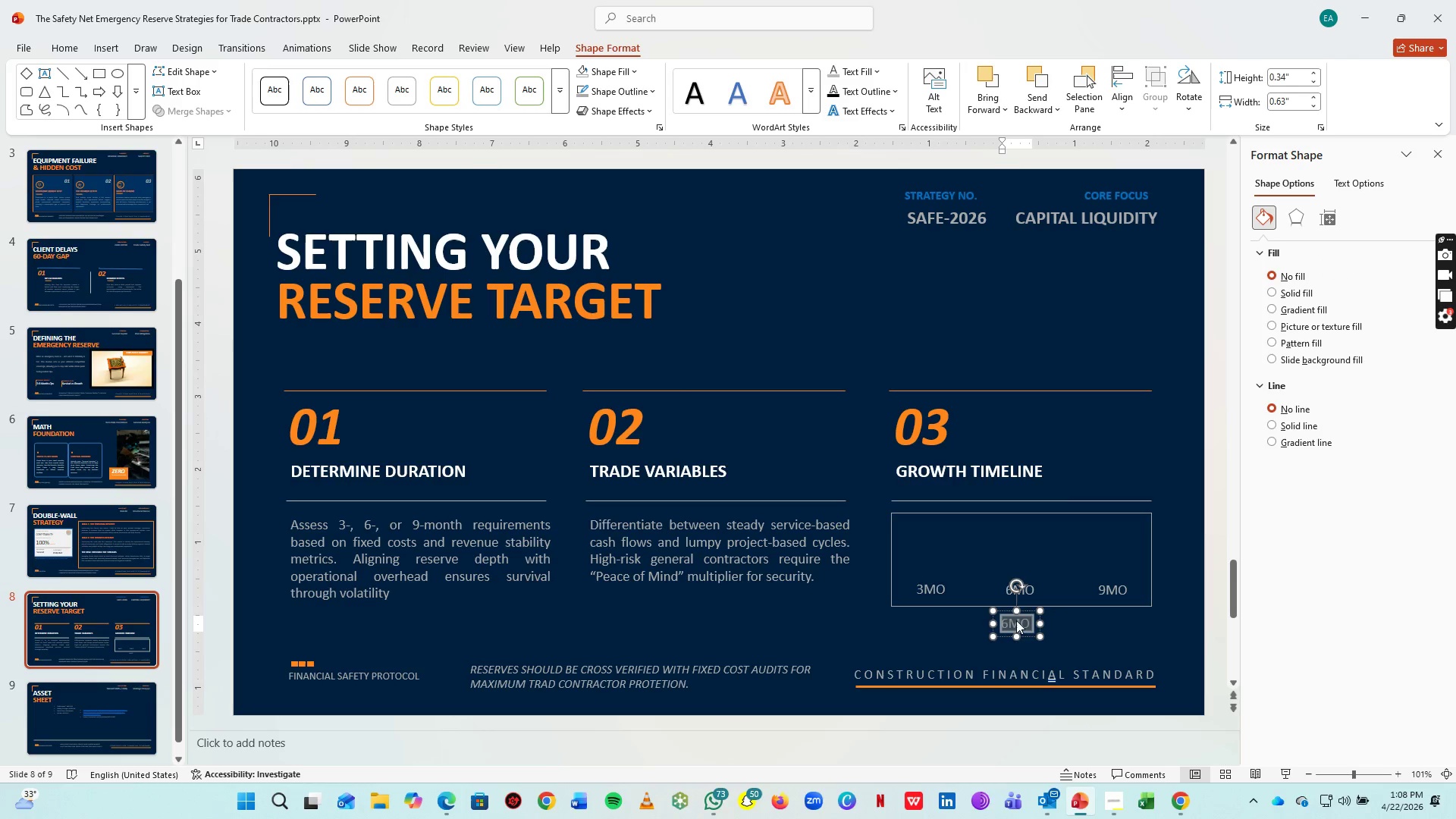 
key(Control+A)
 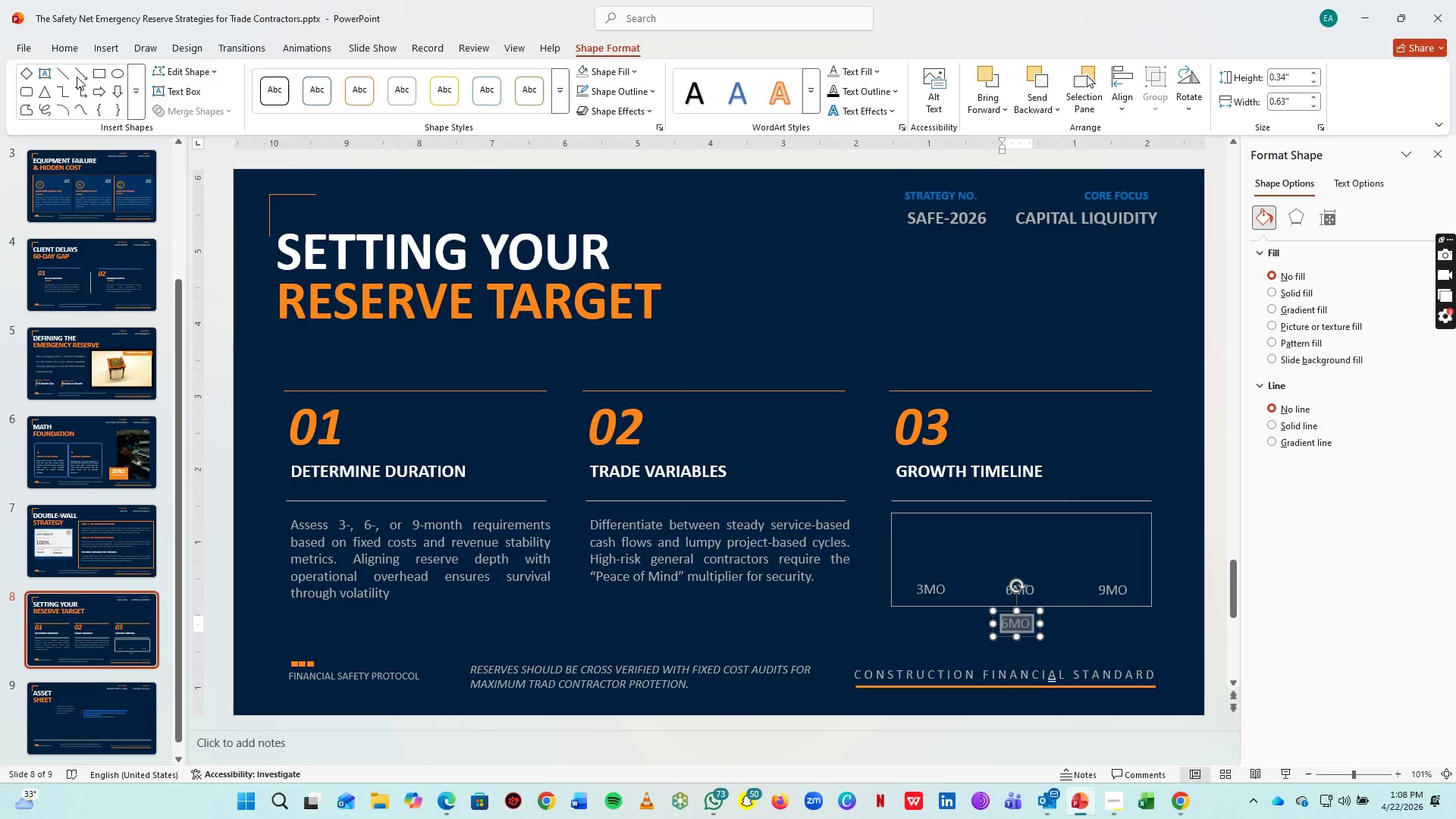 
left_click([67, 52])
 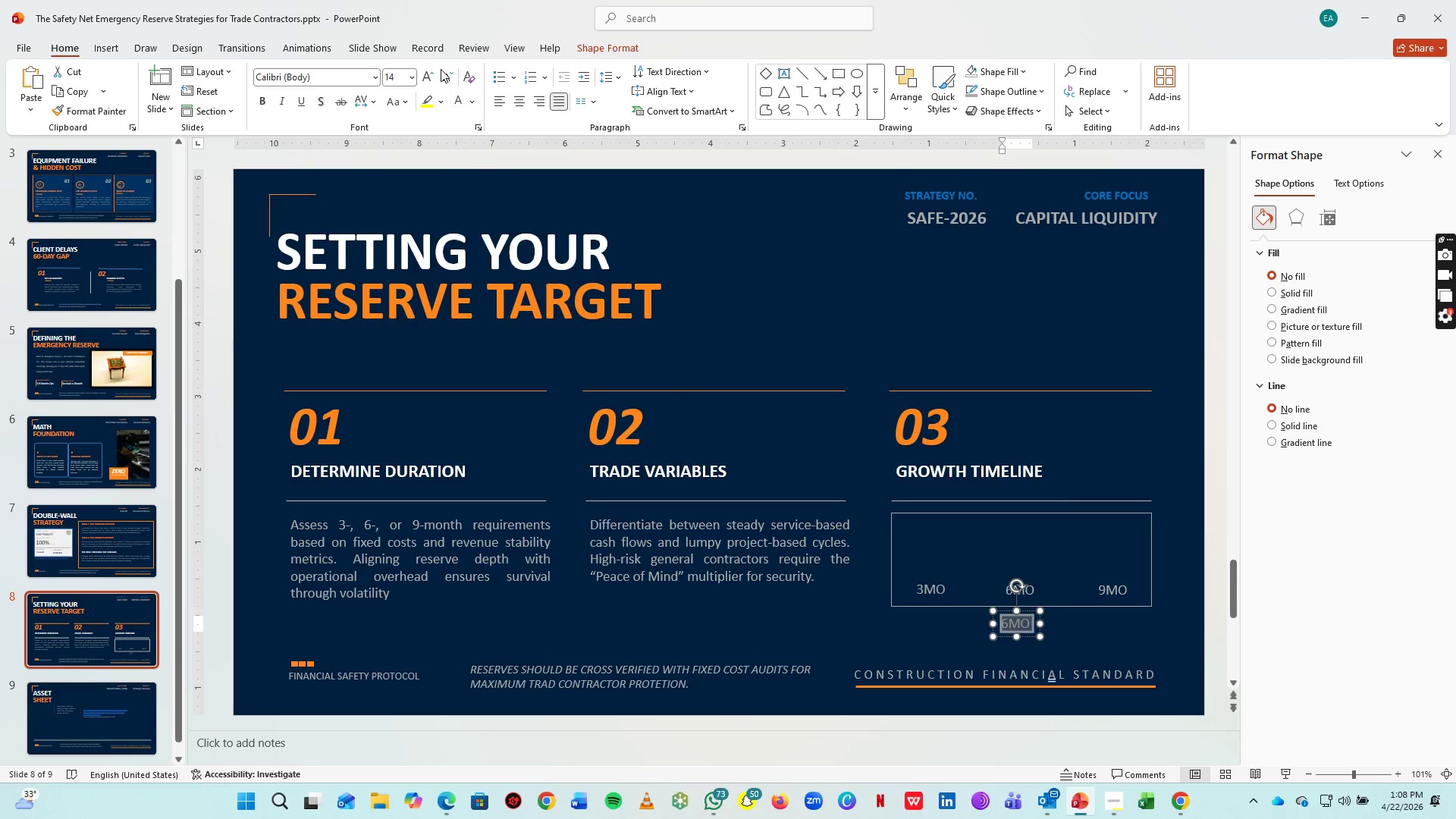 
left_click([443, 74])
 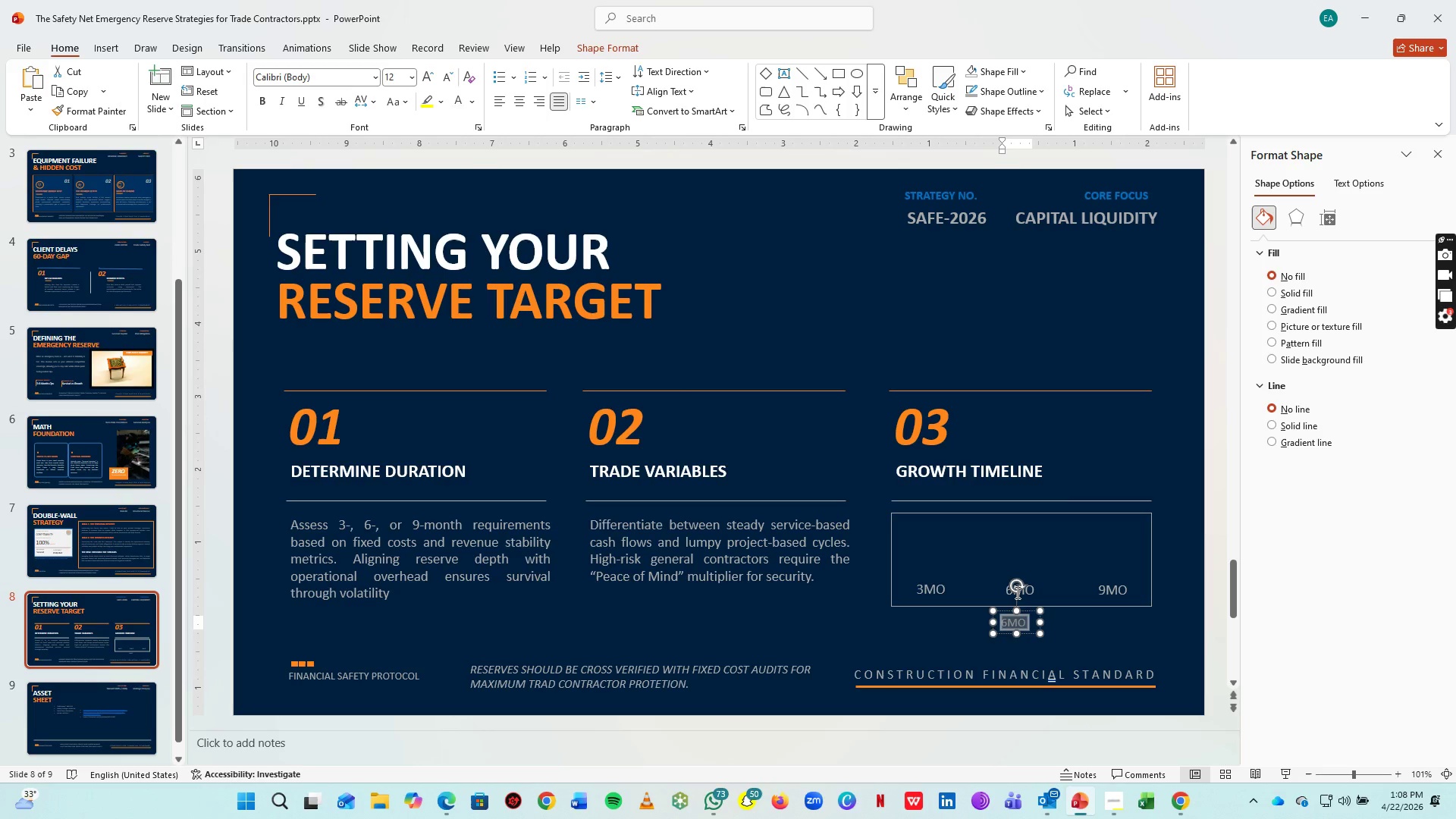 
type(Visualizing monthly)
key(Backspace)
key(Backspace)
key(Backspace)
type(hly milestones in cash accum)
key(Backspace)
type(mulations)
key(Backspace)
type(.)
 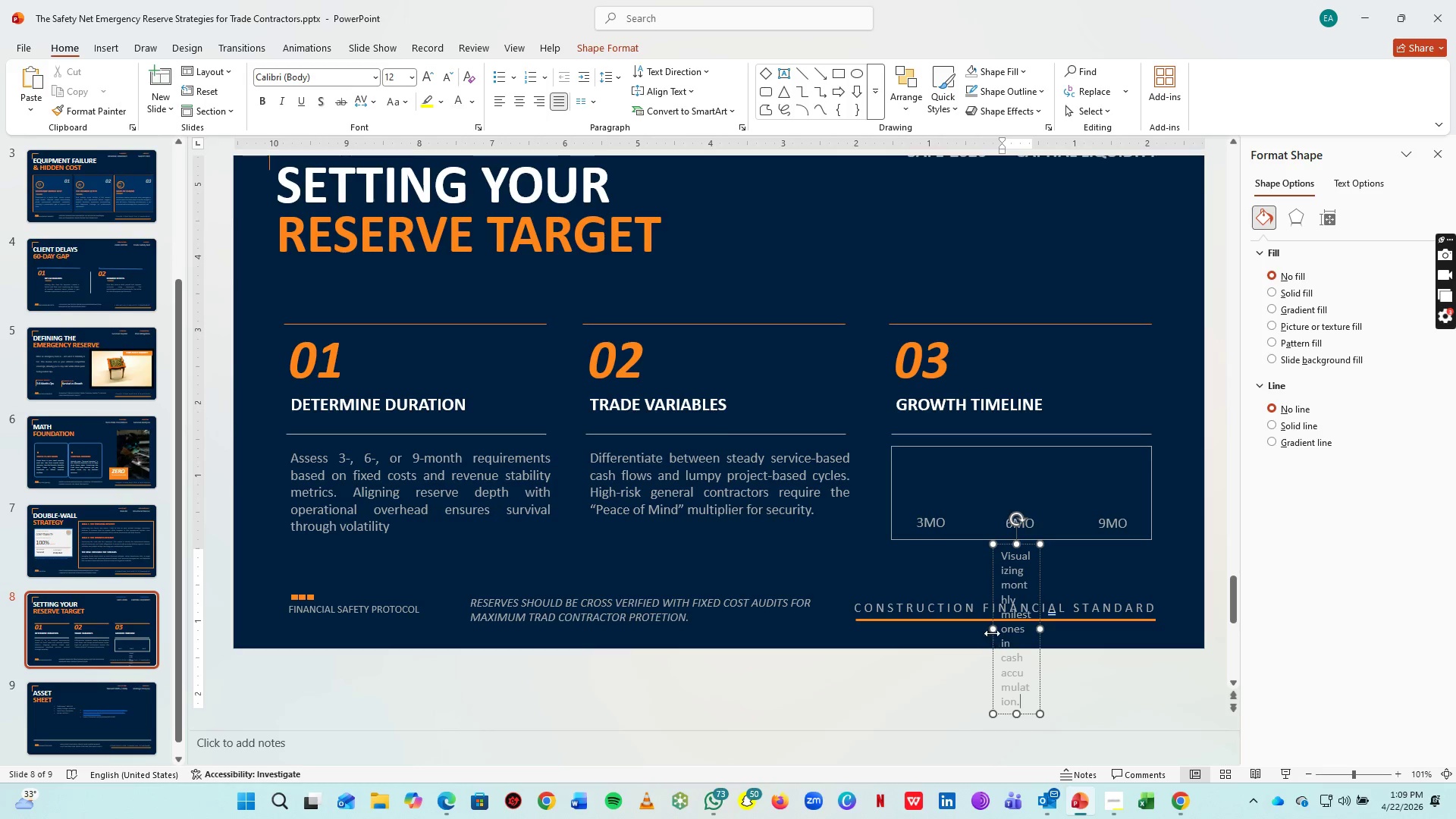 
left_click_drag(start_coordinate=[993, 629], to_coordinate=[784, 604])
 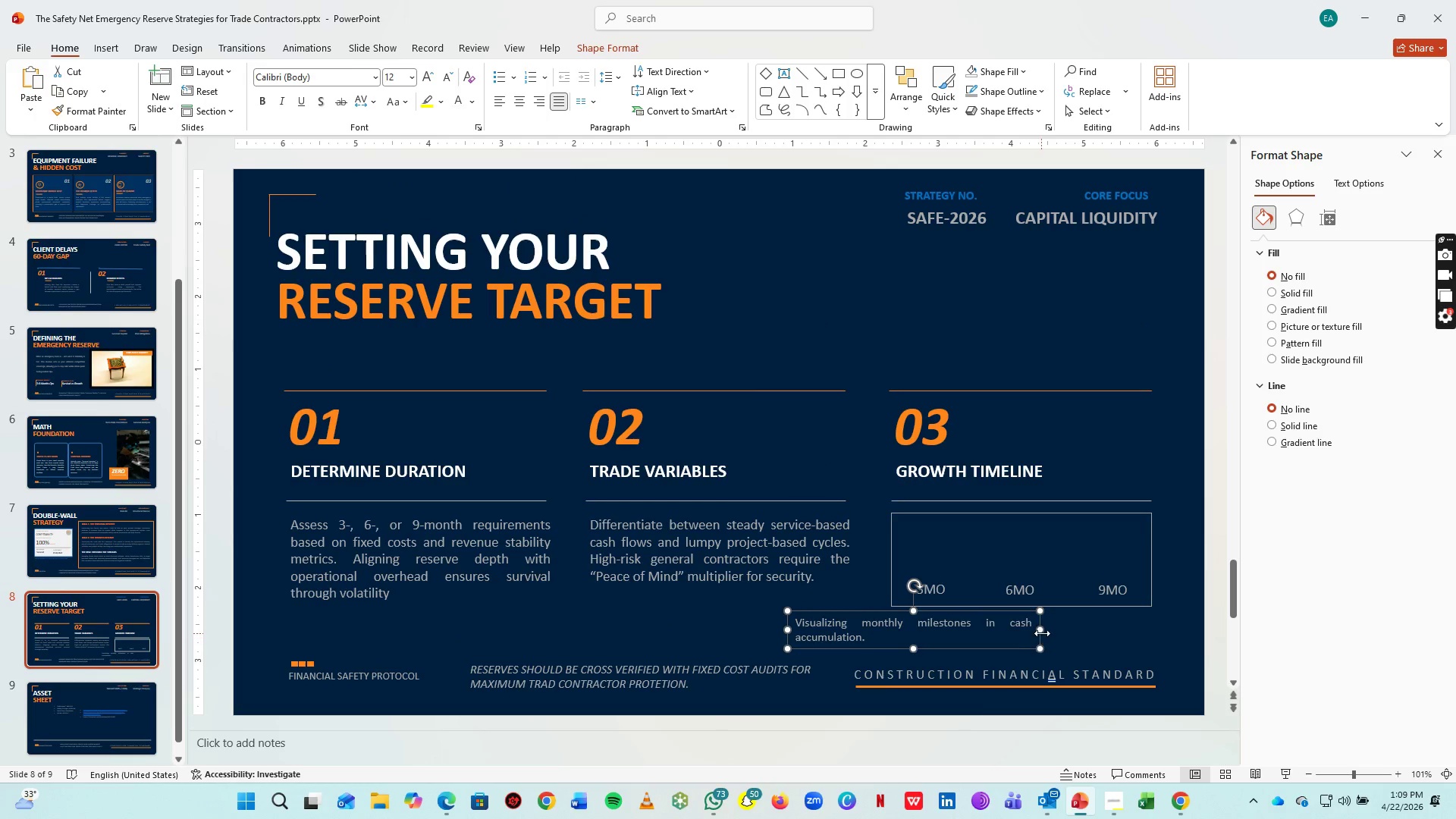 
left_click_drag(start_coordinate=[1042, 632], to_coordinate=[1145, 627])
 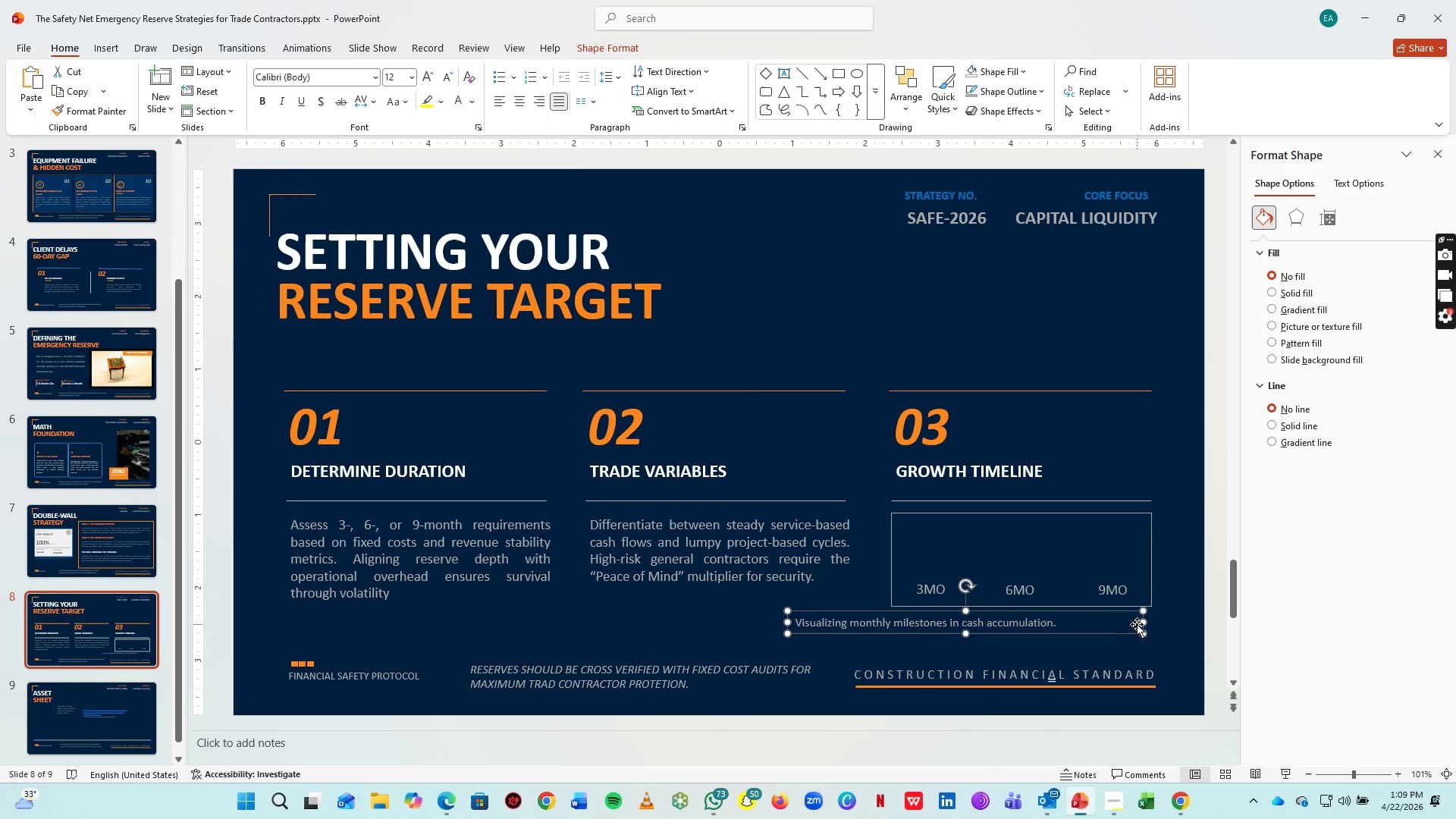 
left_click_drag(start_coordinate=[1145, 623], to_coordinate=[1076, 624])
 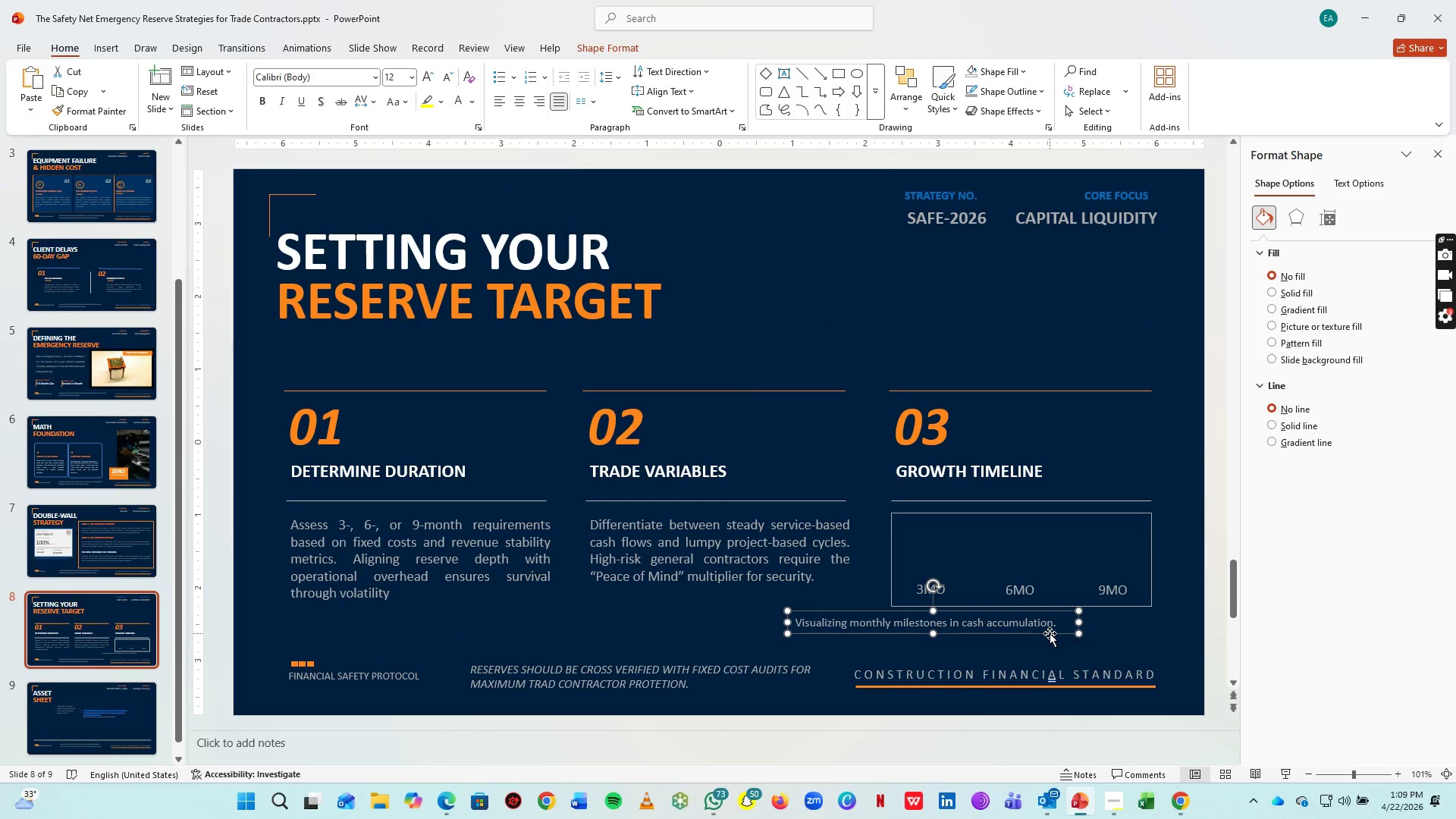 
left_click_drag(start_coordinate=[1050, 633], to_coordinate=[1147, 626])
 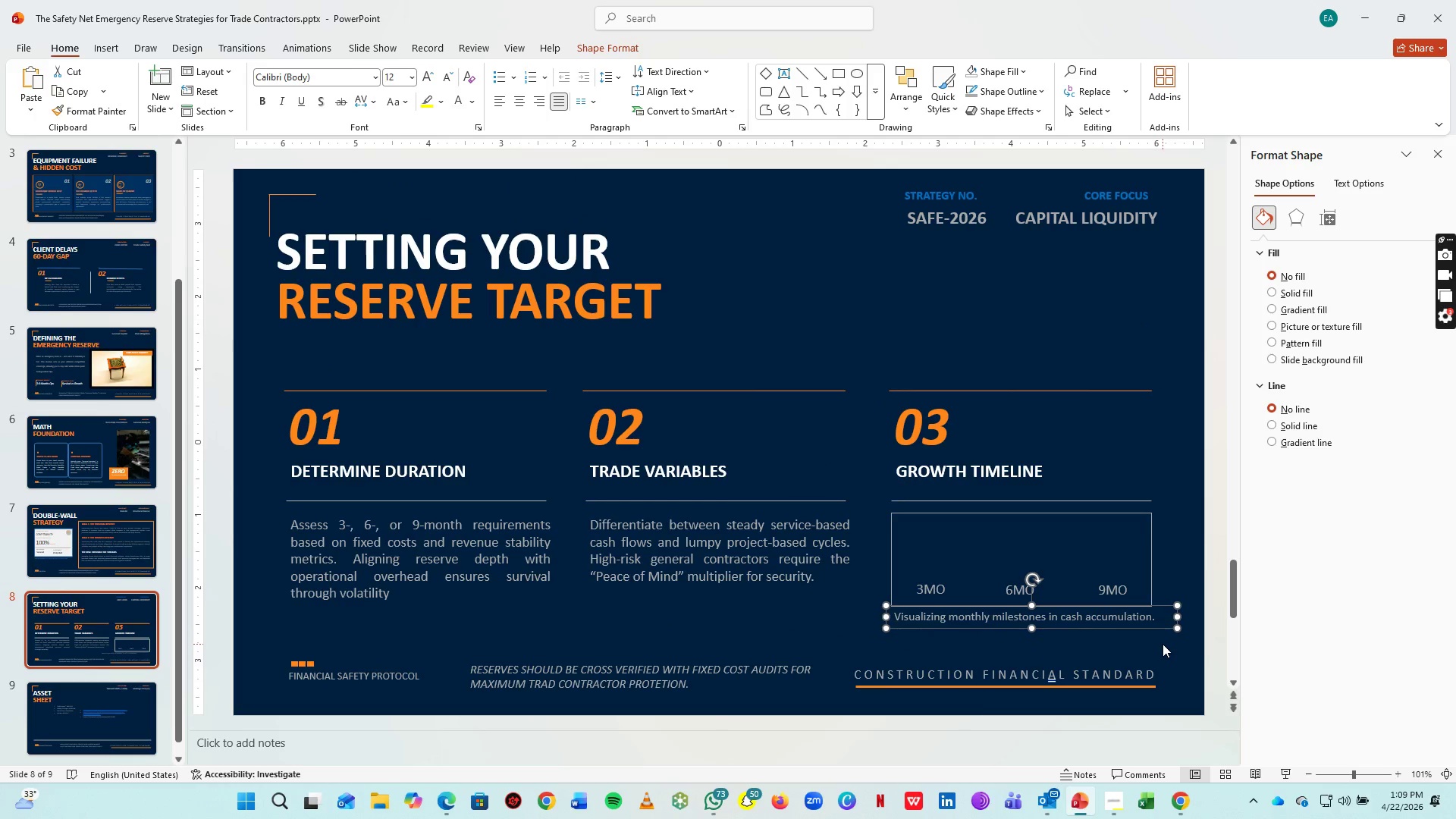 
left_click([1163, 644])
 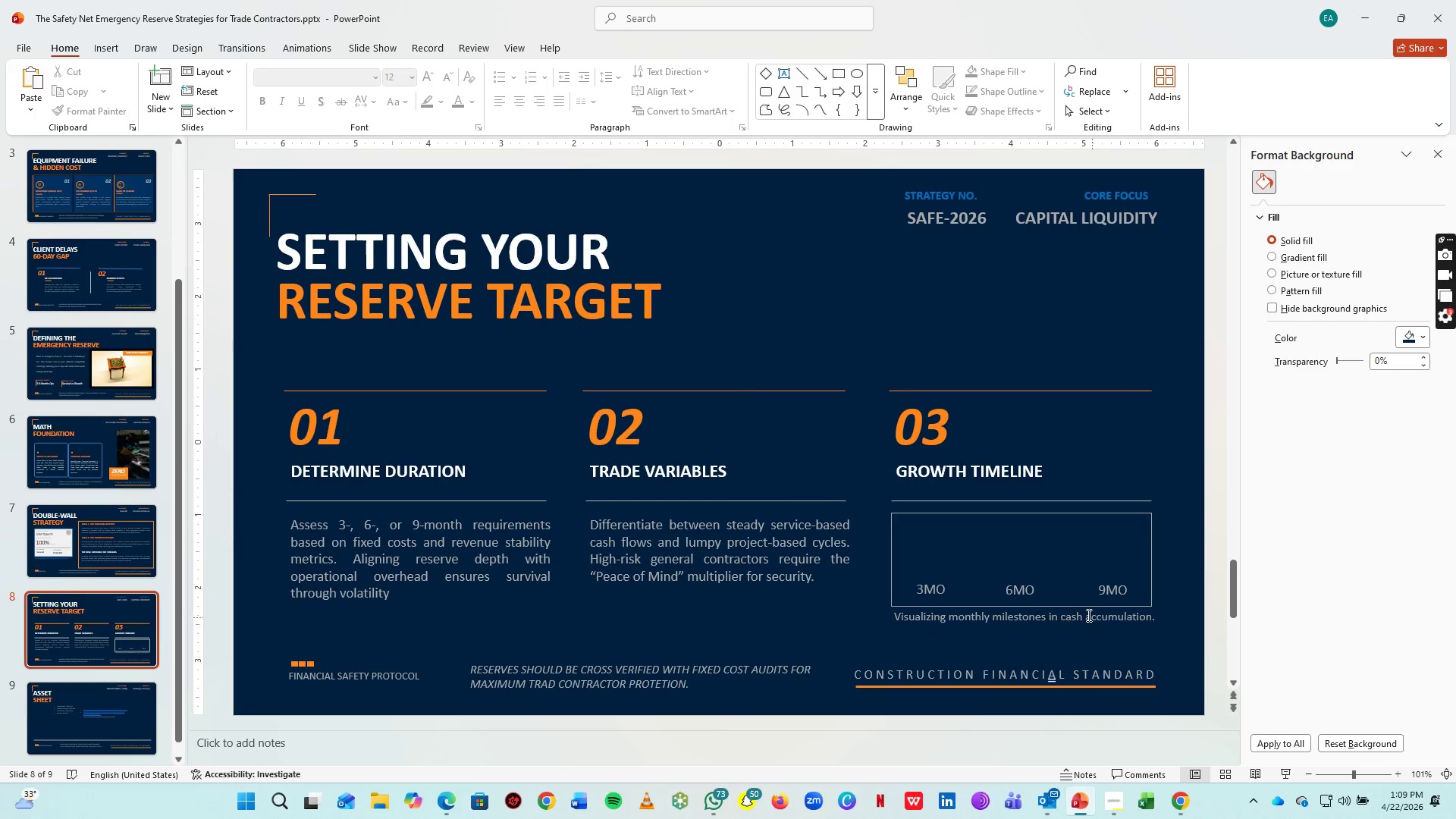 
left_click([1087, 615])
 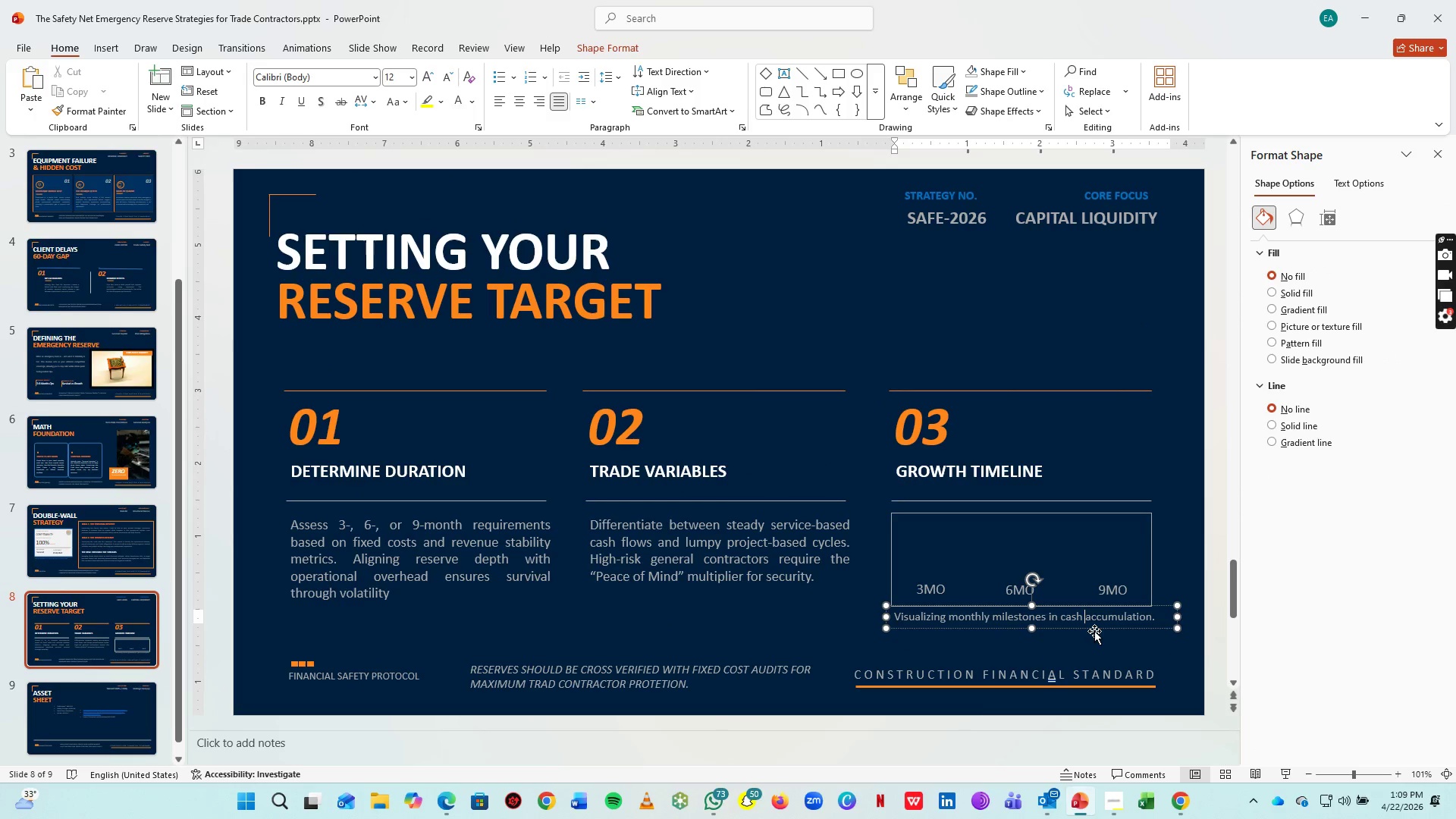 
left_click([1094, 630])
 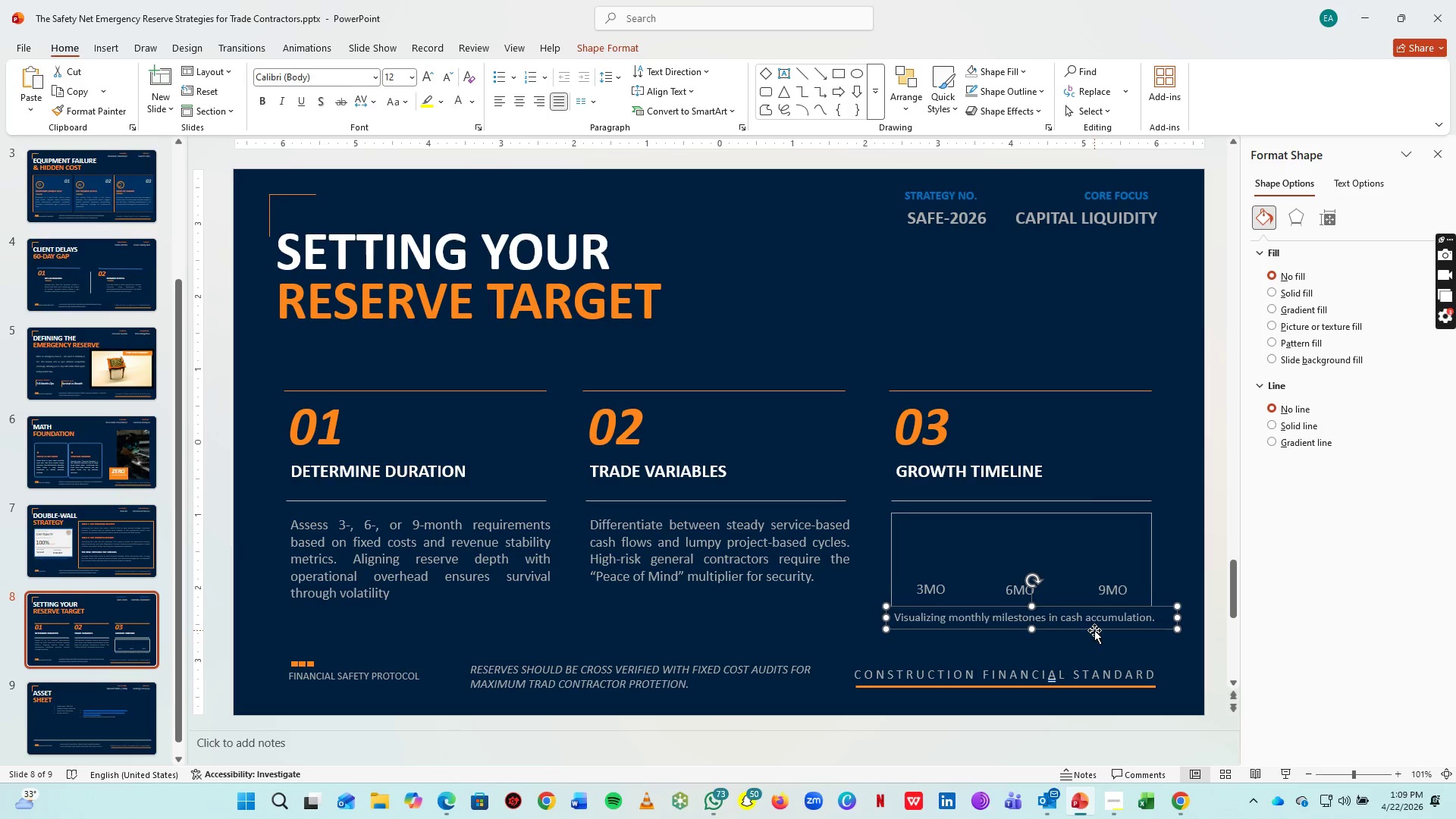 
key(ArrowDown)
 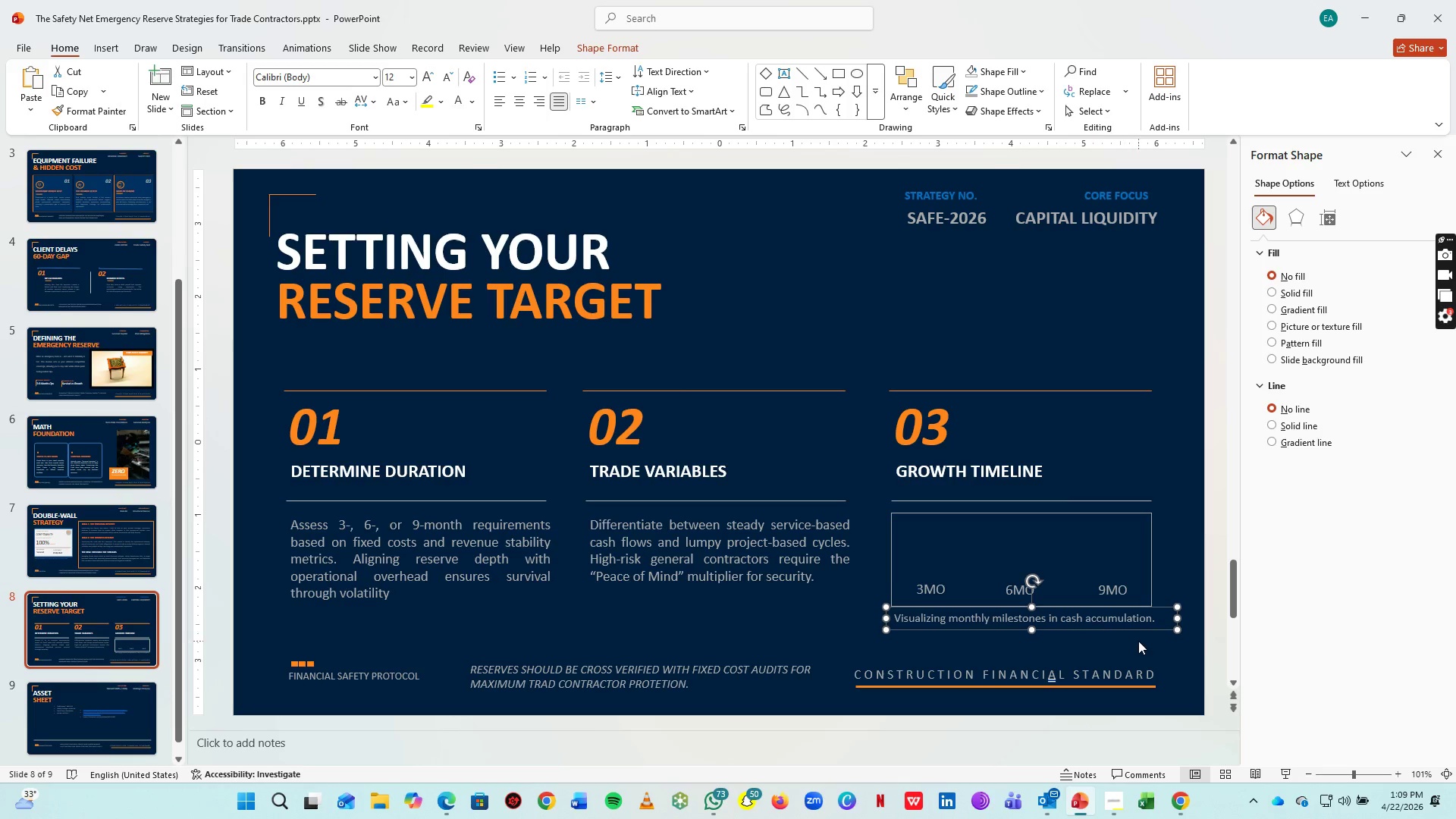 
key(ArrowDown)
 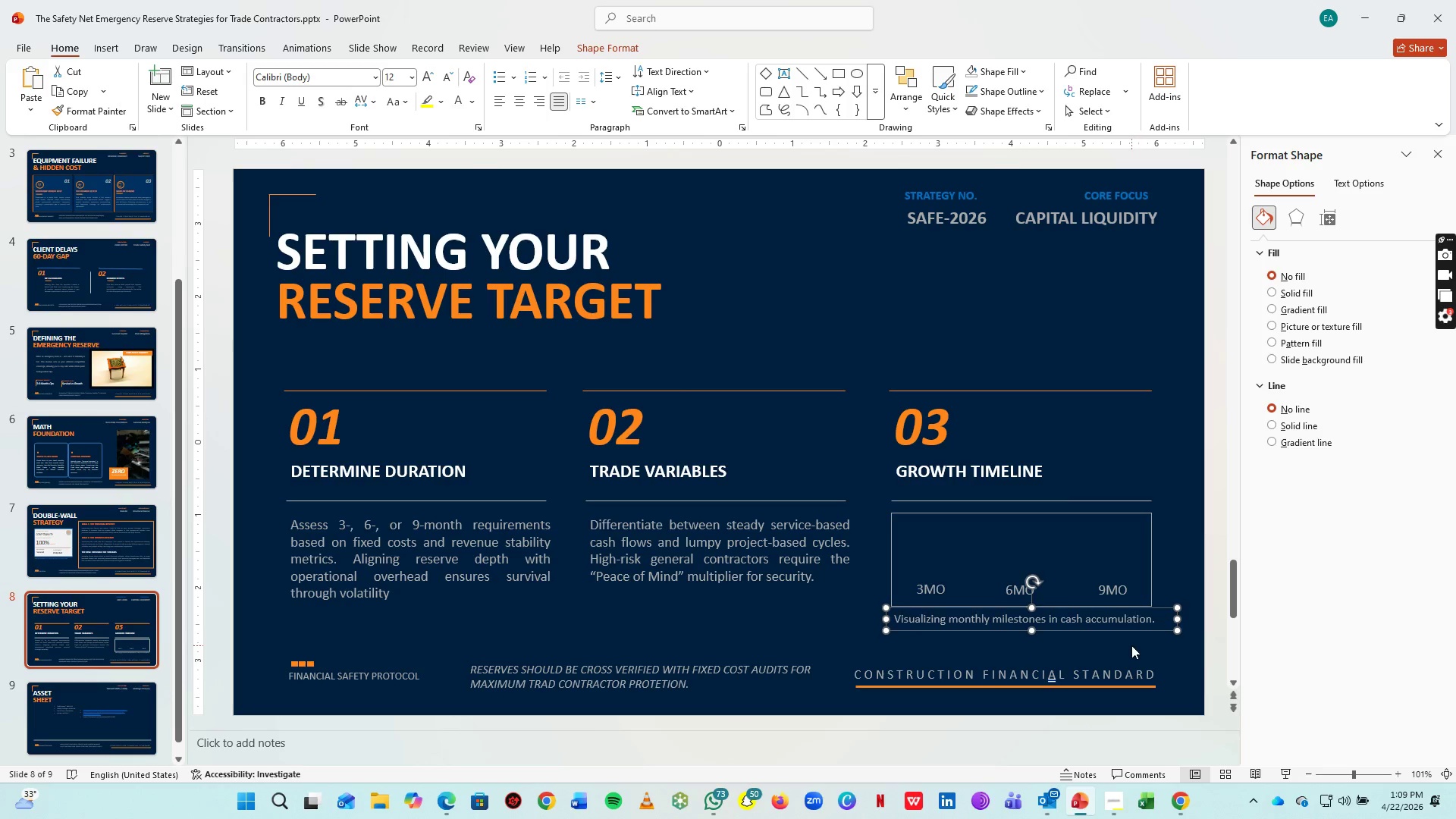 
key(ArrowDown)
 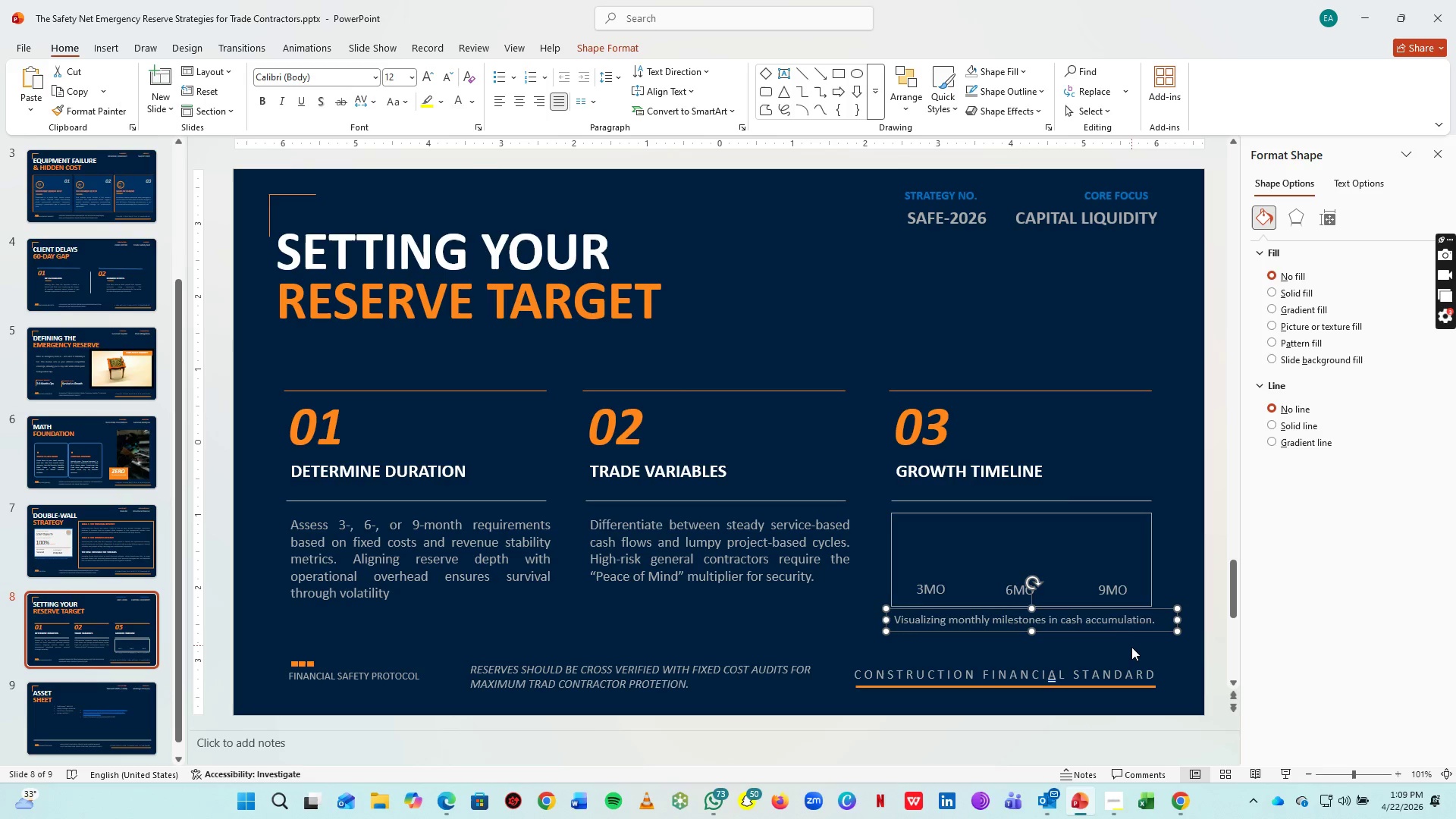 
key(ArrowDown)
 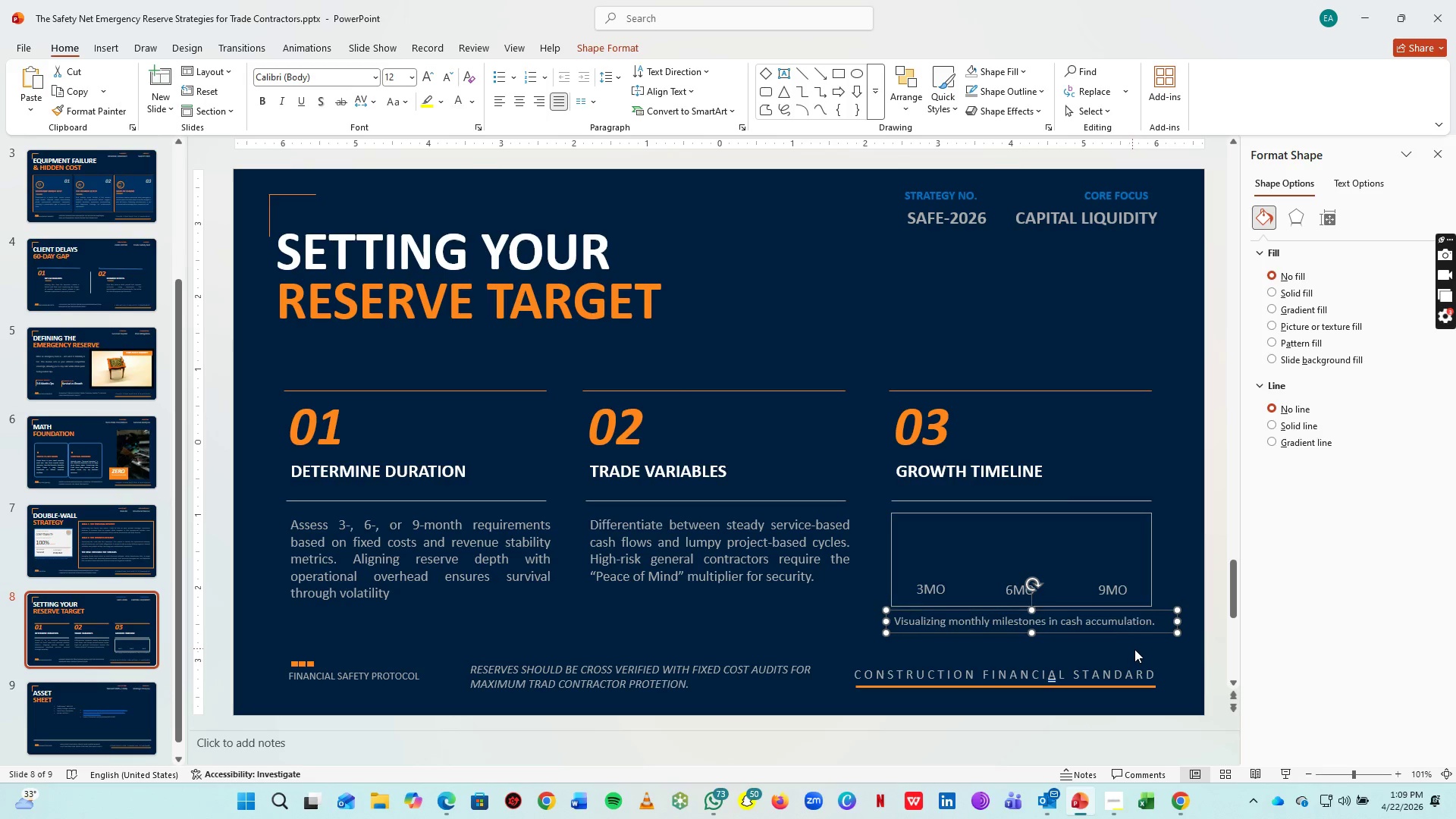 
key(ArrowDown)
 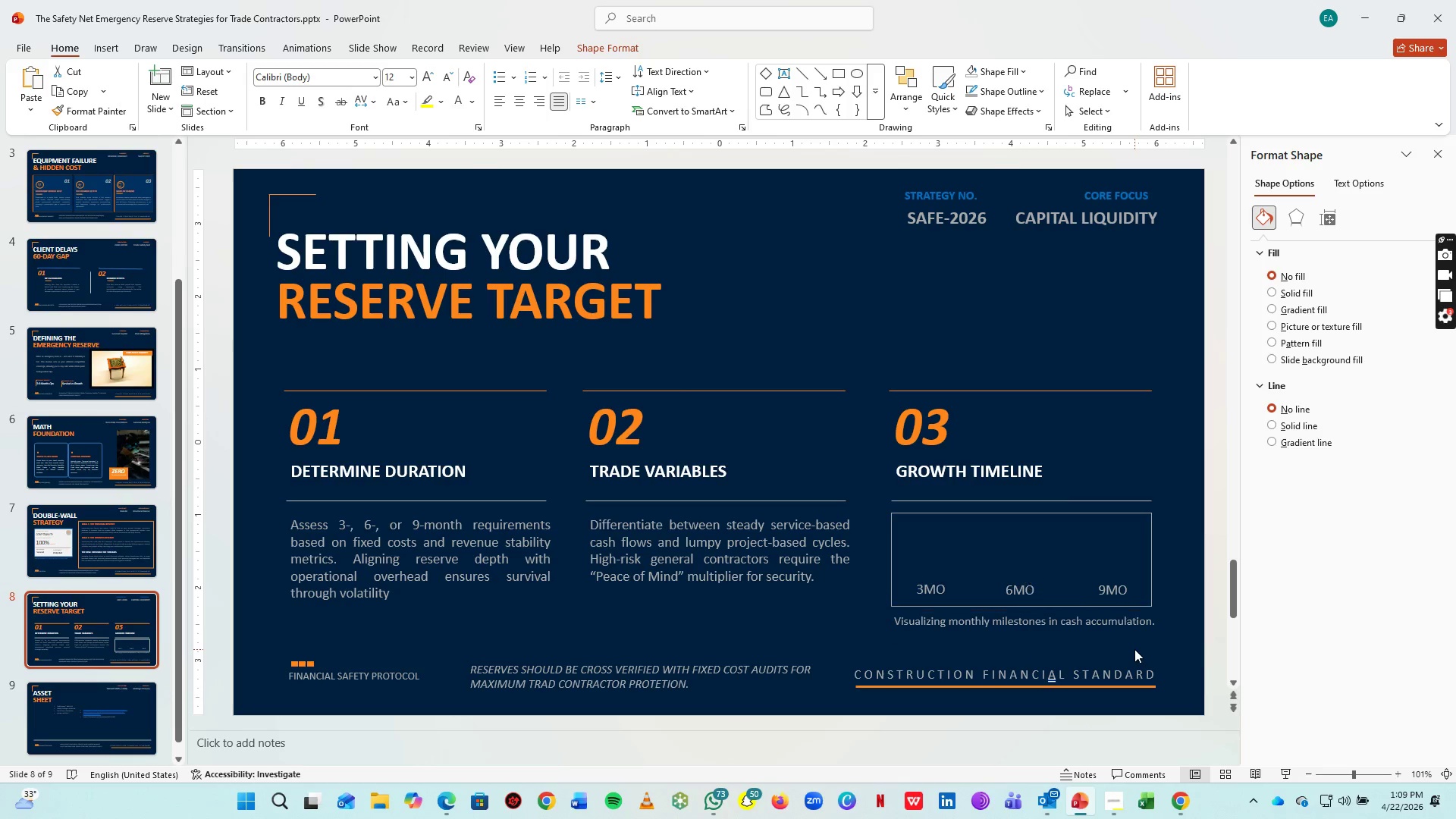 
left_click([1134, 649])
 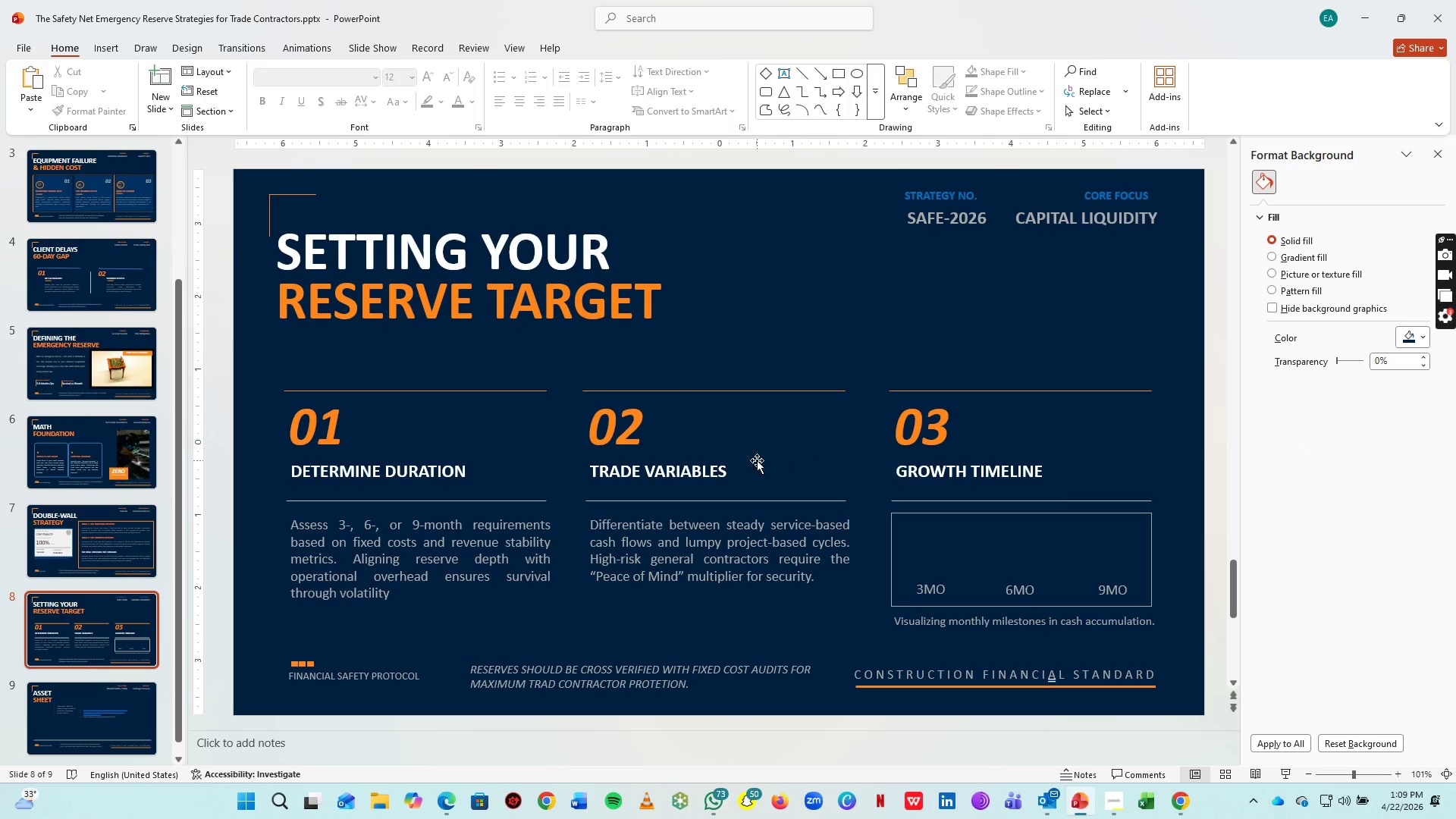 
left_click([774, 500])
 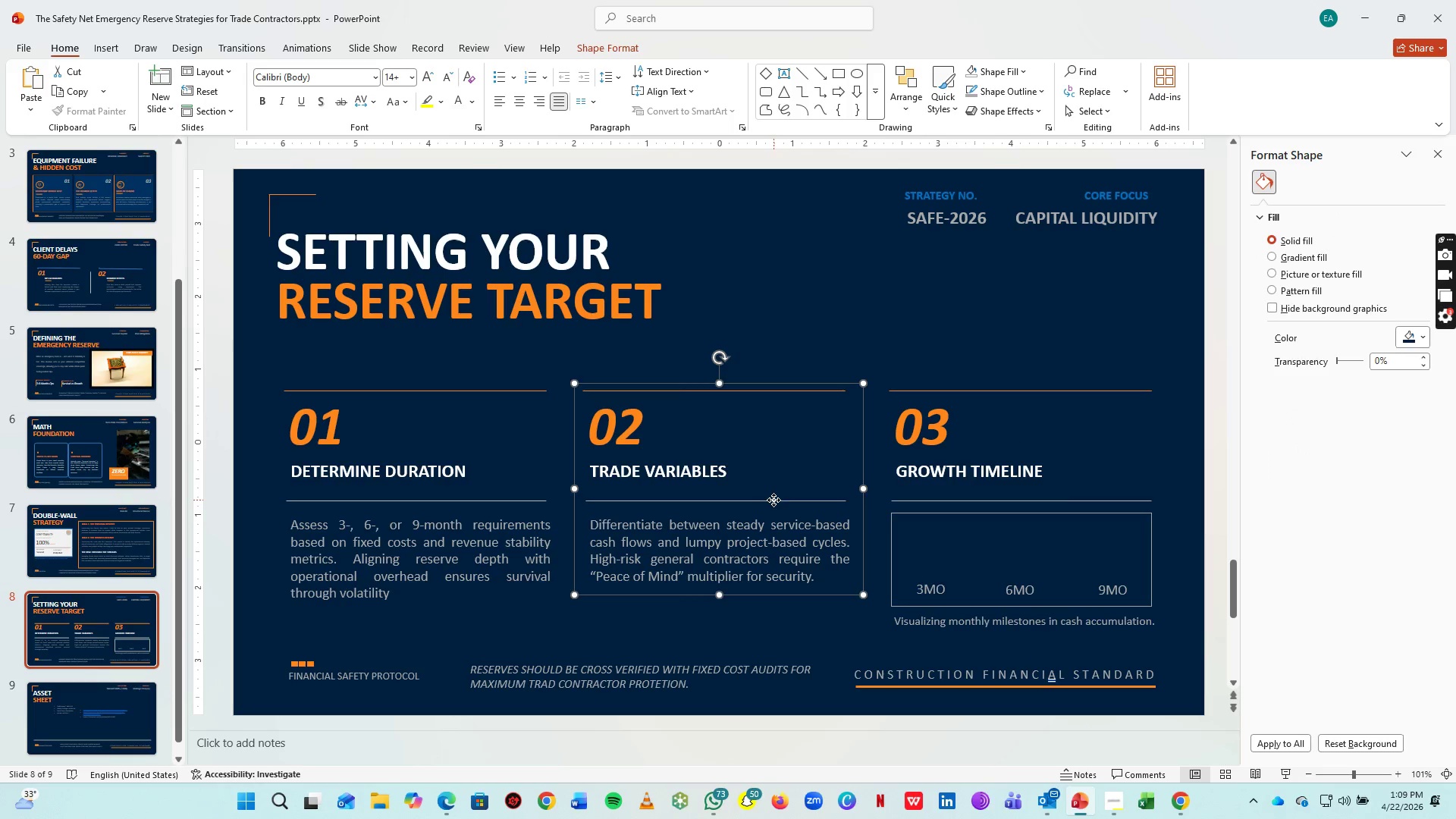 
hold_key(key=ControlLeft, duration=0.33)
 